 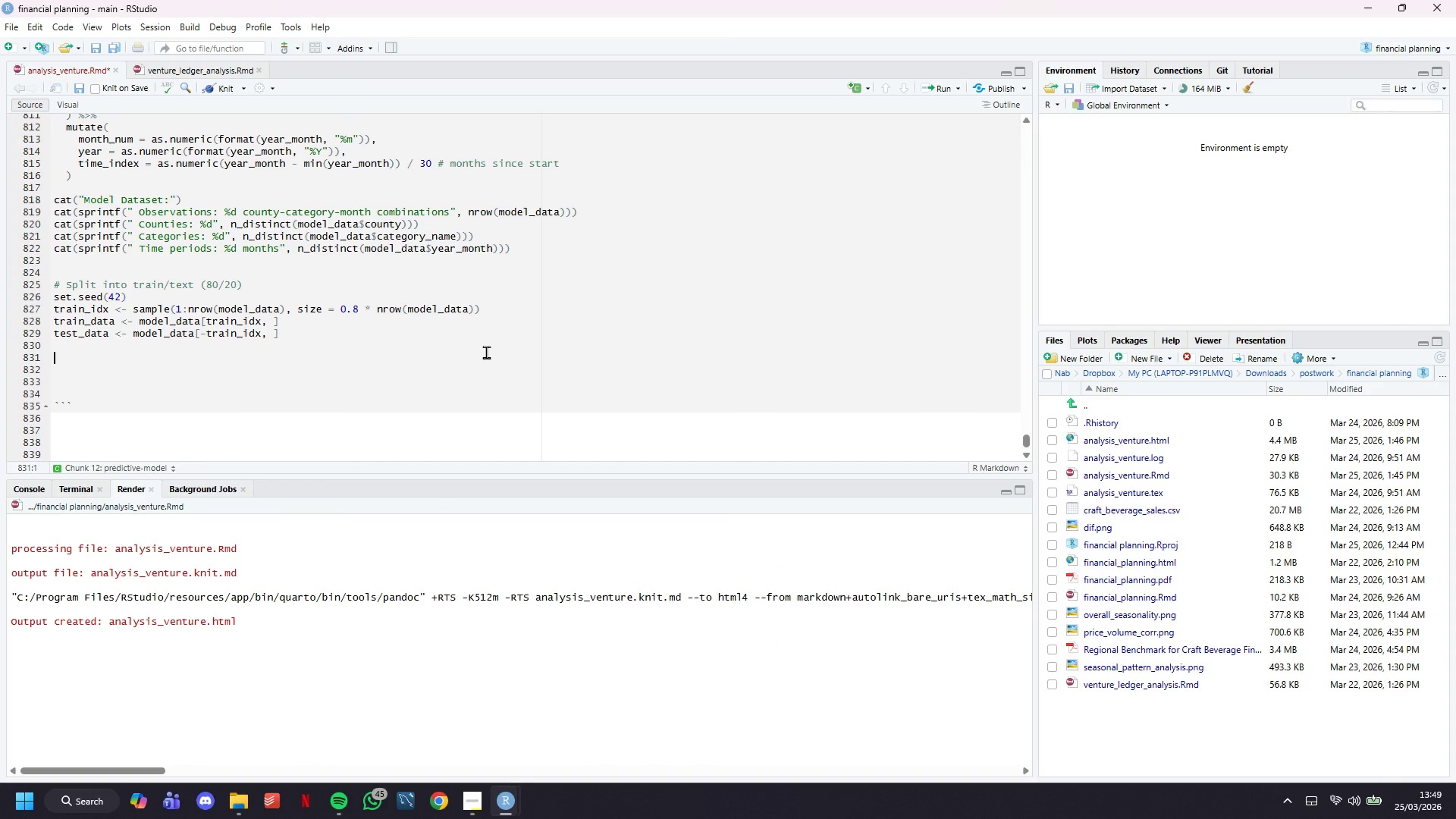 
left_click([486, 352])
 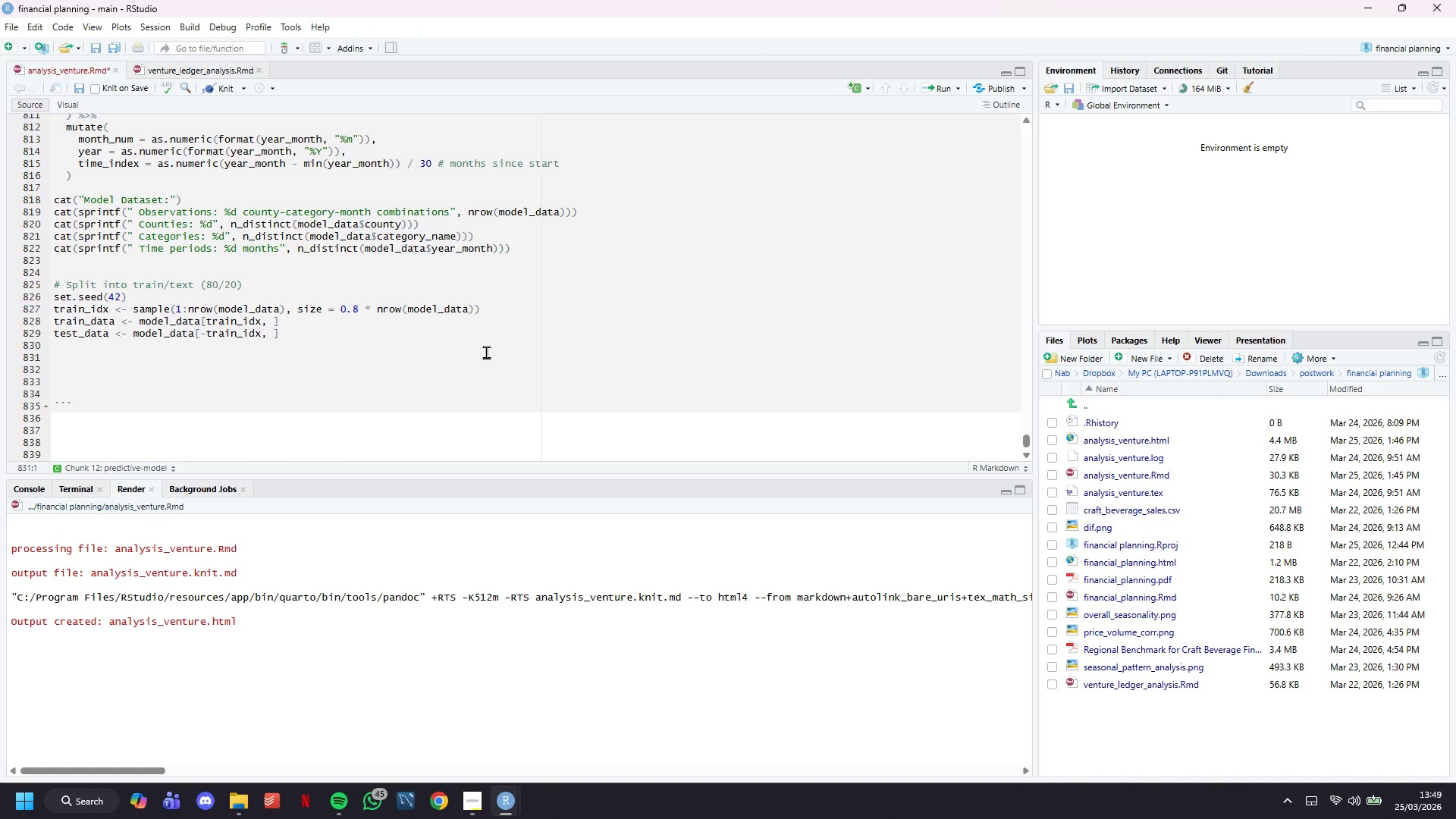 
wait(7.95)
 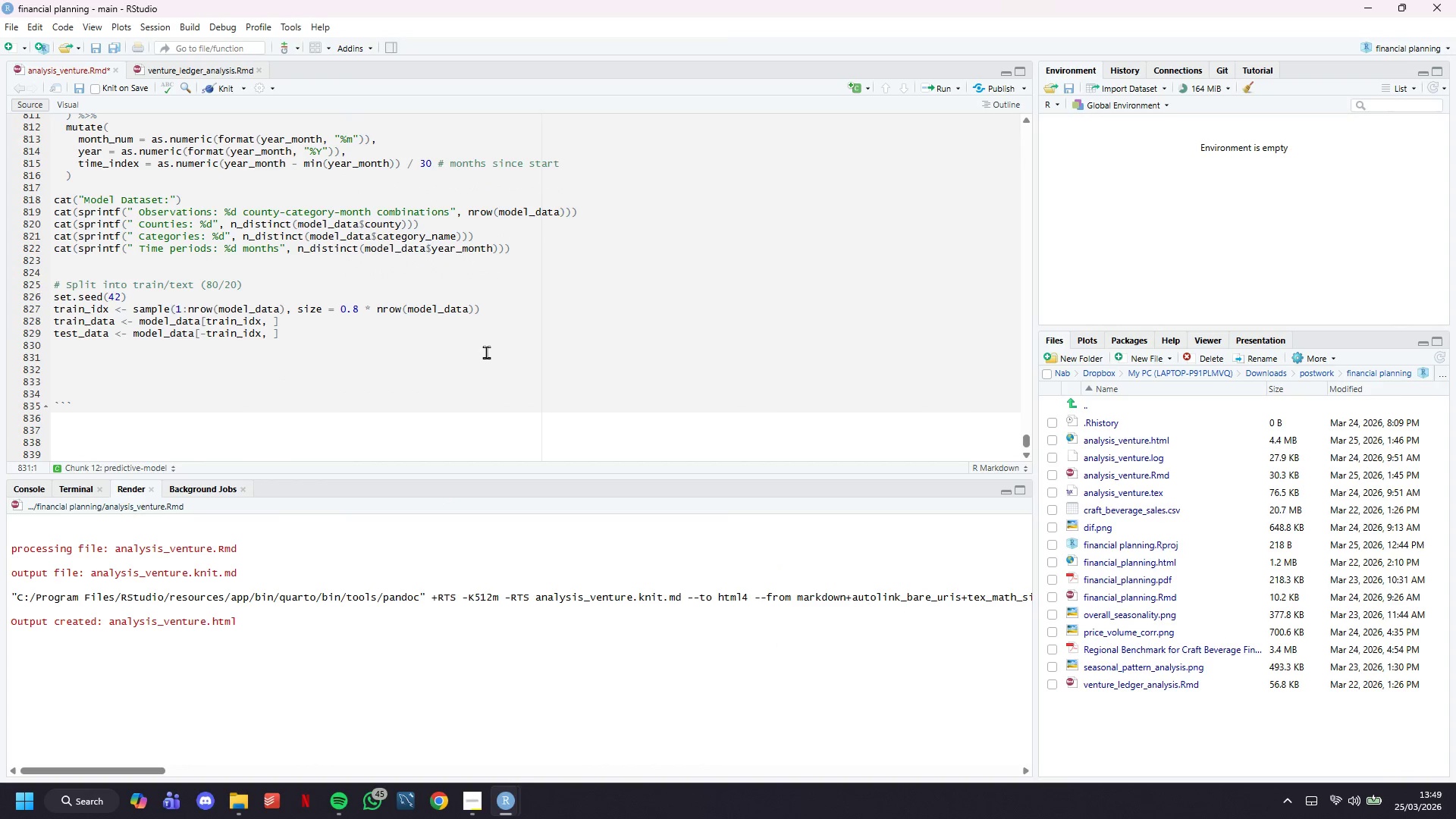 
type(cat(sprintf("Train)
 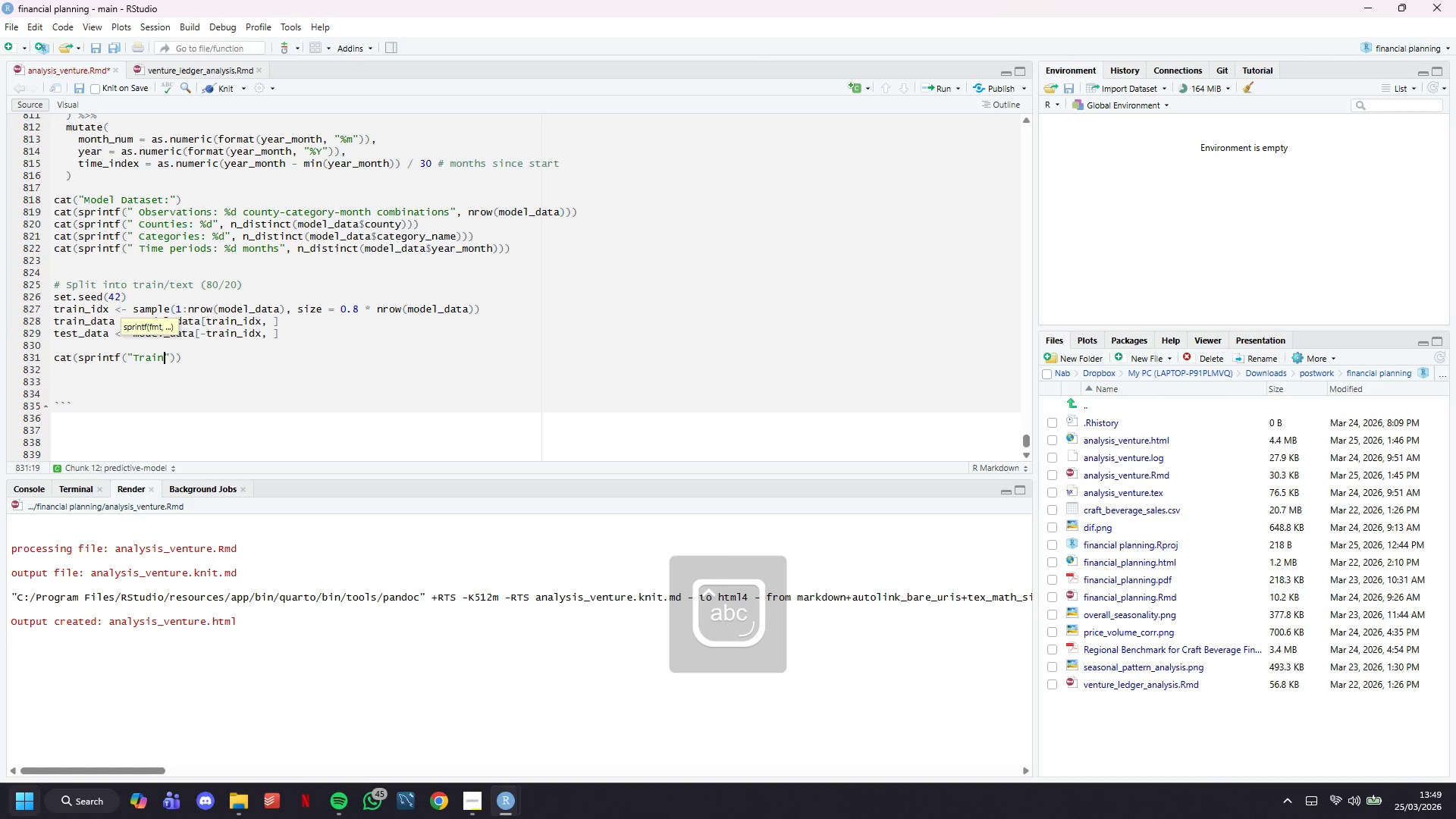 
type(/Test Split:)
 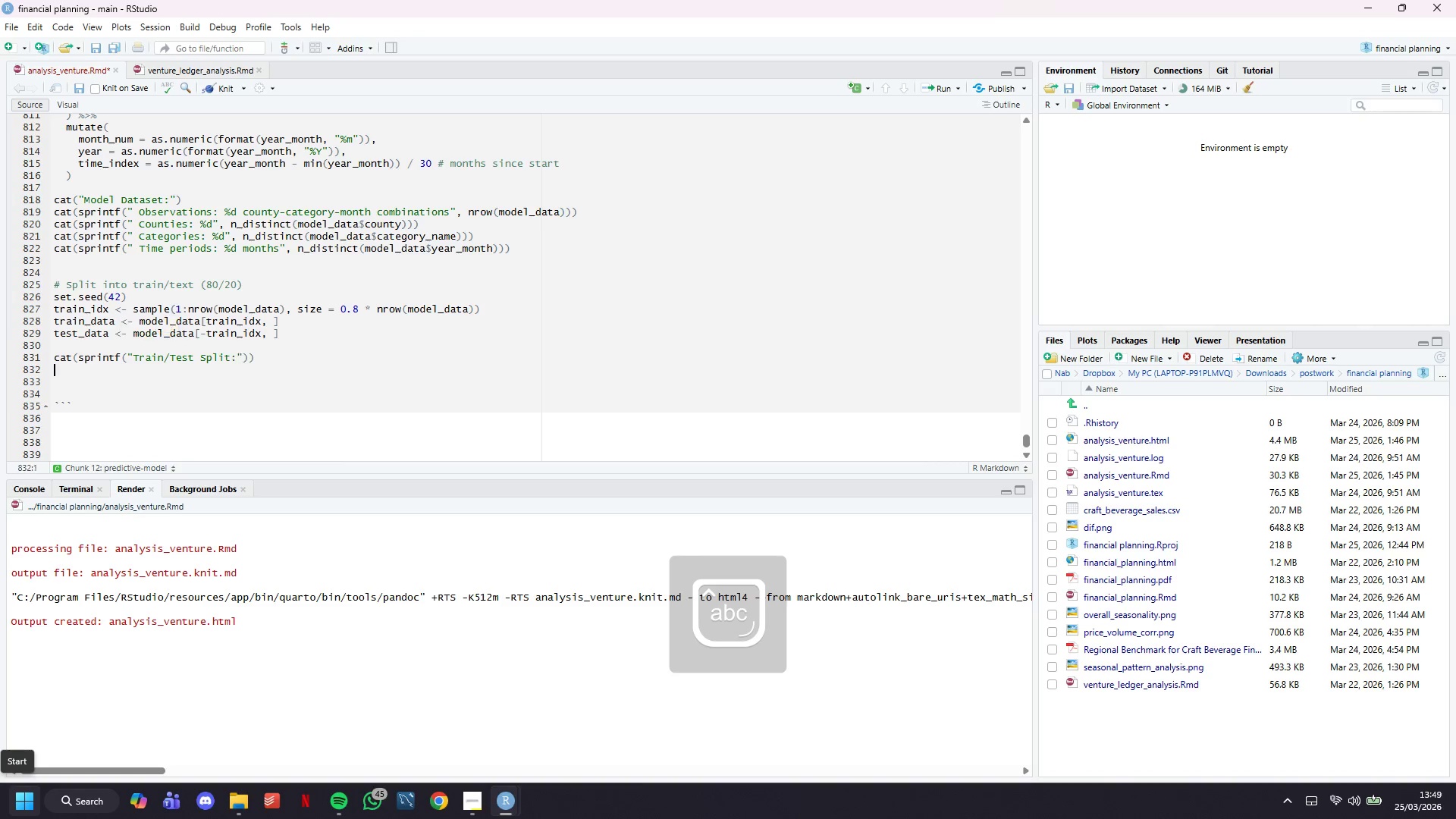 
 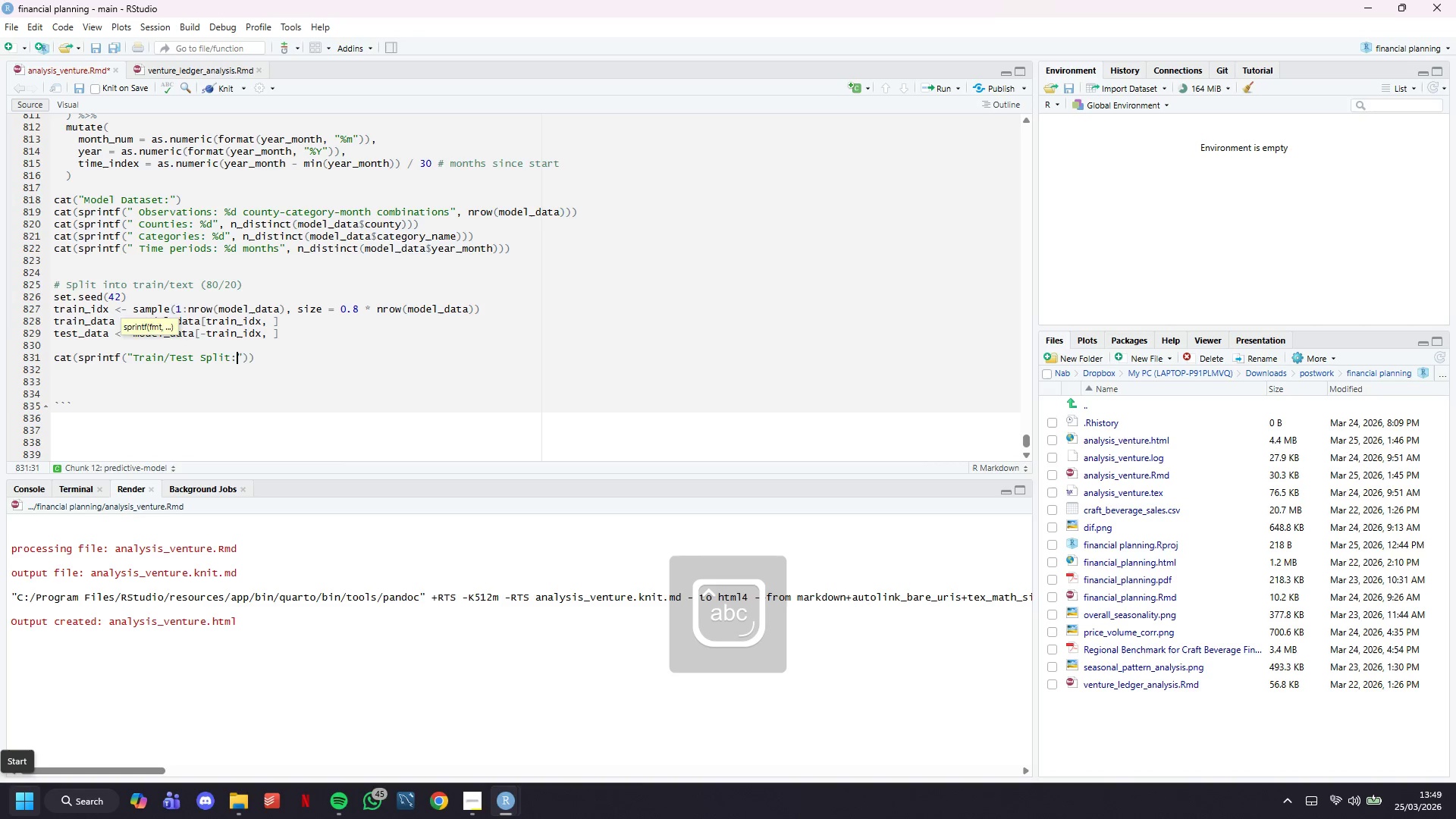 
key(ArrowDown)
 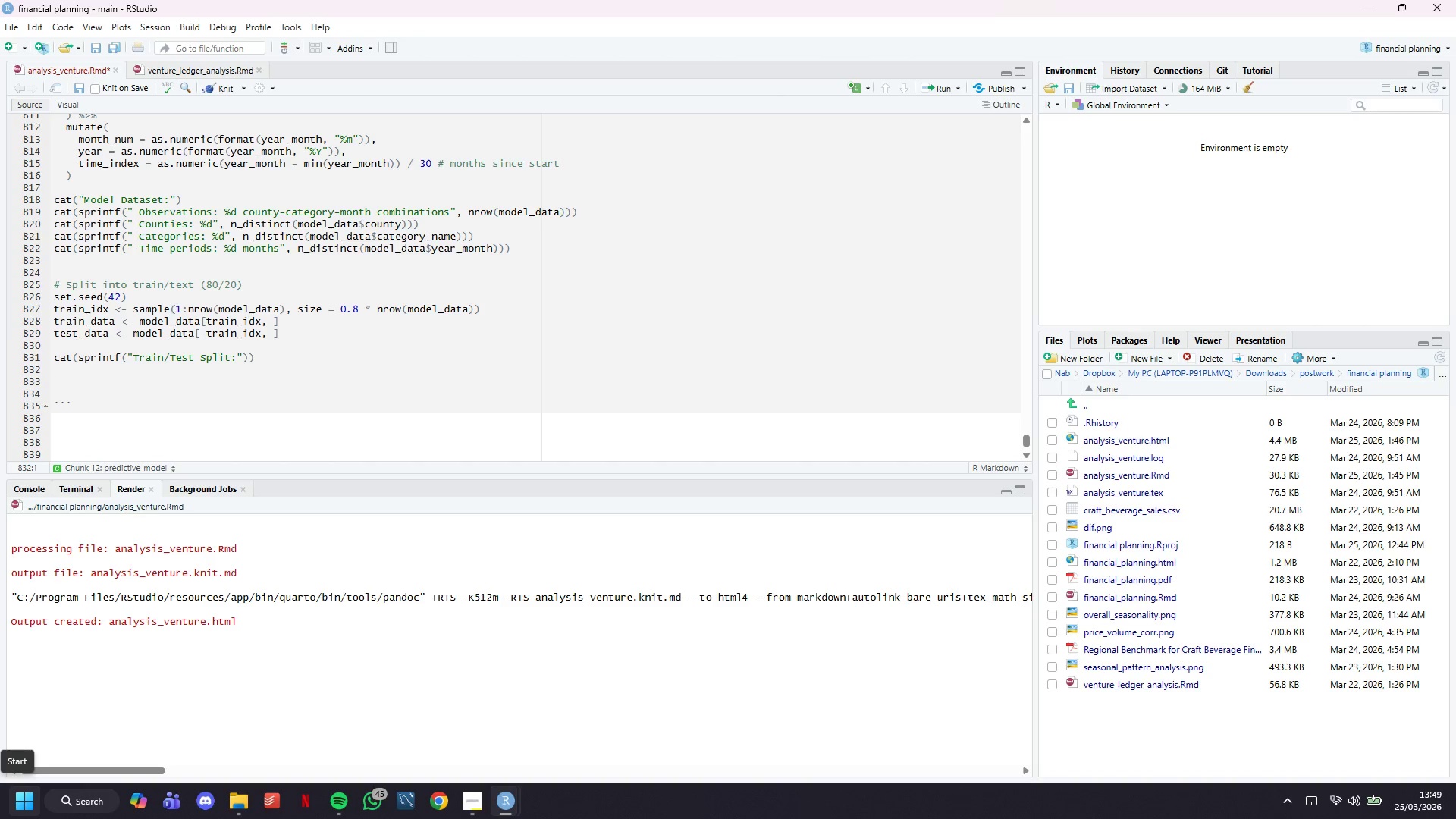 
type(cat(sprintf(" )
 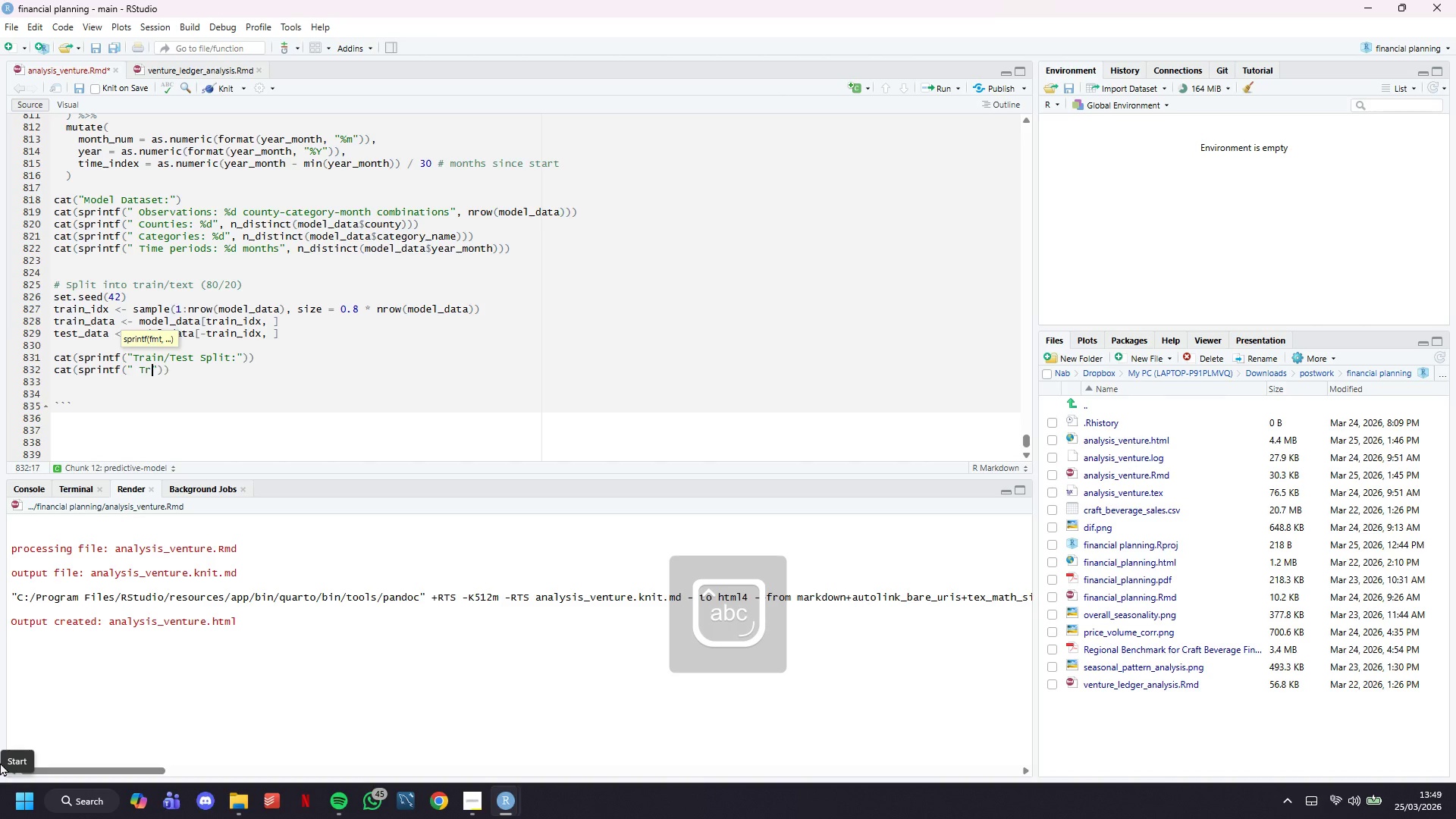 
 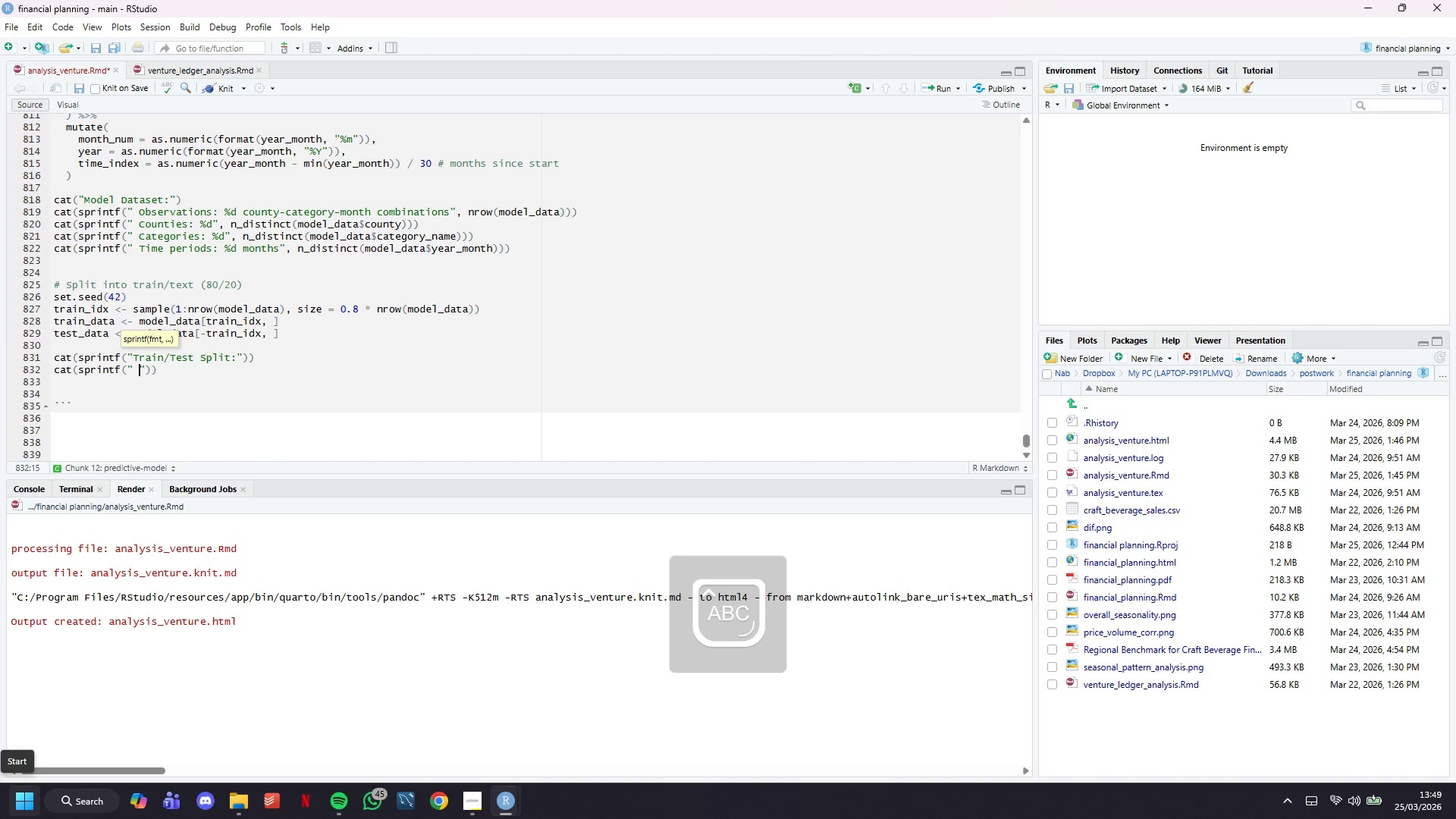 
type(Training: %d obsr)
key(Backspace)
type(ervations)
 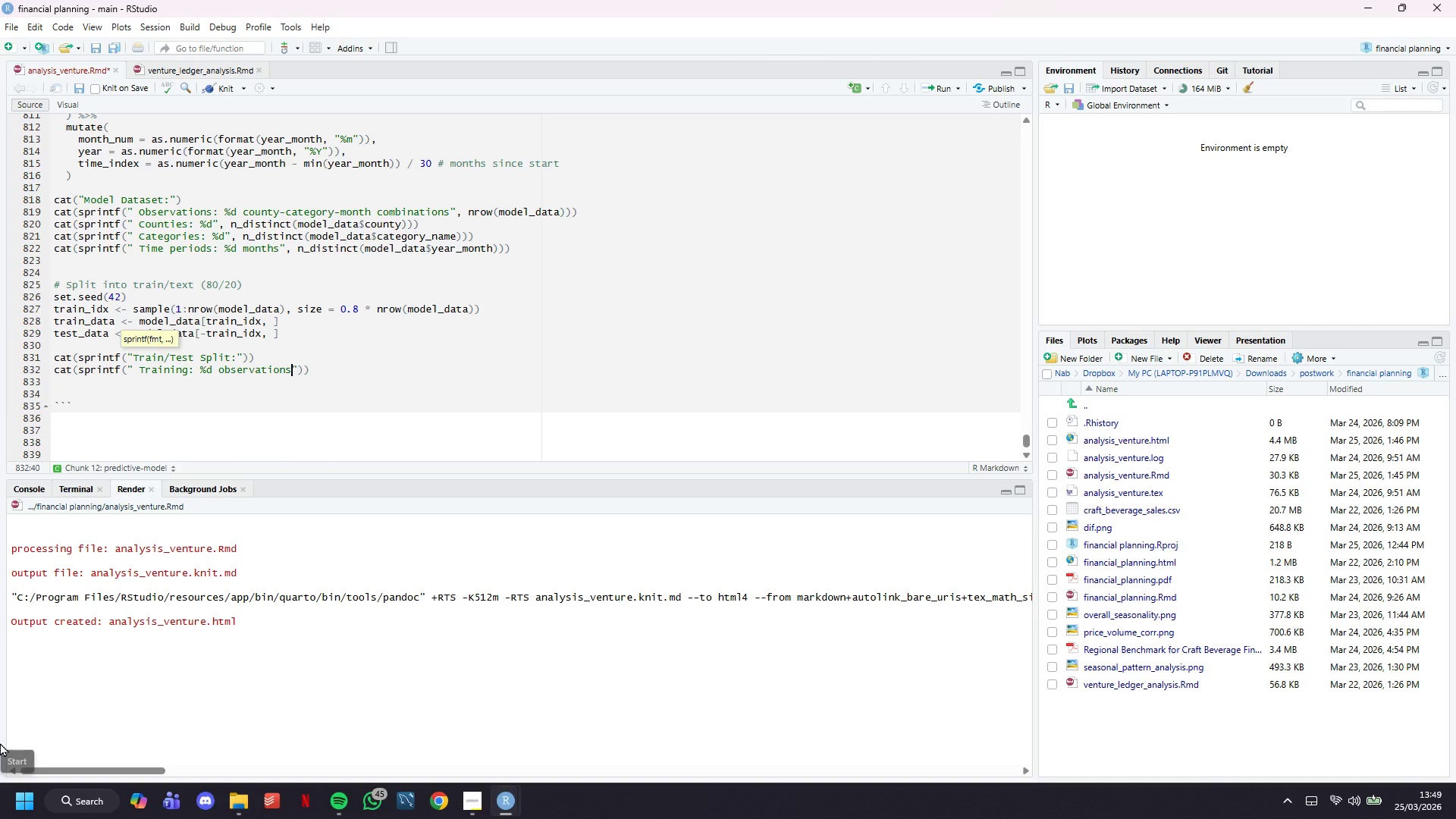 
type( ())
 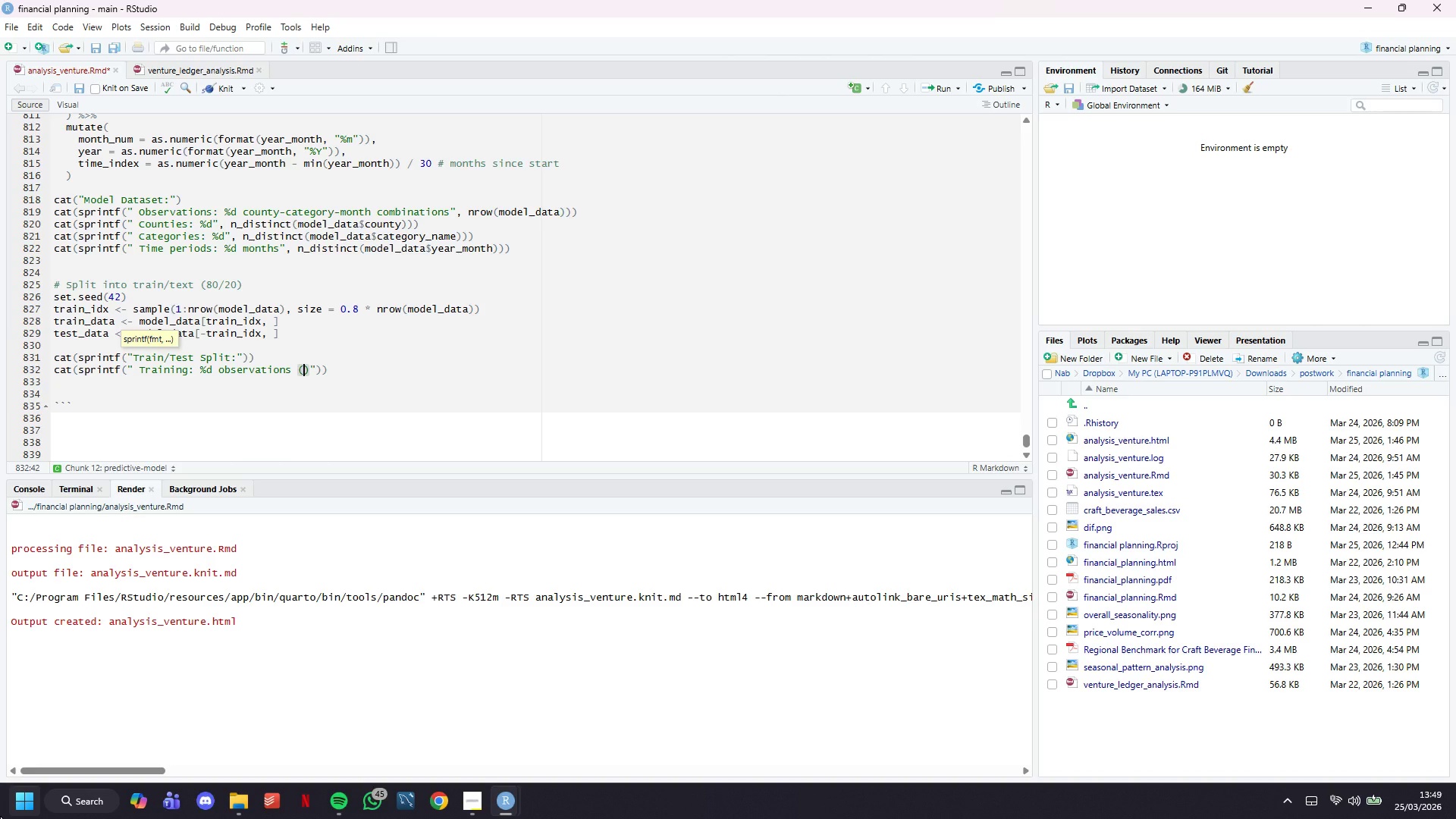 
 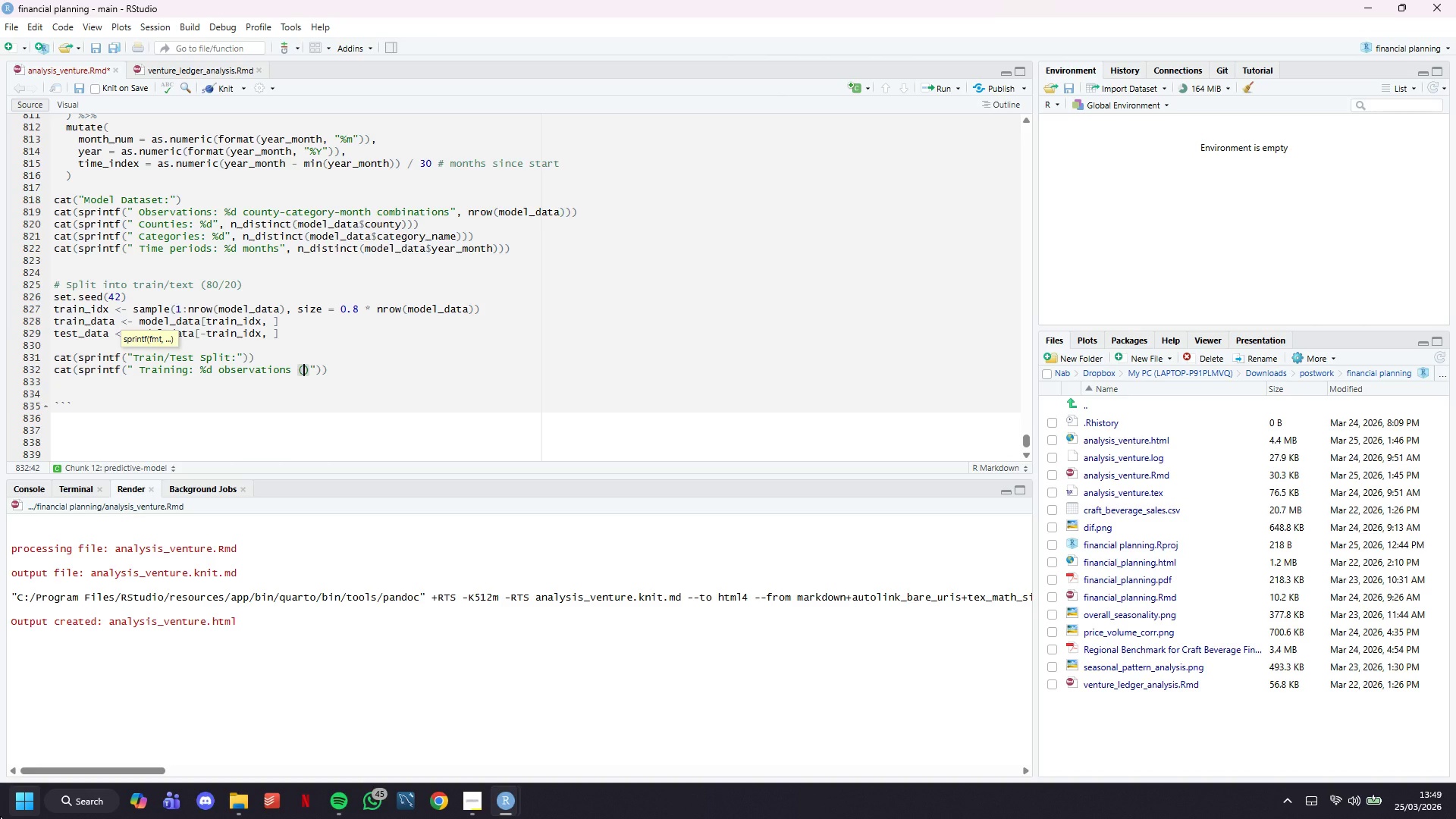 
key(ArrowLeft)
 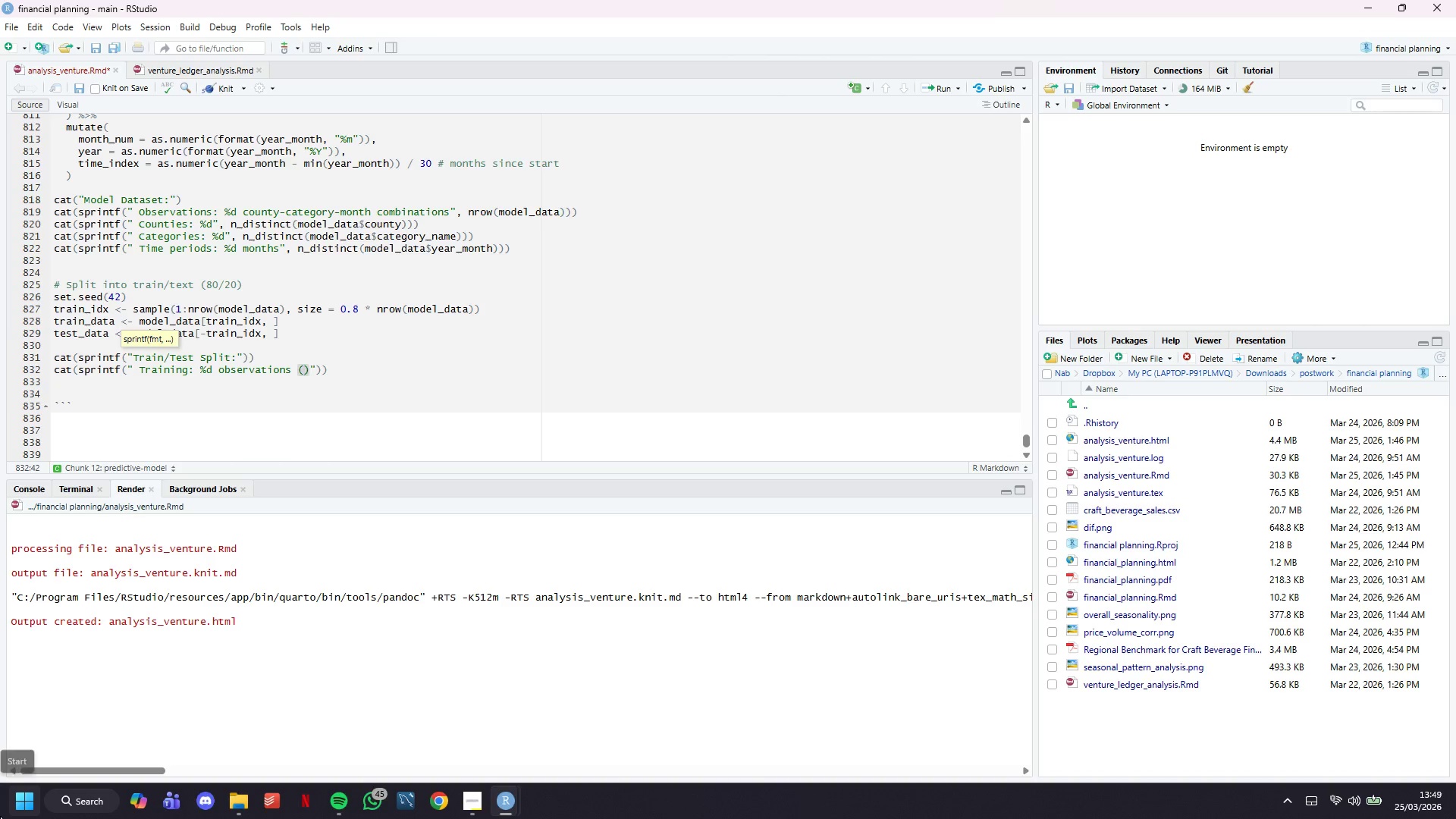 
type(80%)
 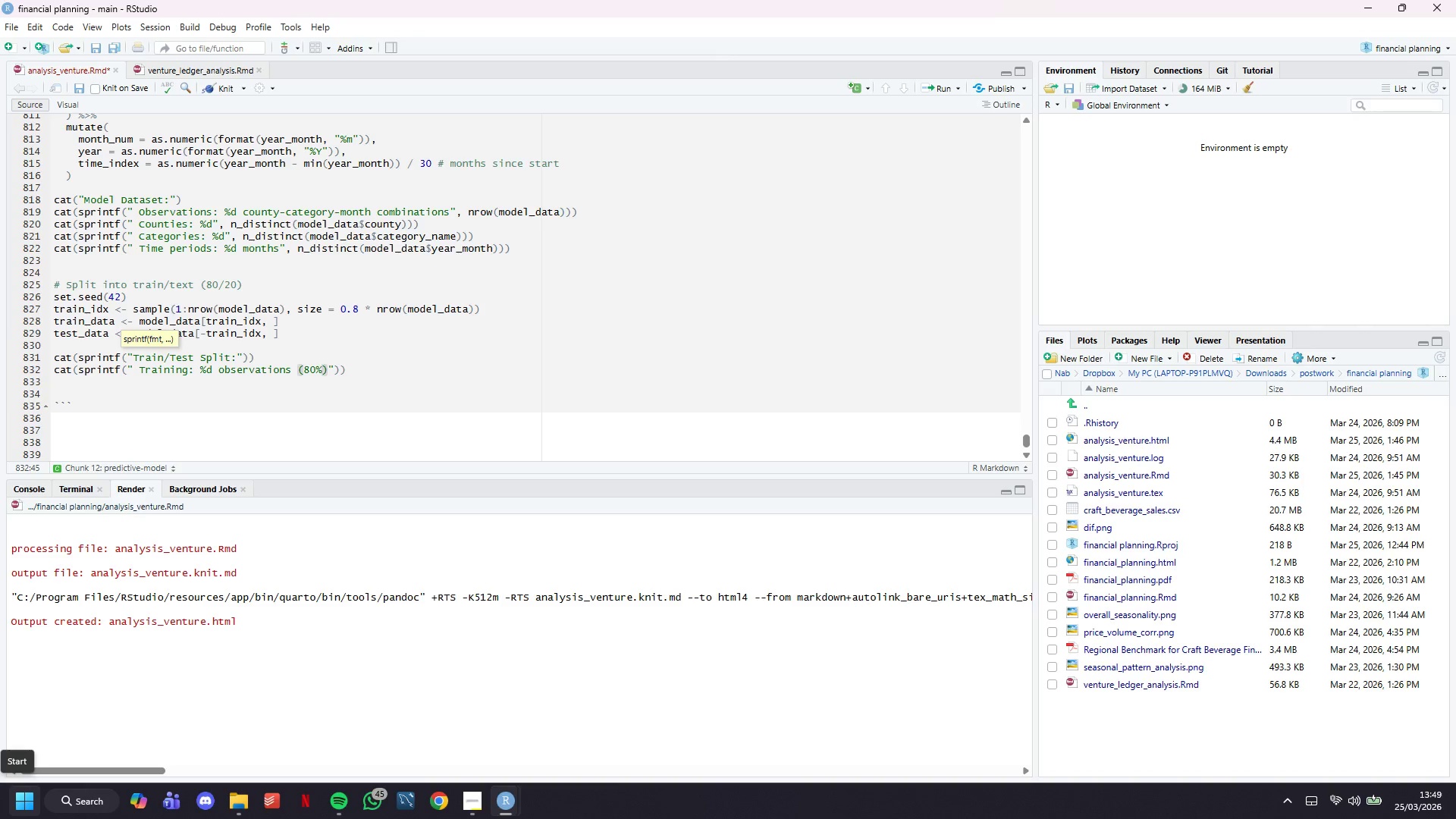 
key(ArrowRight)
 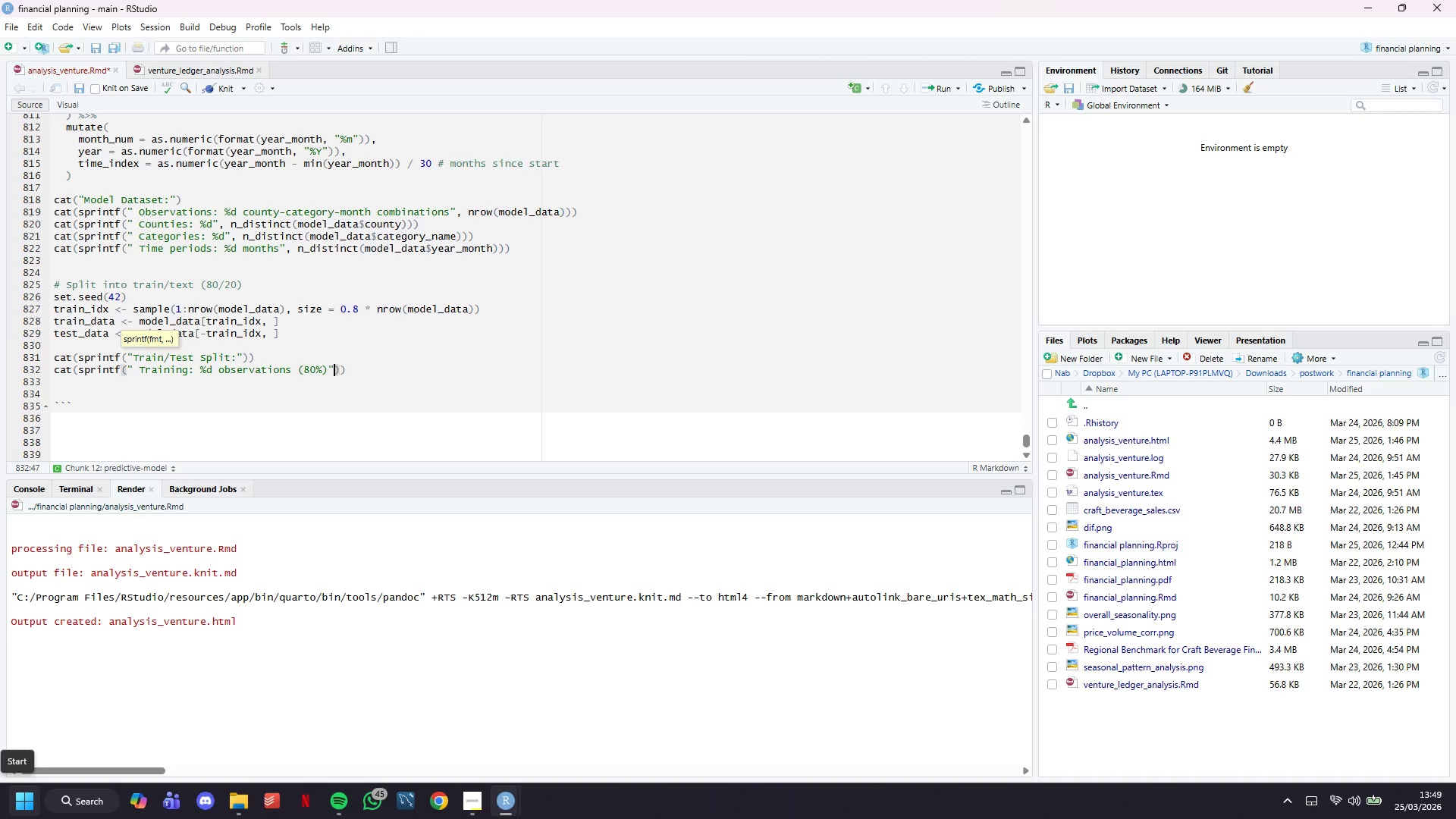 
key(ArrowRight)
 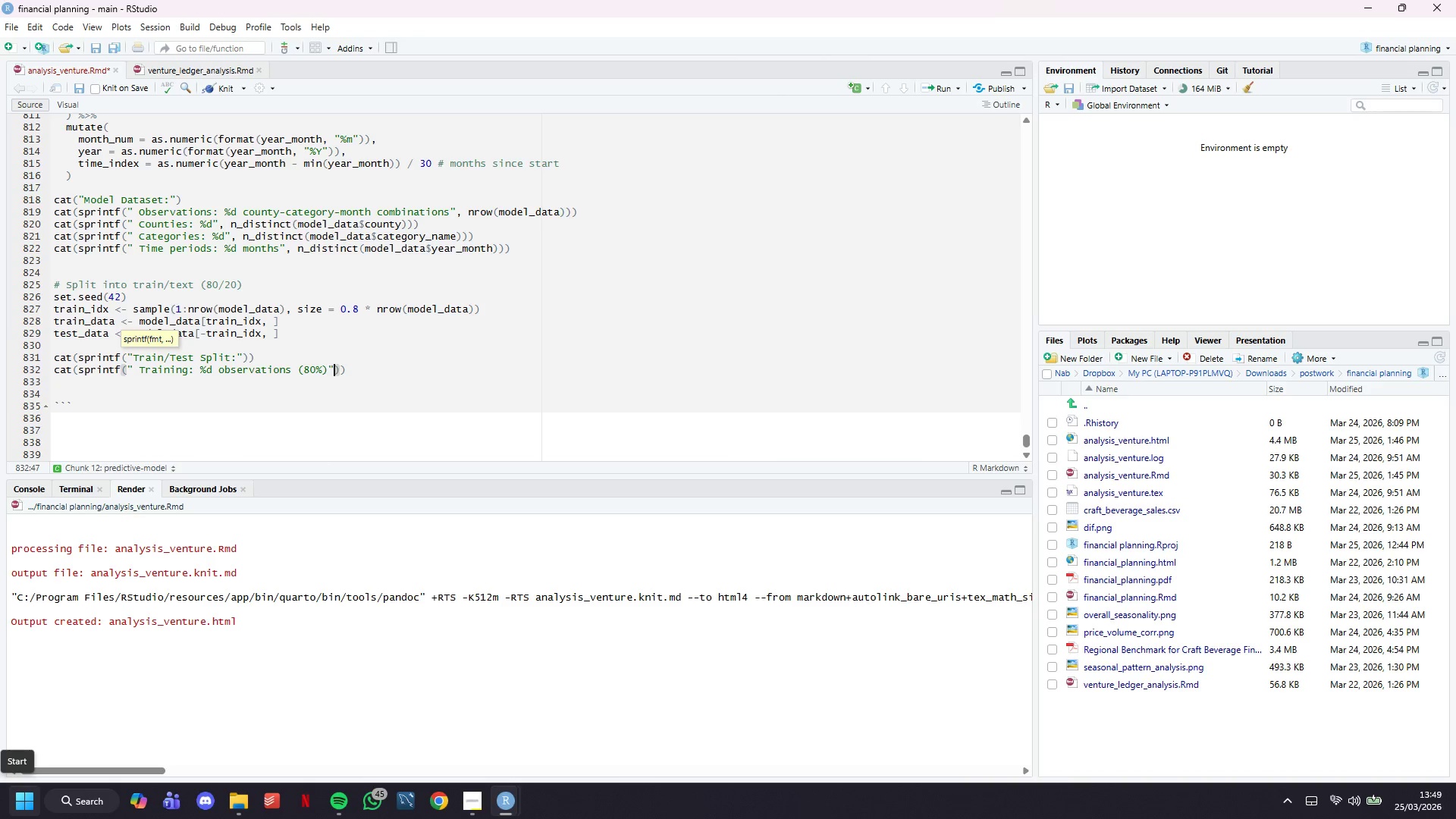 
type(, nrow()
 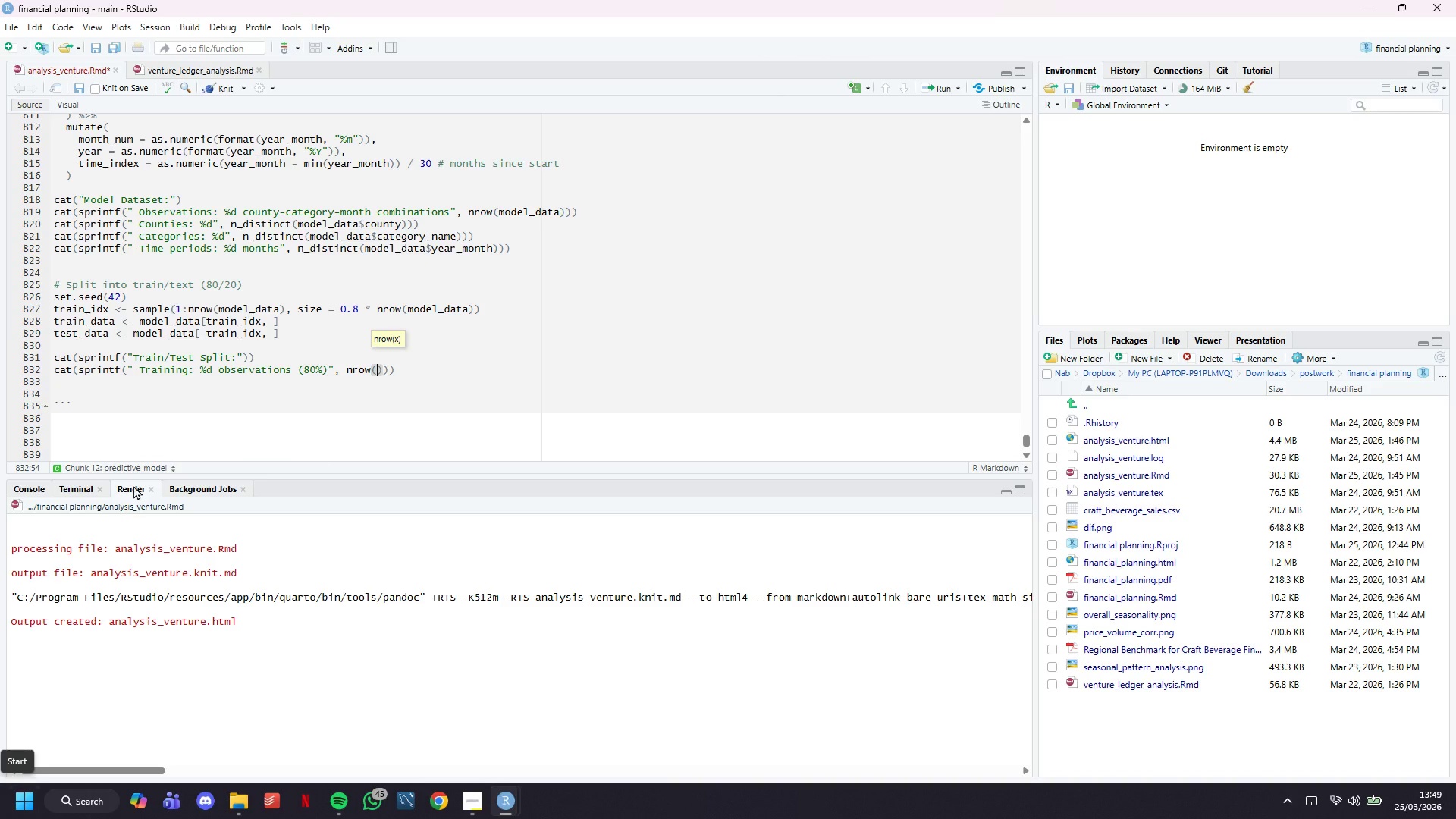 
type(train_data)
 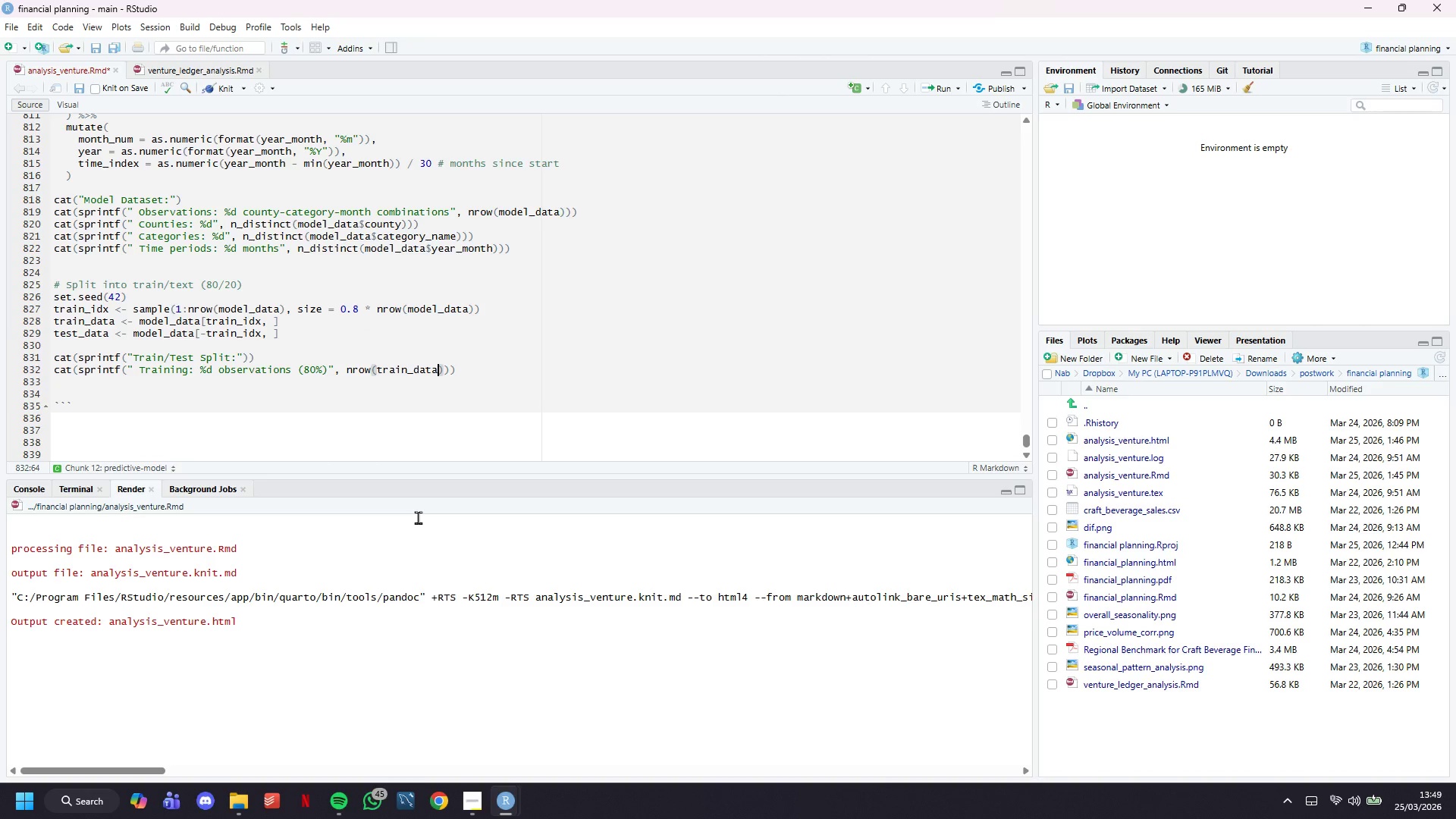 
key(ArrowRight)
 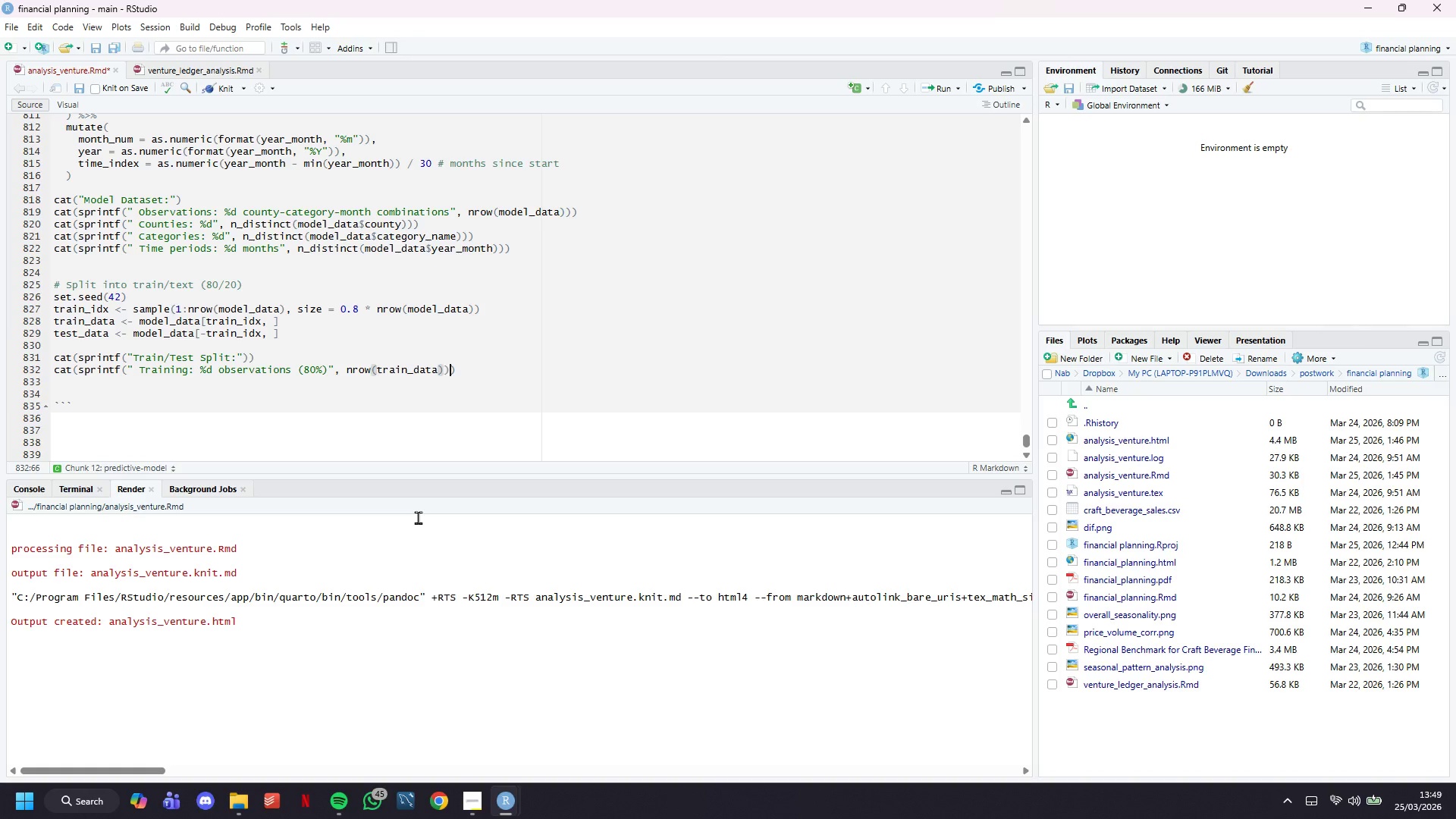 
key(ArrowRight)
 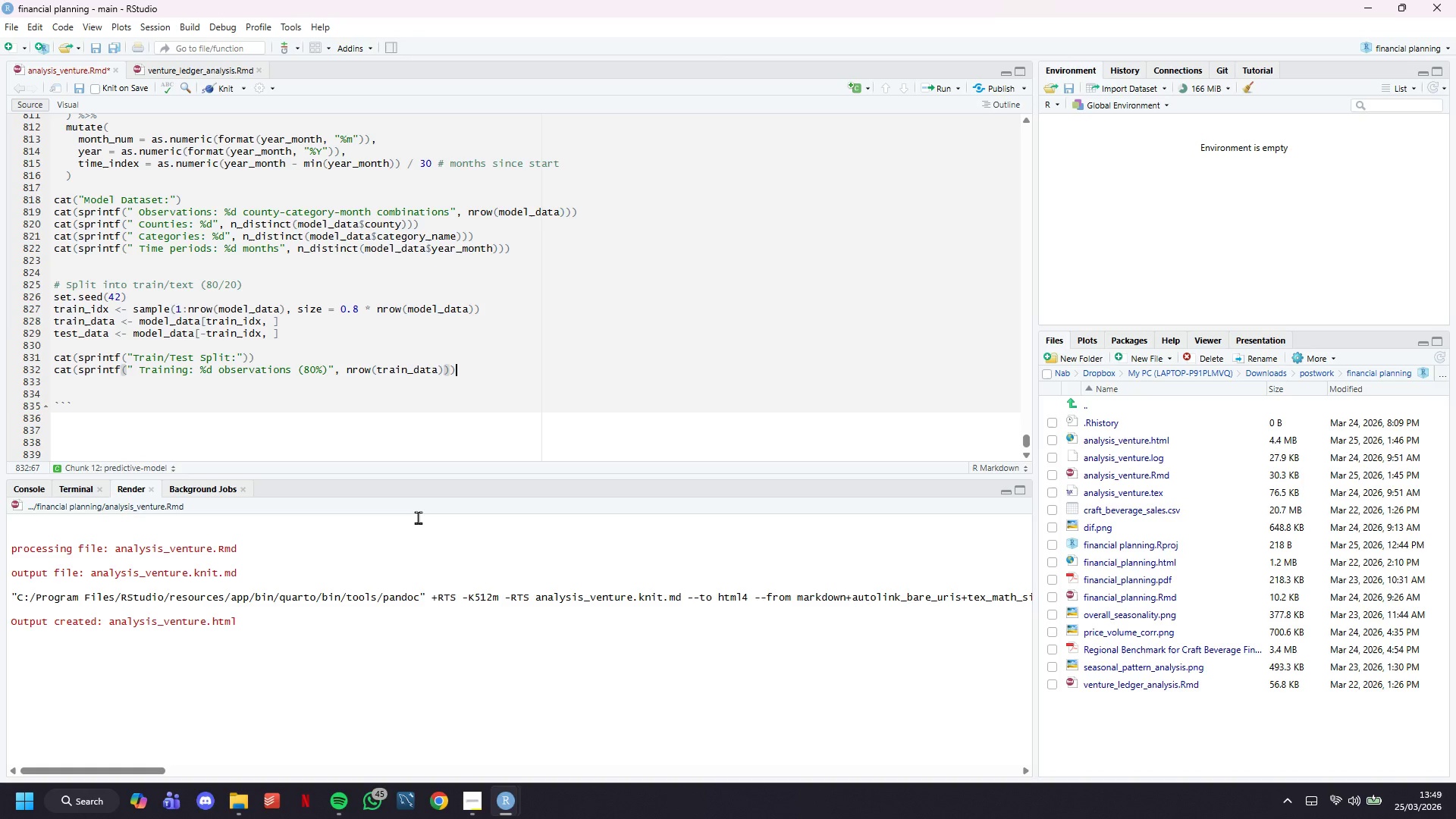 
key(ArrowRight)
 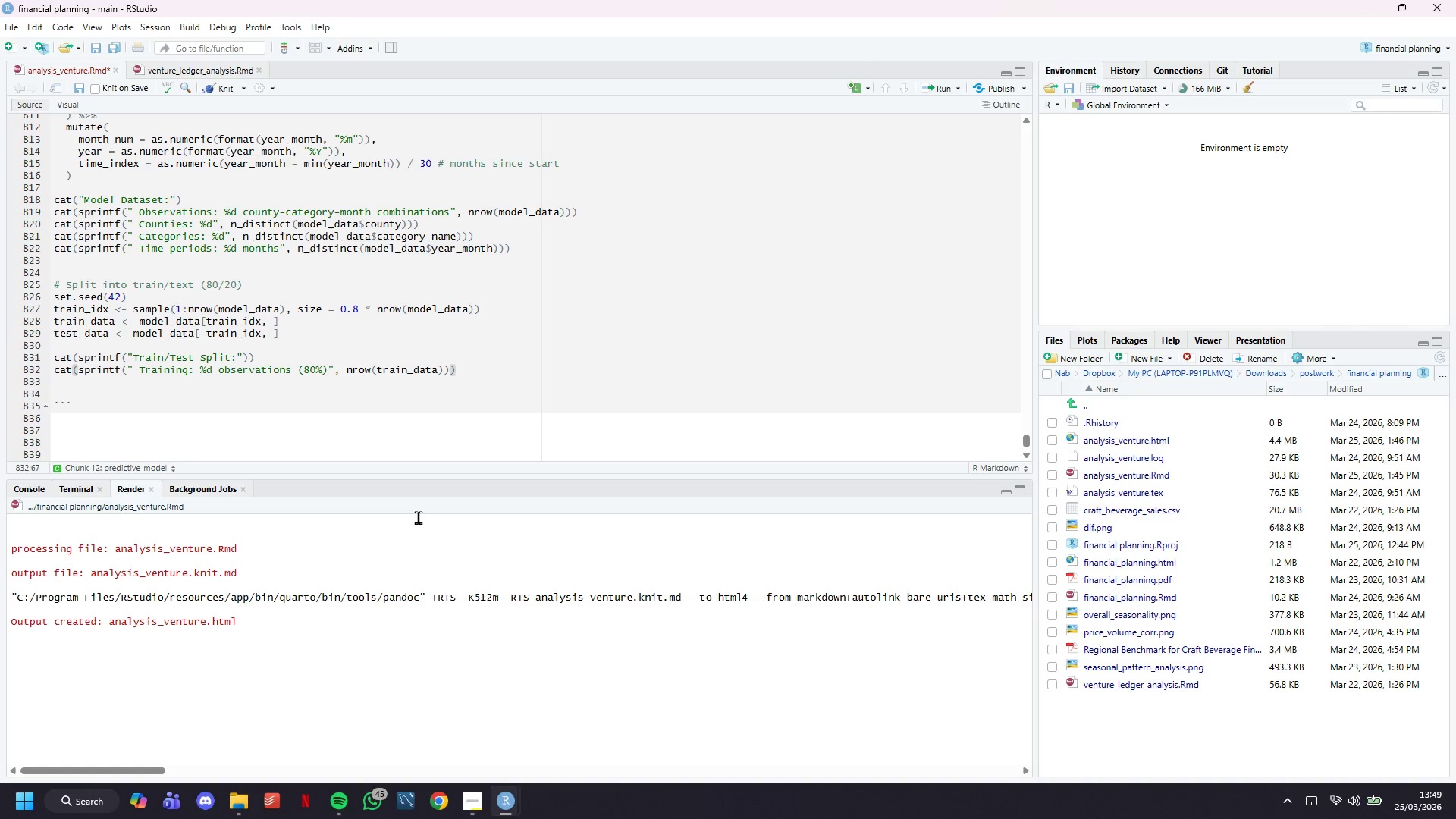 
key(Enter)
 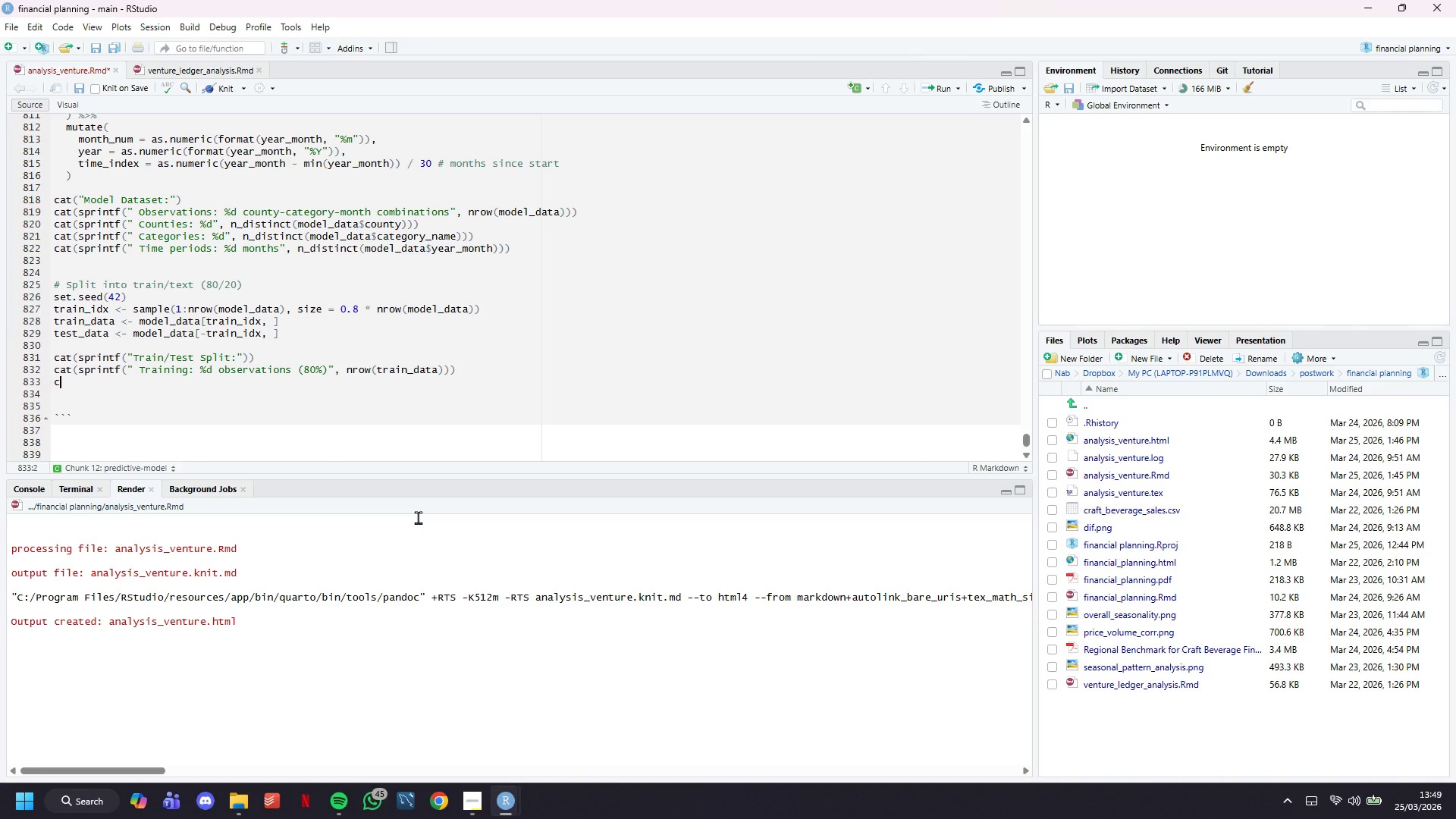 
type(cat(sprintf(" T)
 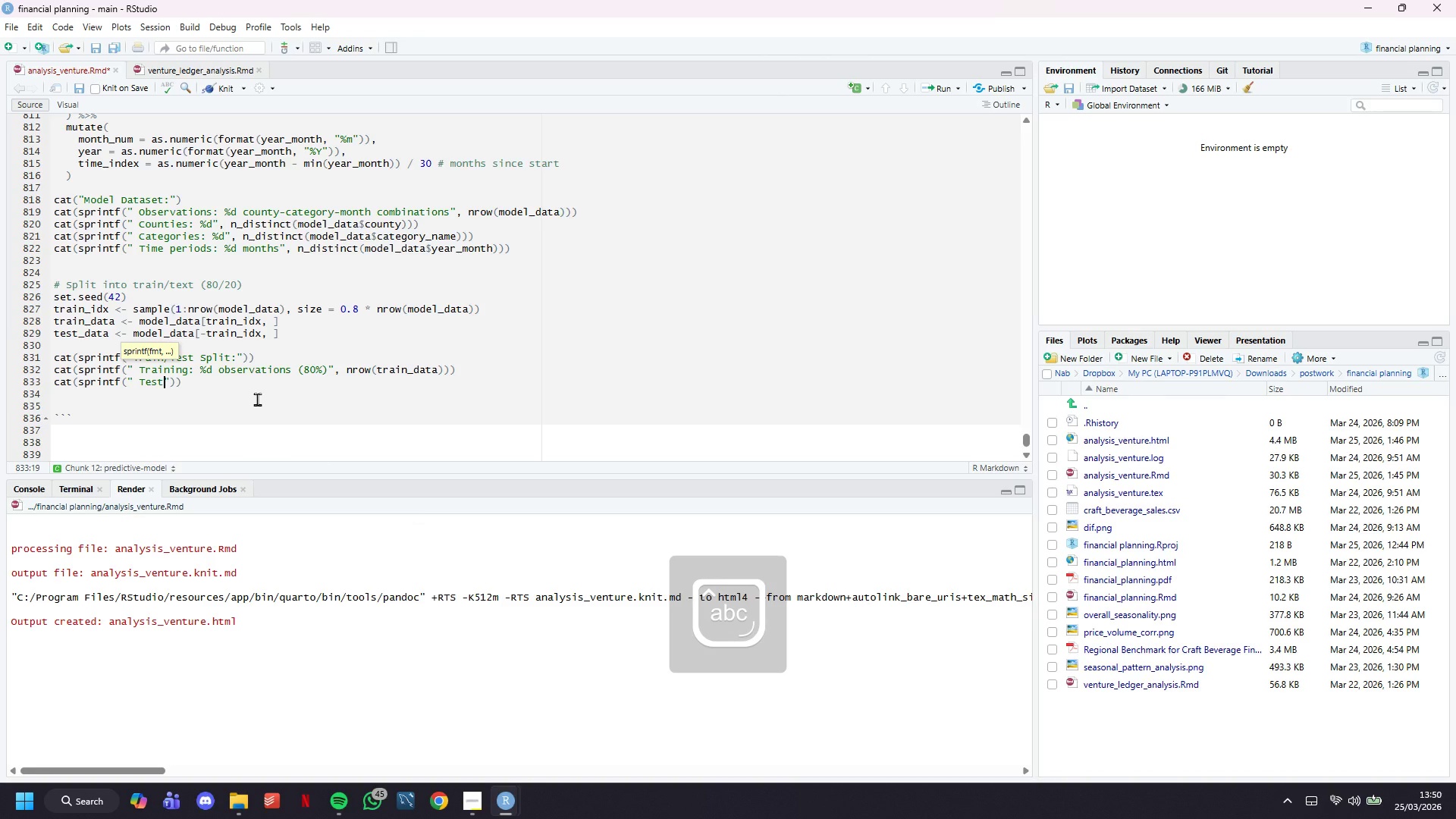 
 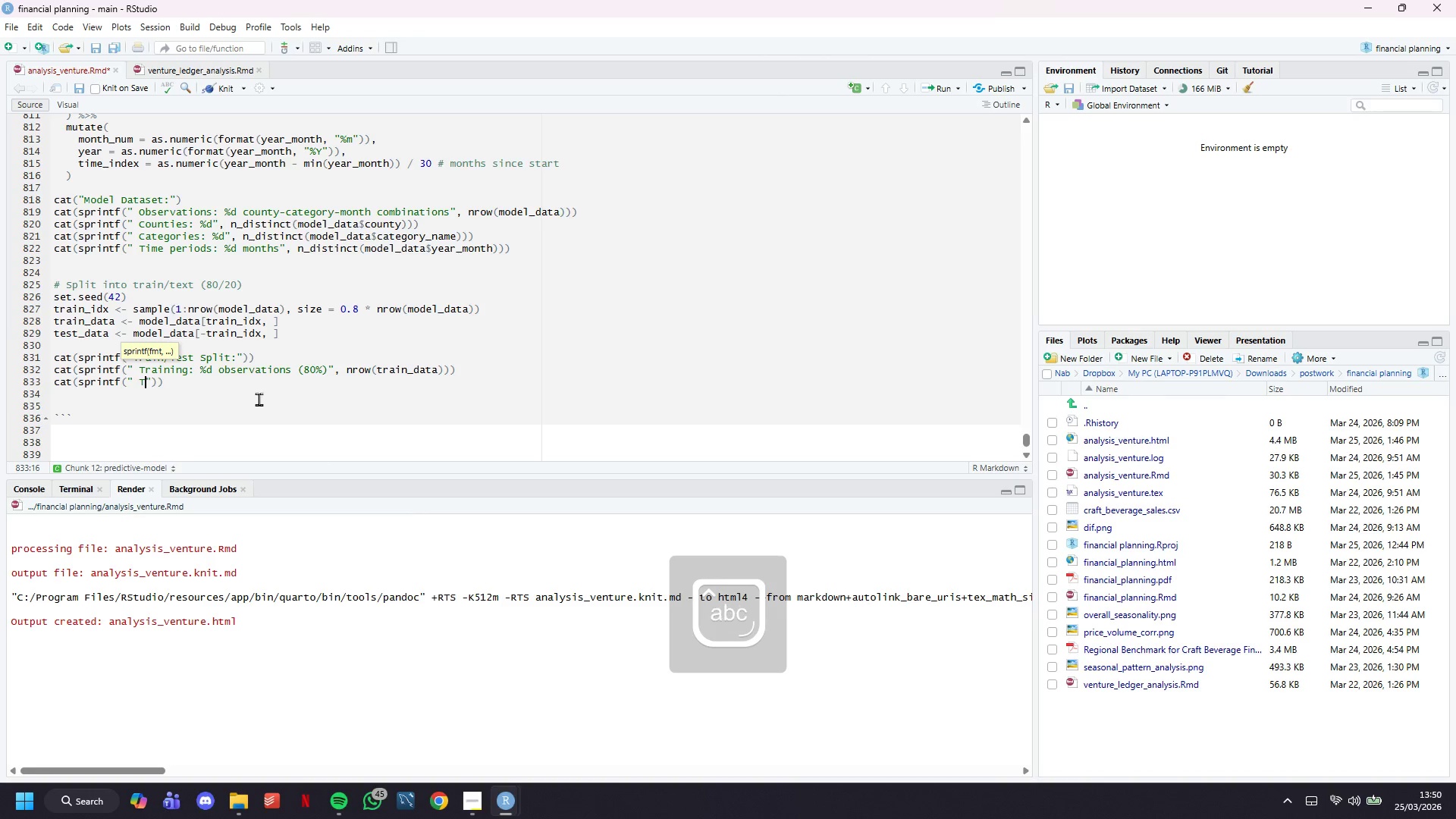 
type(esting: %d observations (20%))
 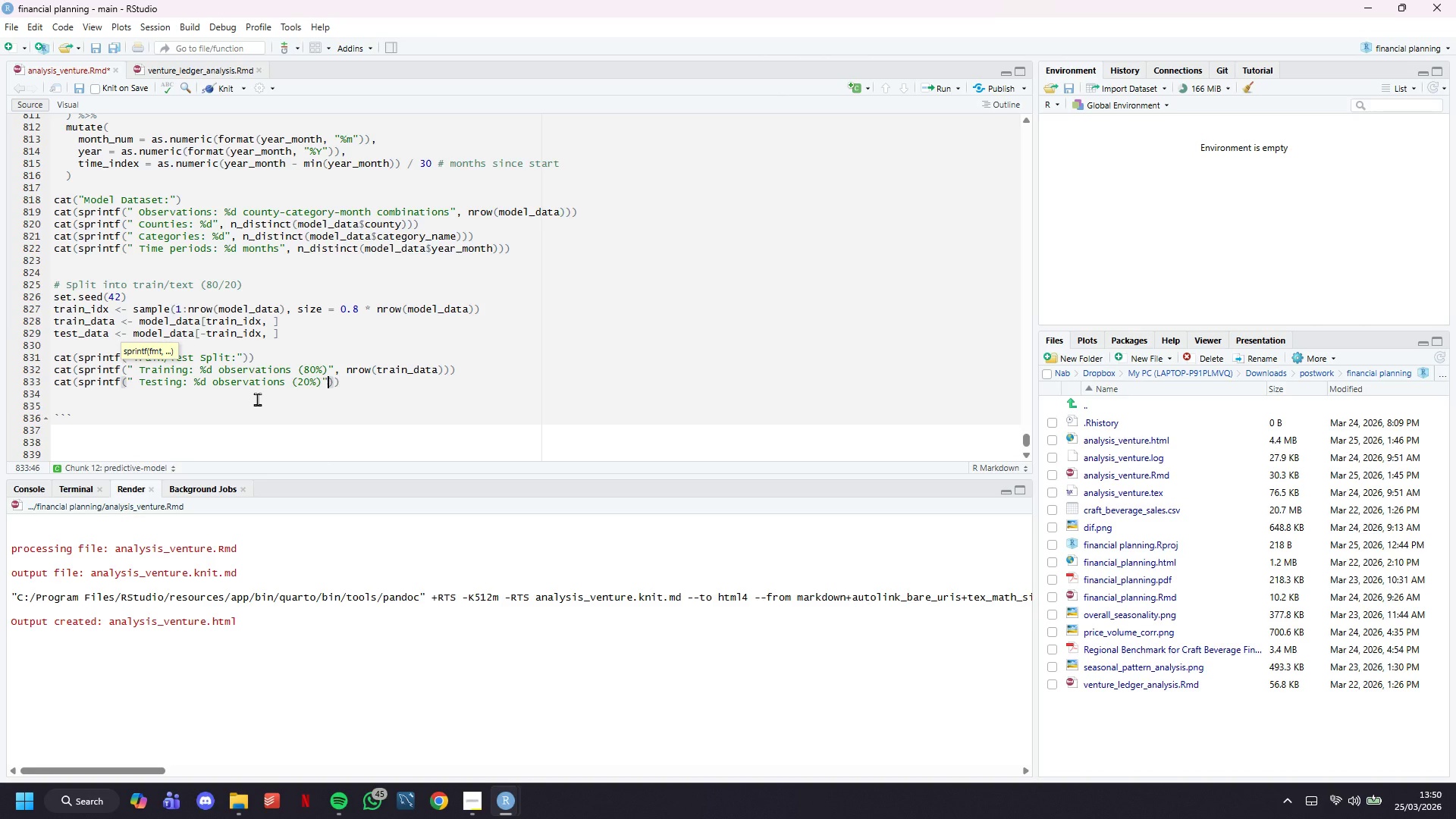 
 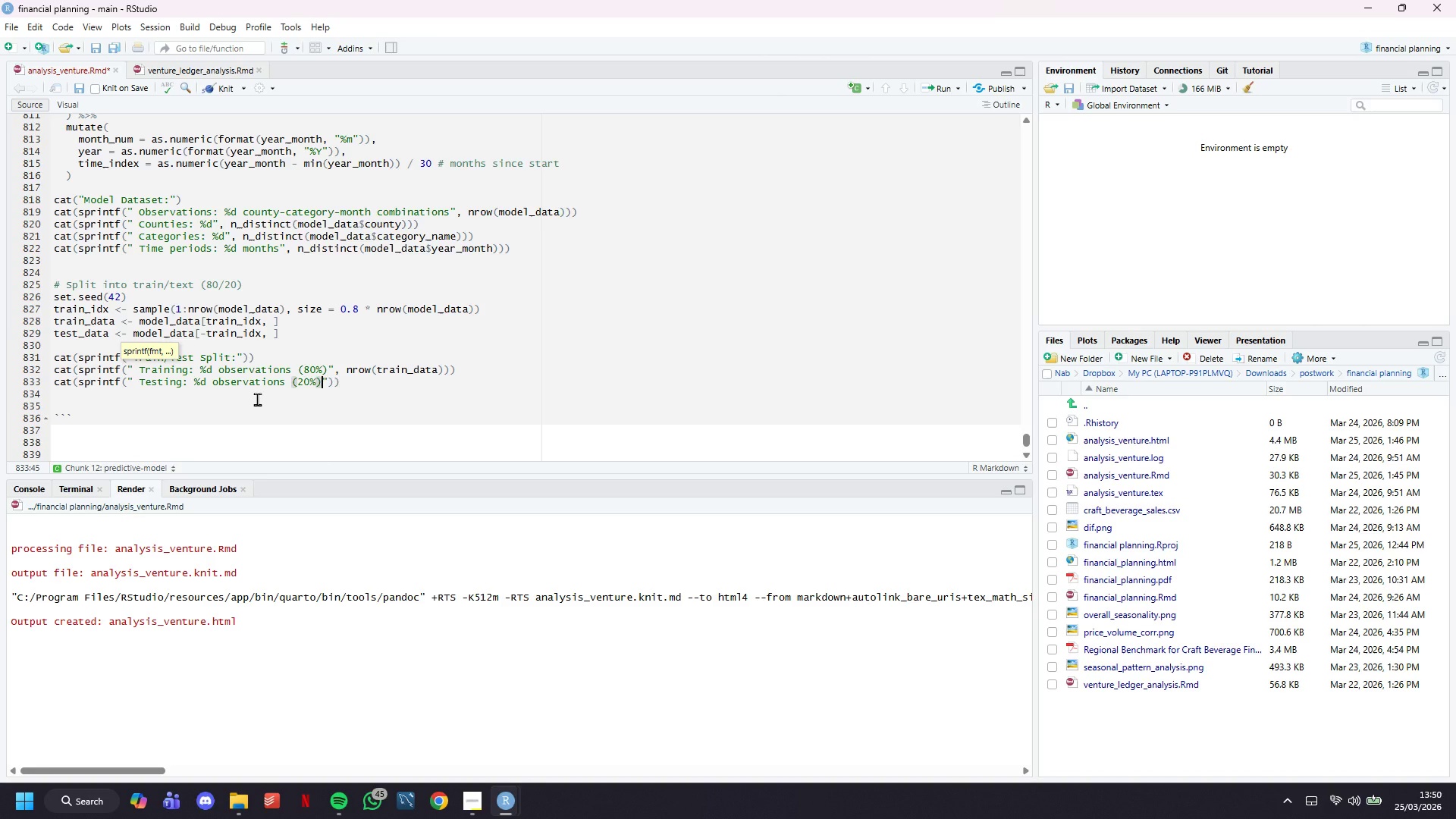 
key(ArrowRight)
 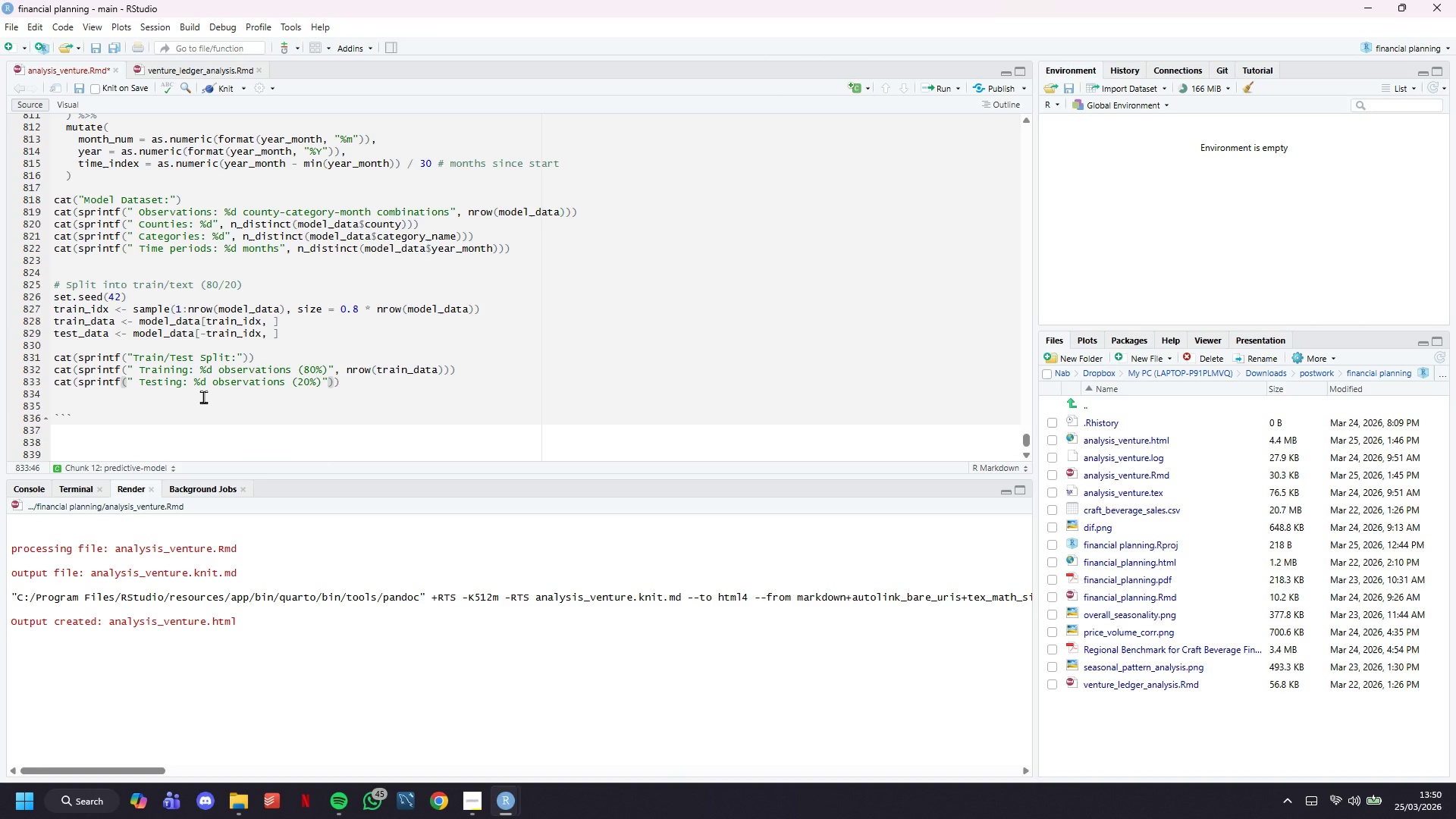 
type(, nrow(test_data)
 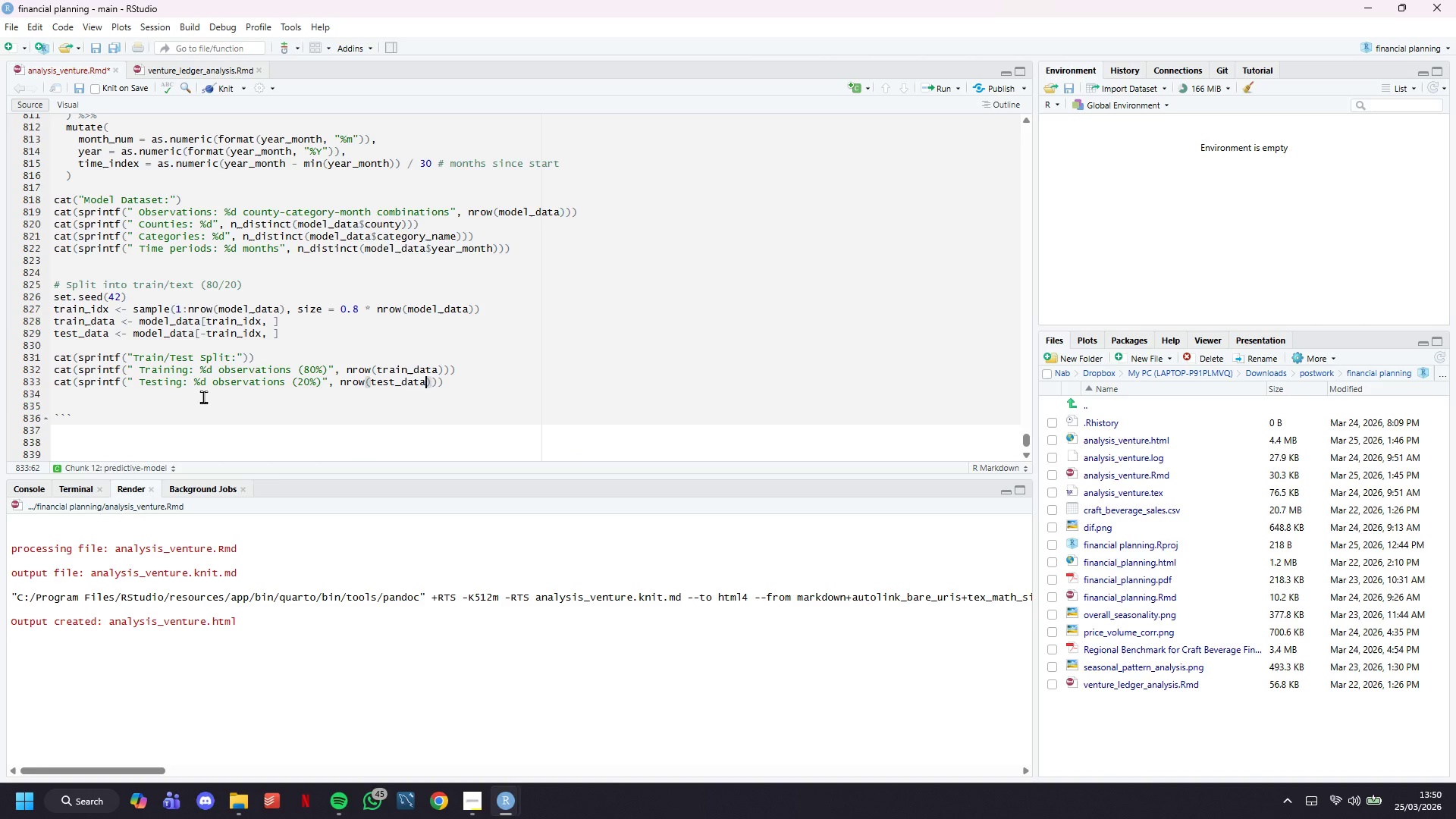 
key(ArrowRight)
 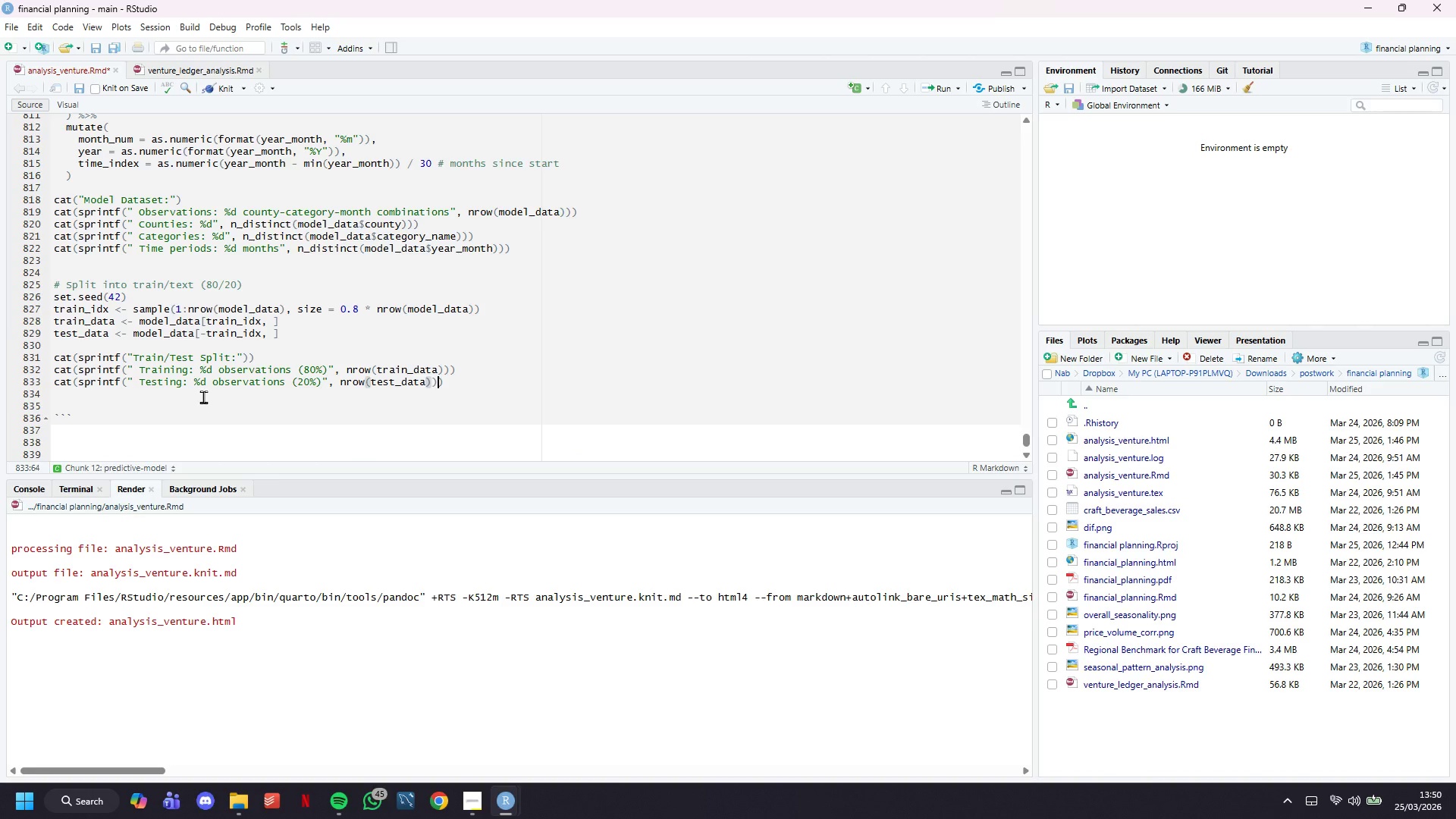 
key(ArrowRight)
 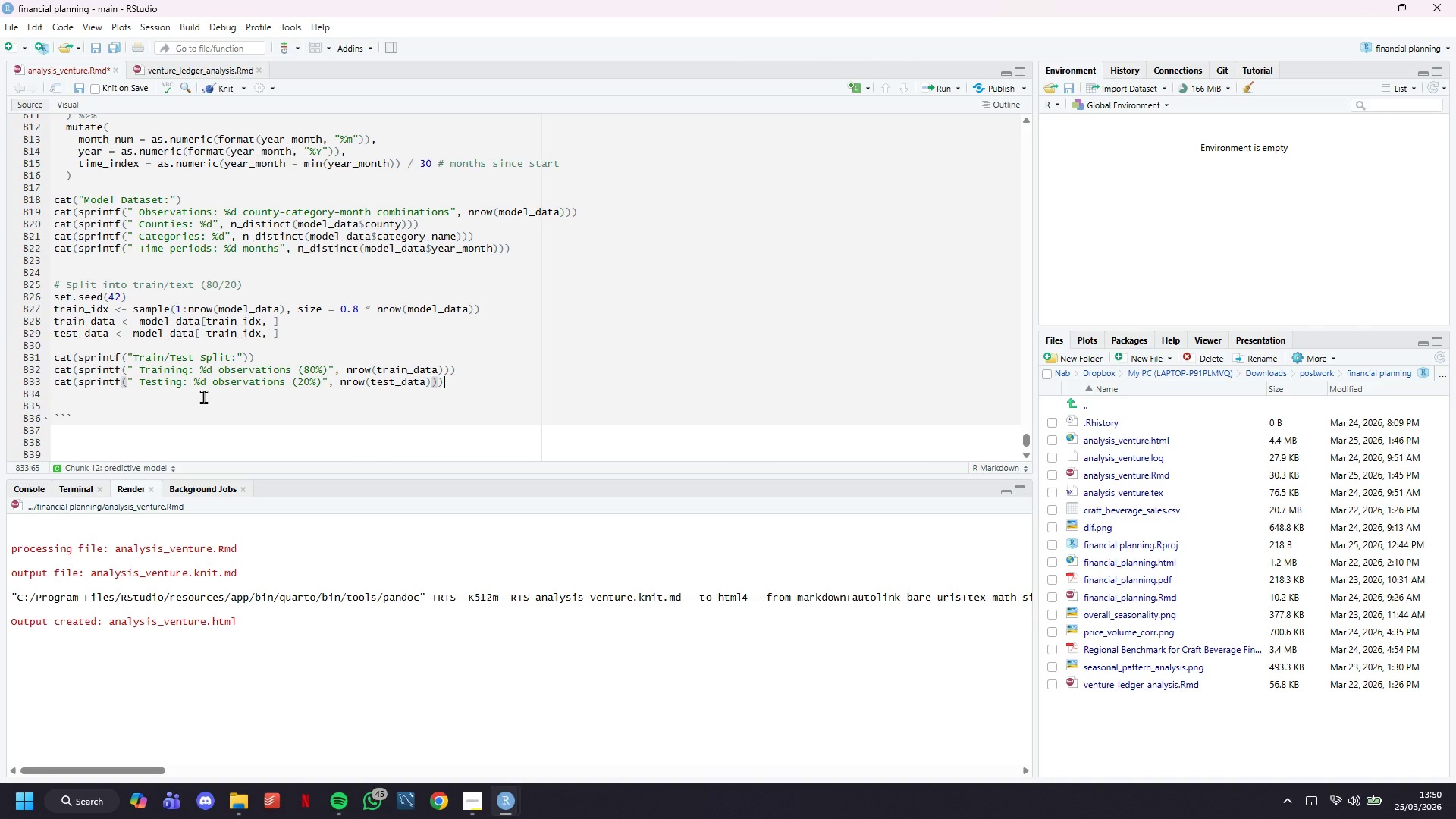 
key(ArrowRight)
 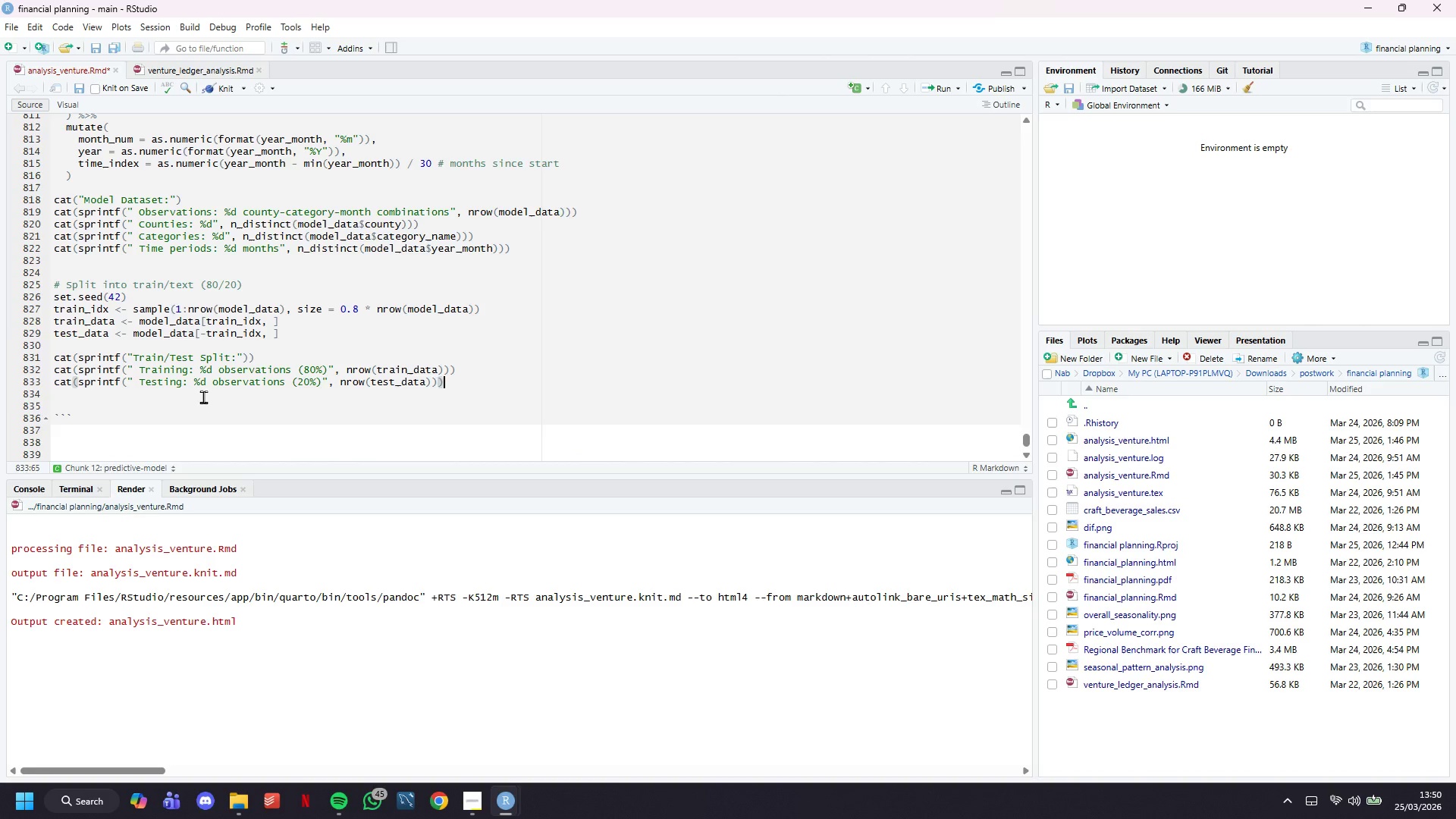 
key(Enter)
 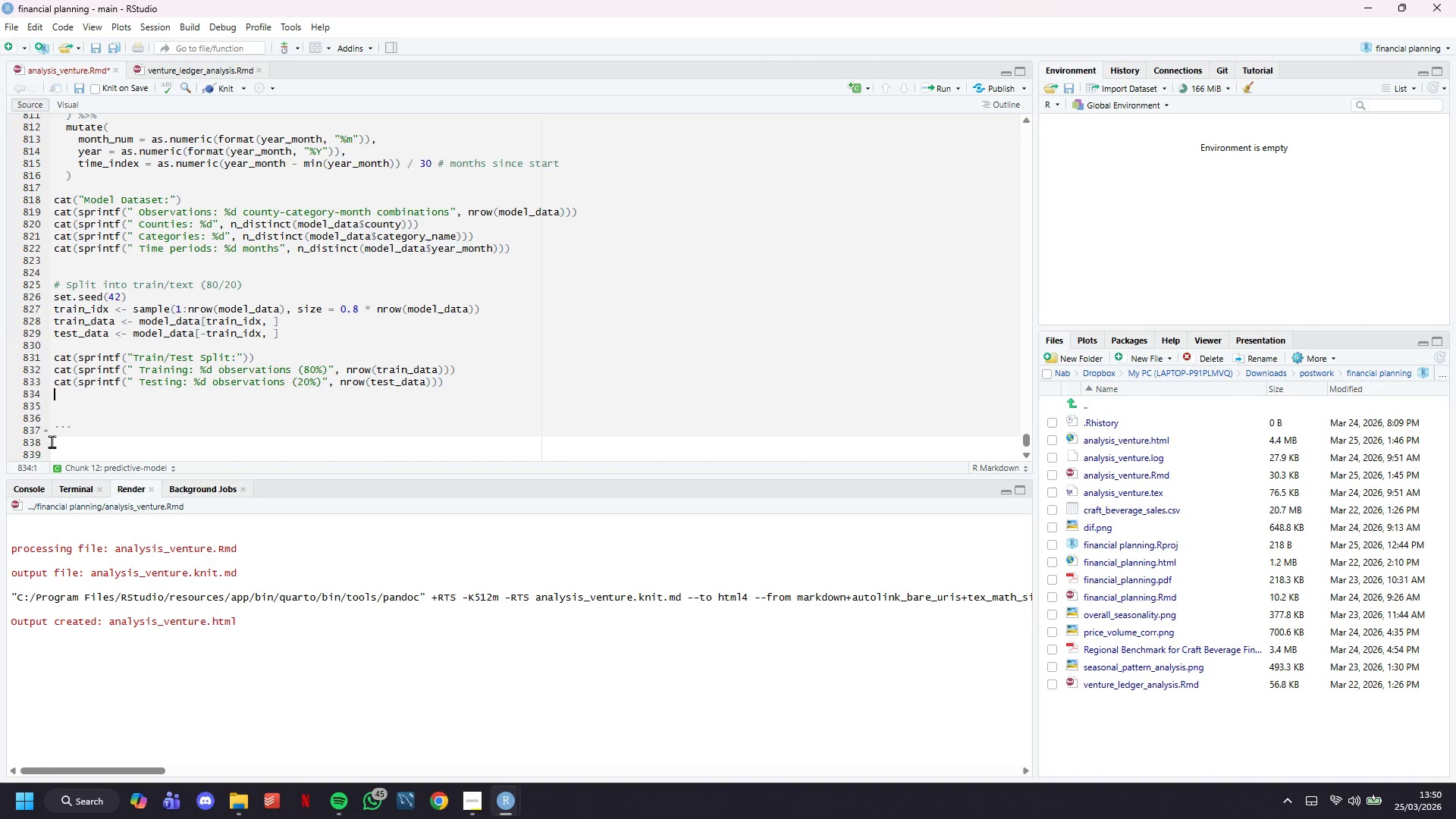 
key(Enter)
 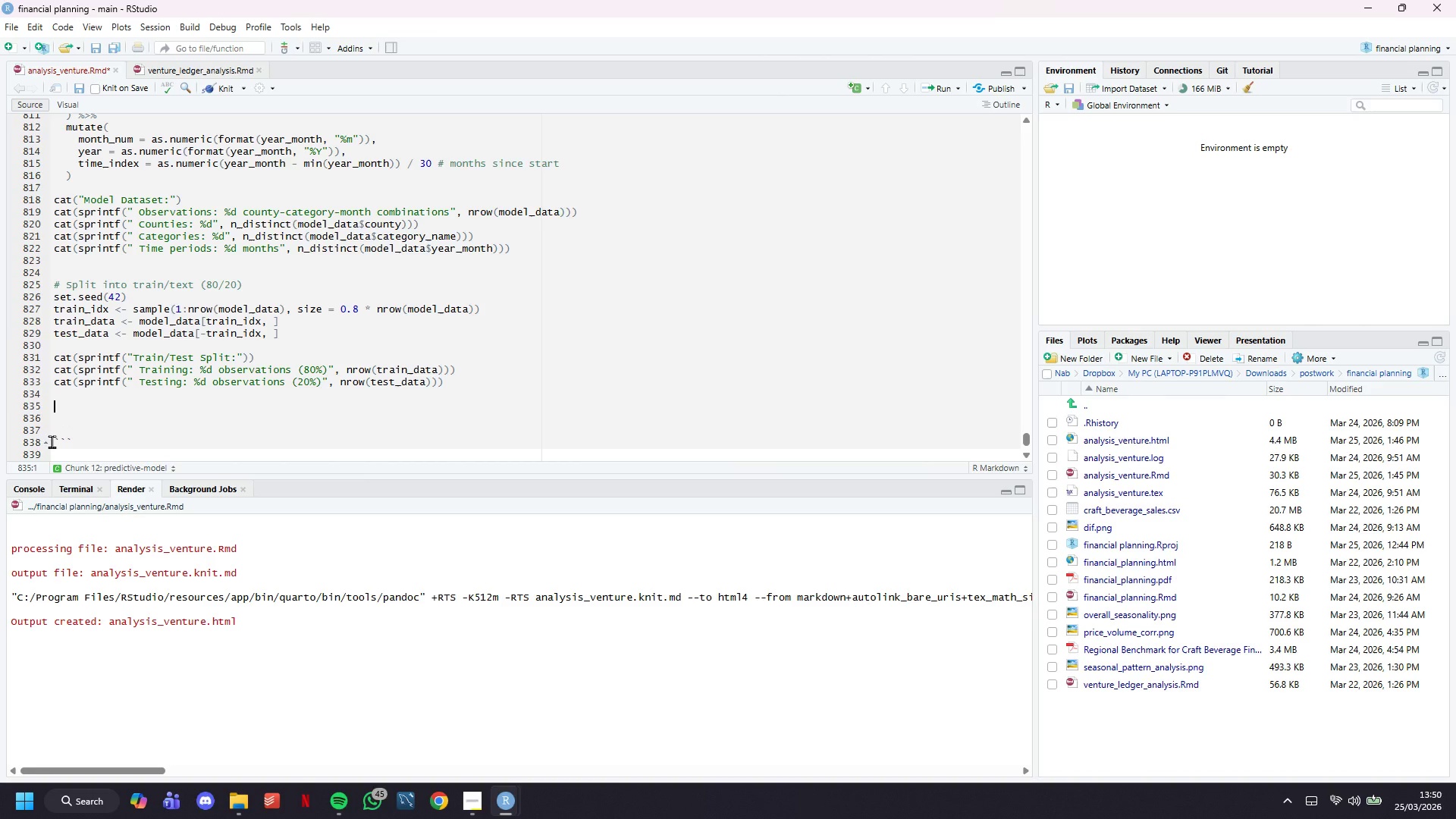 
key(Control+S)
 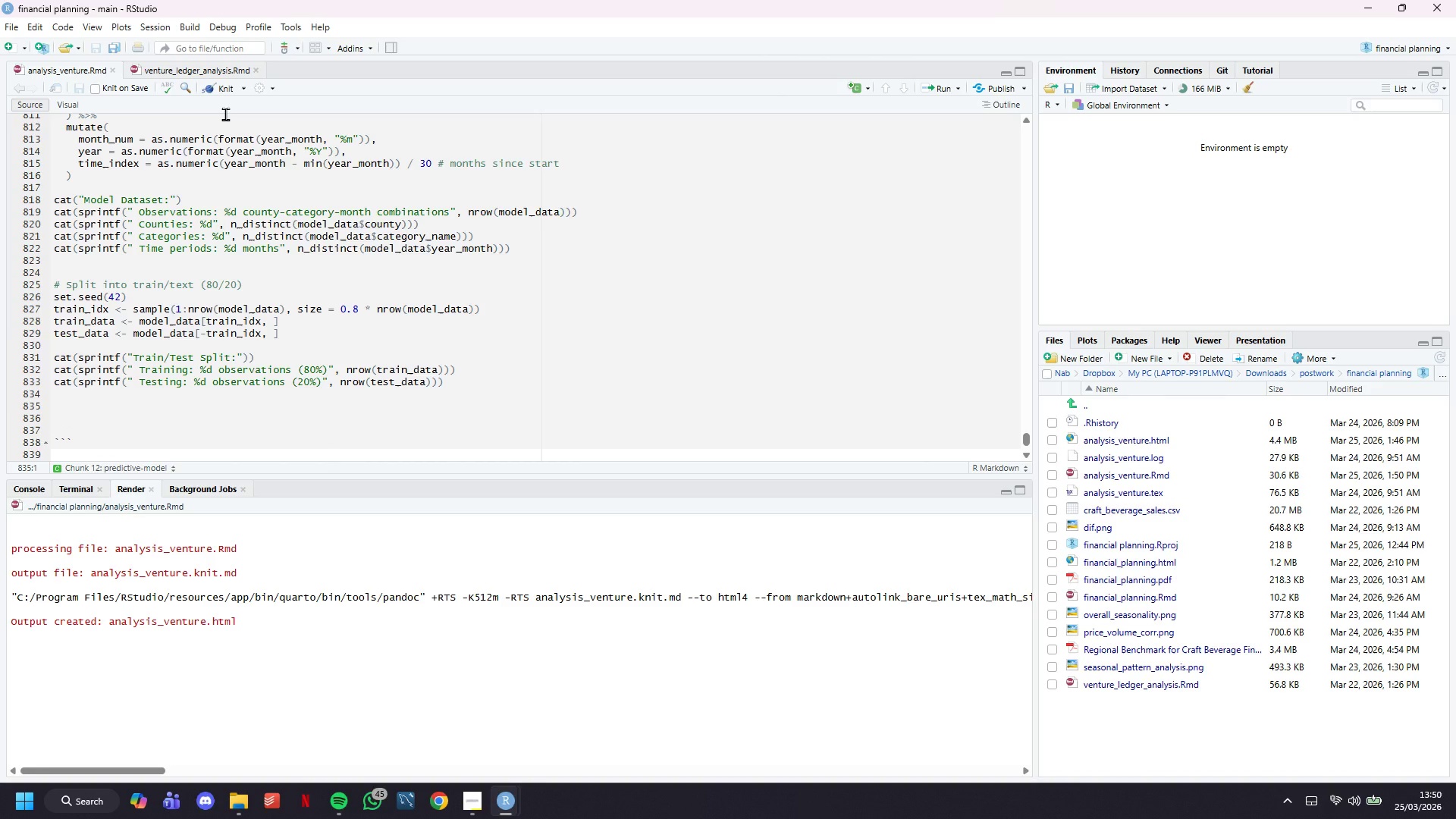 
left_click([225, 80])
 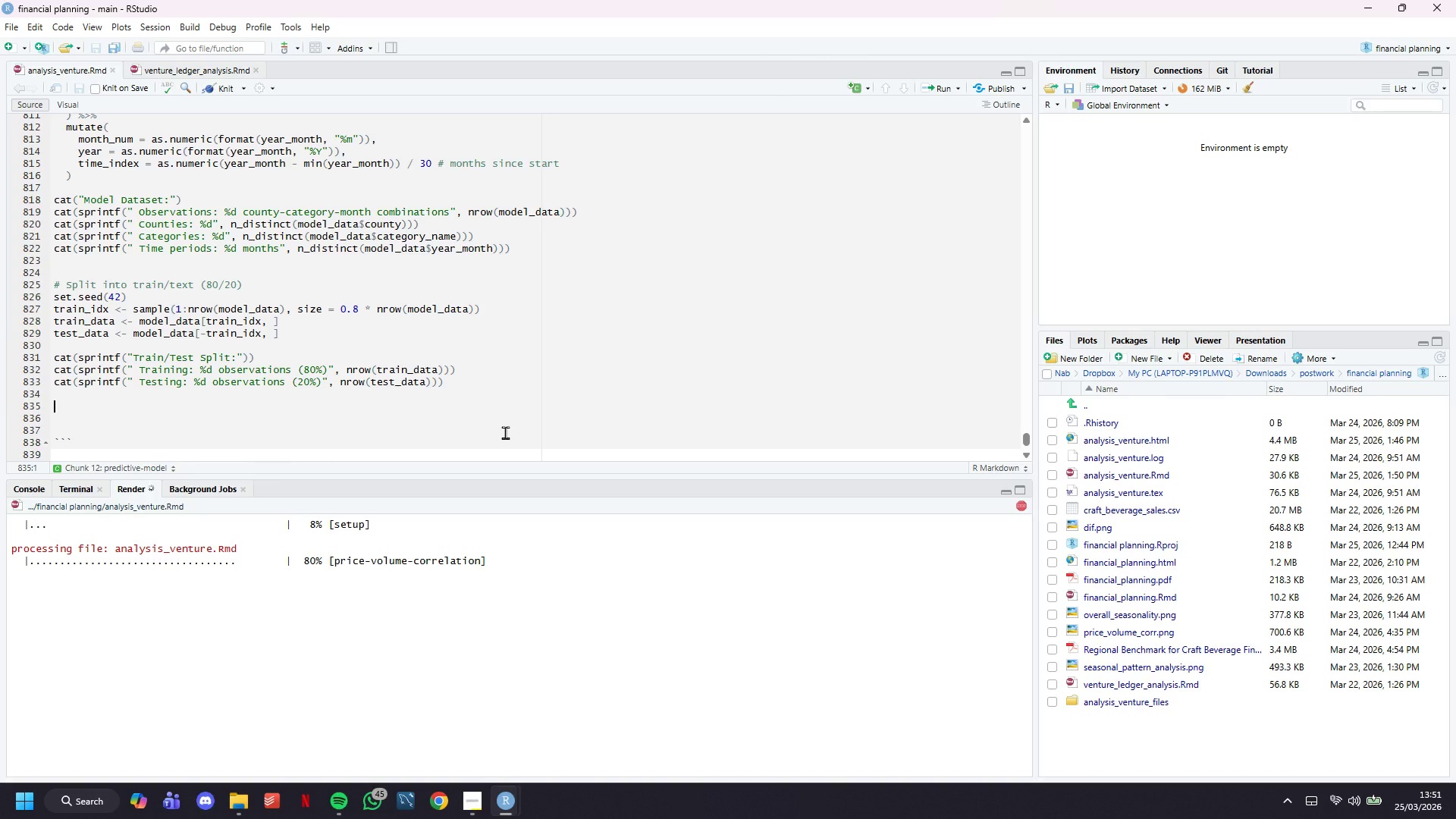 
wait(56.53)
 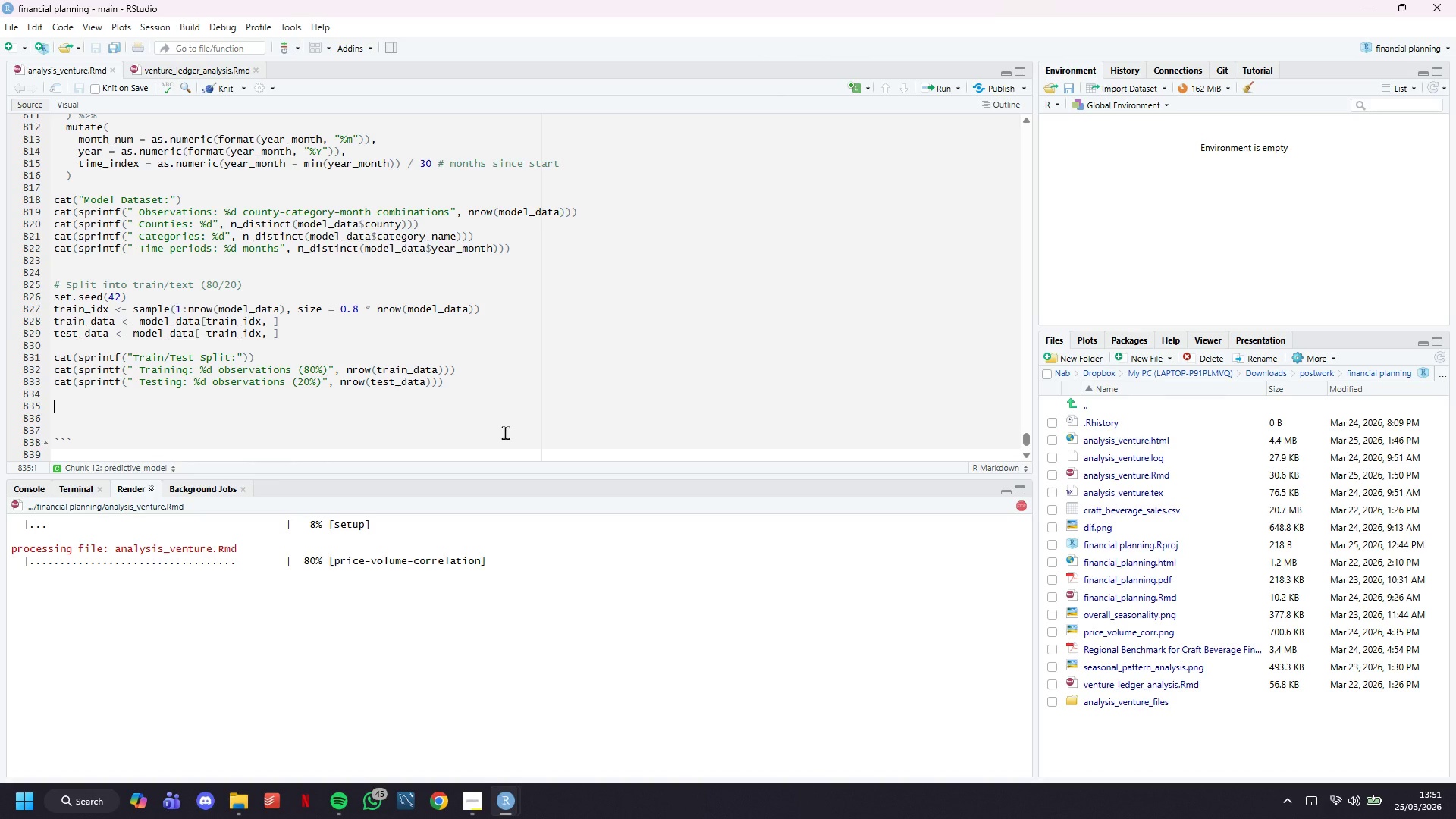 
left_click([452, 810])
 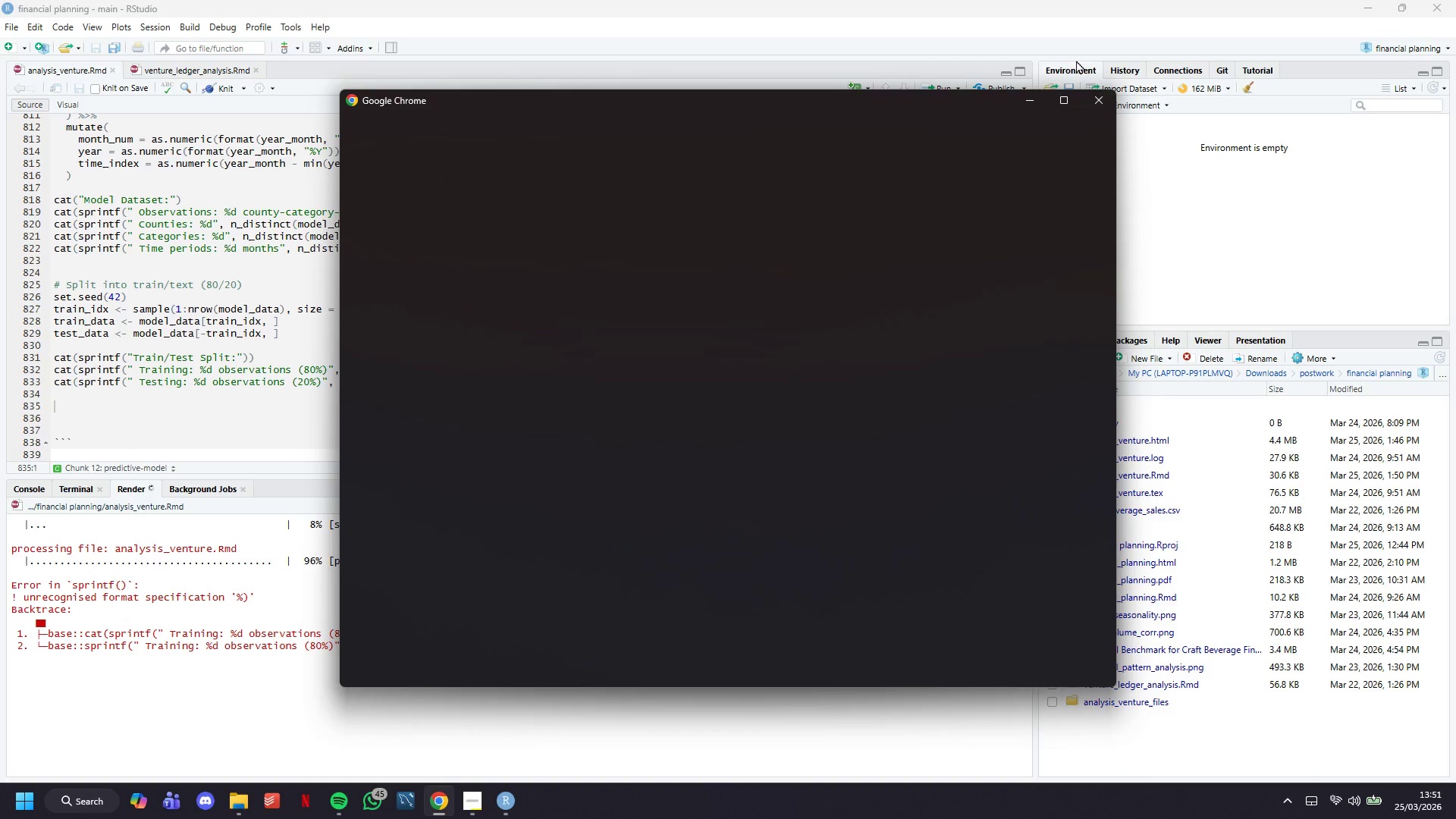 
left_click([1105, 99])
 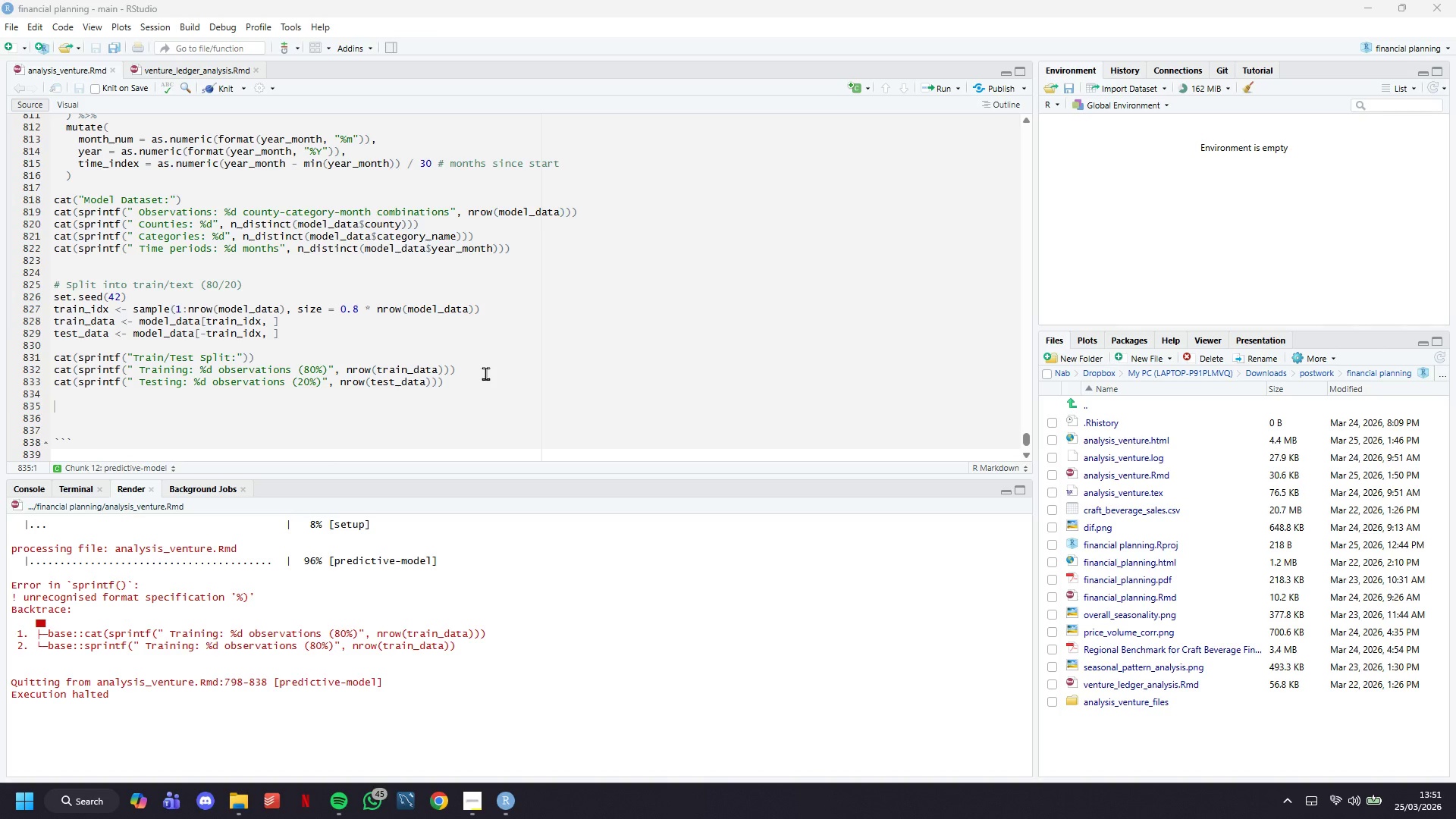 
wait(16.38)
 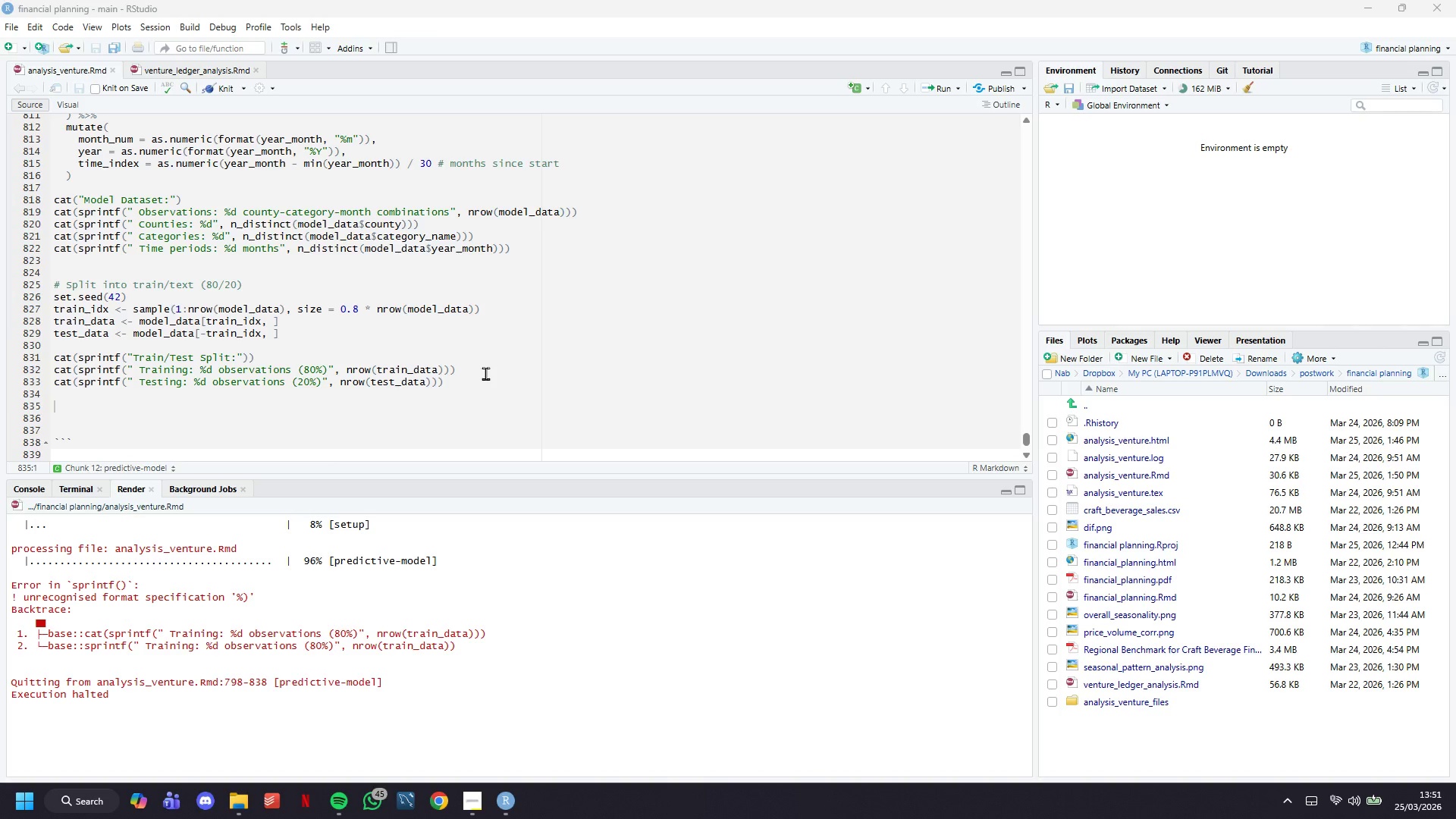 
left_click([228, 400])
 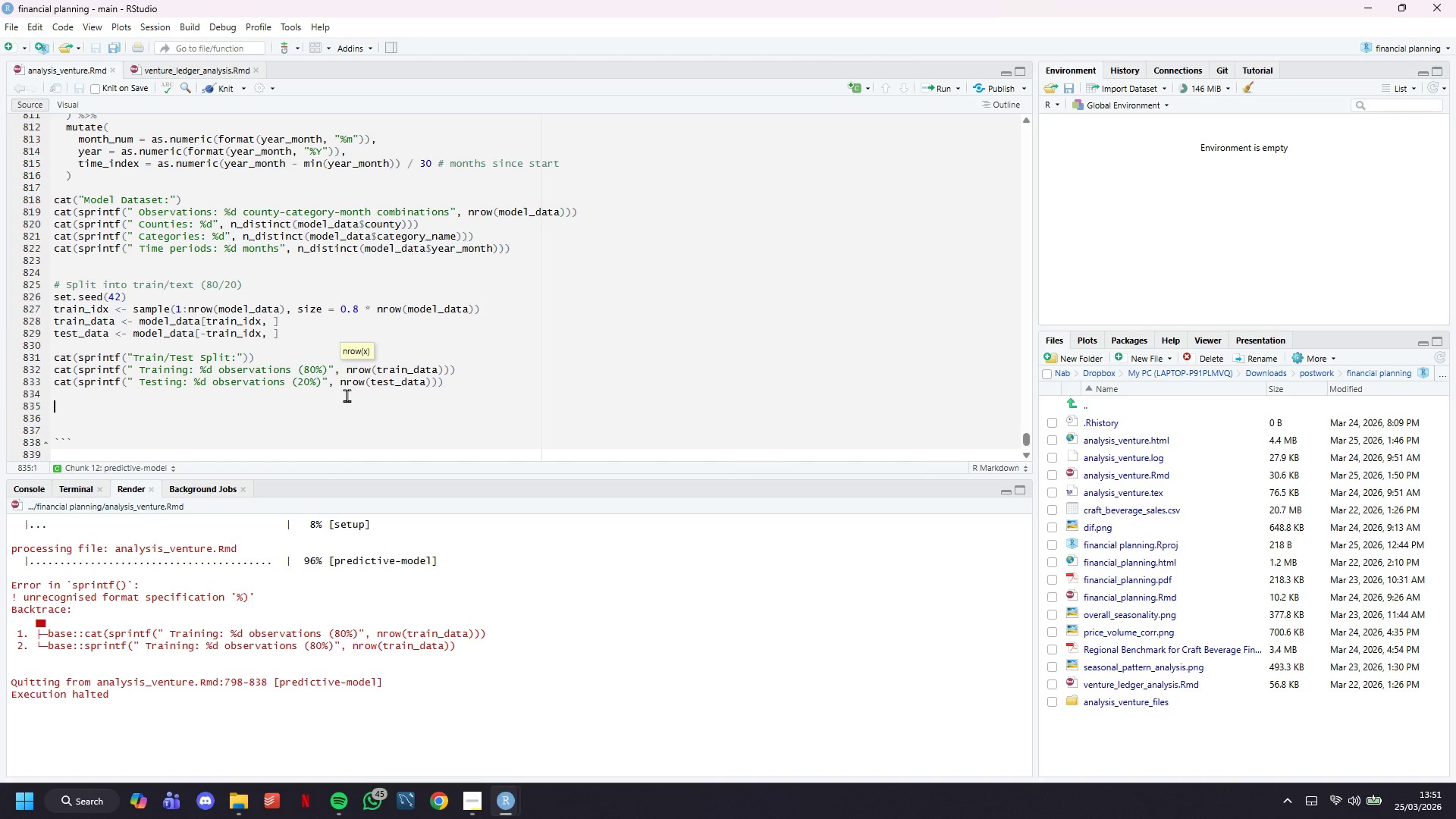 
wait(14.97)
 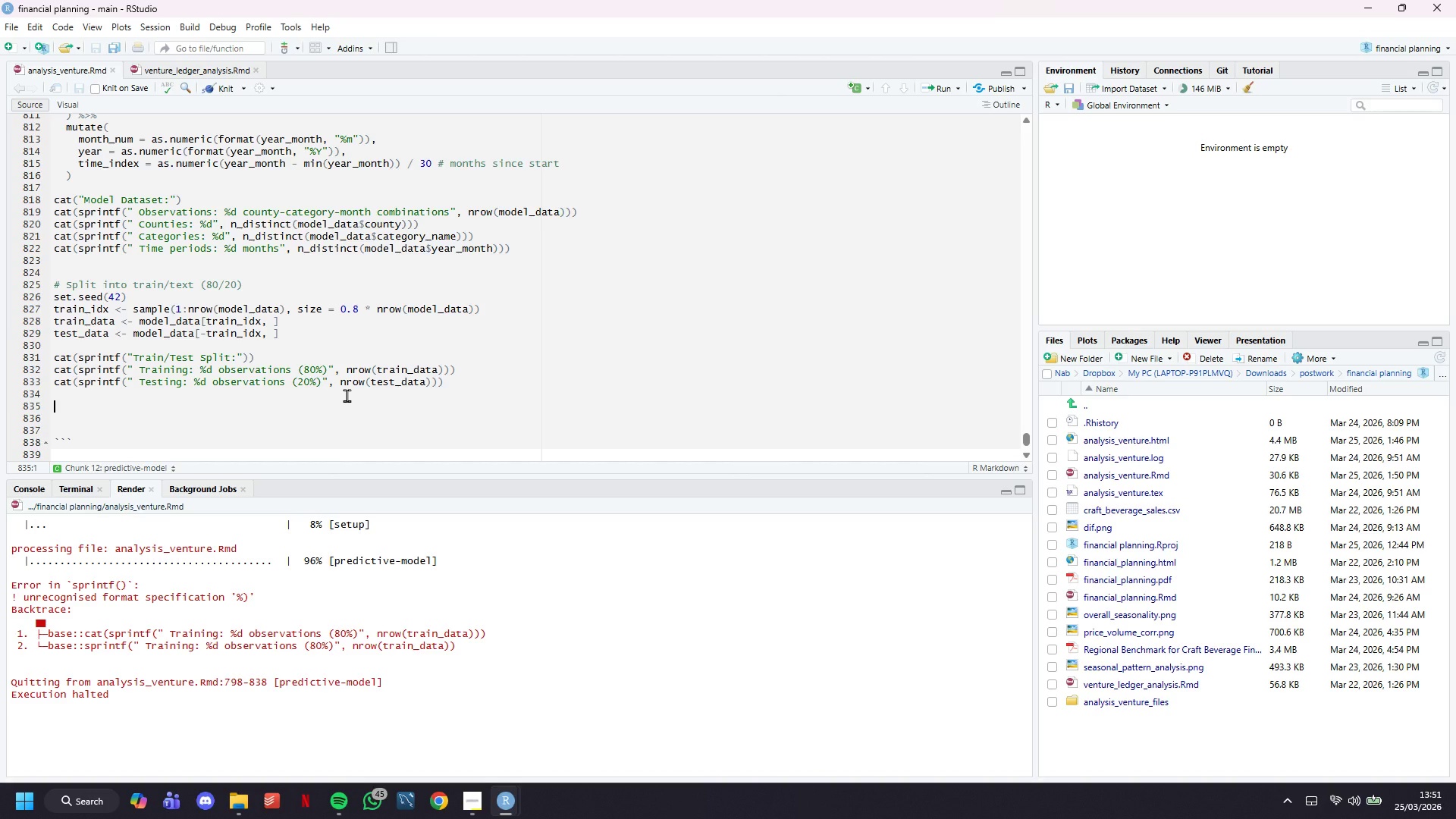 
key(Shift+5)
 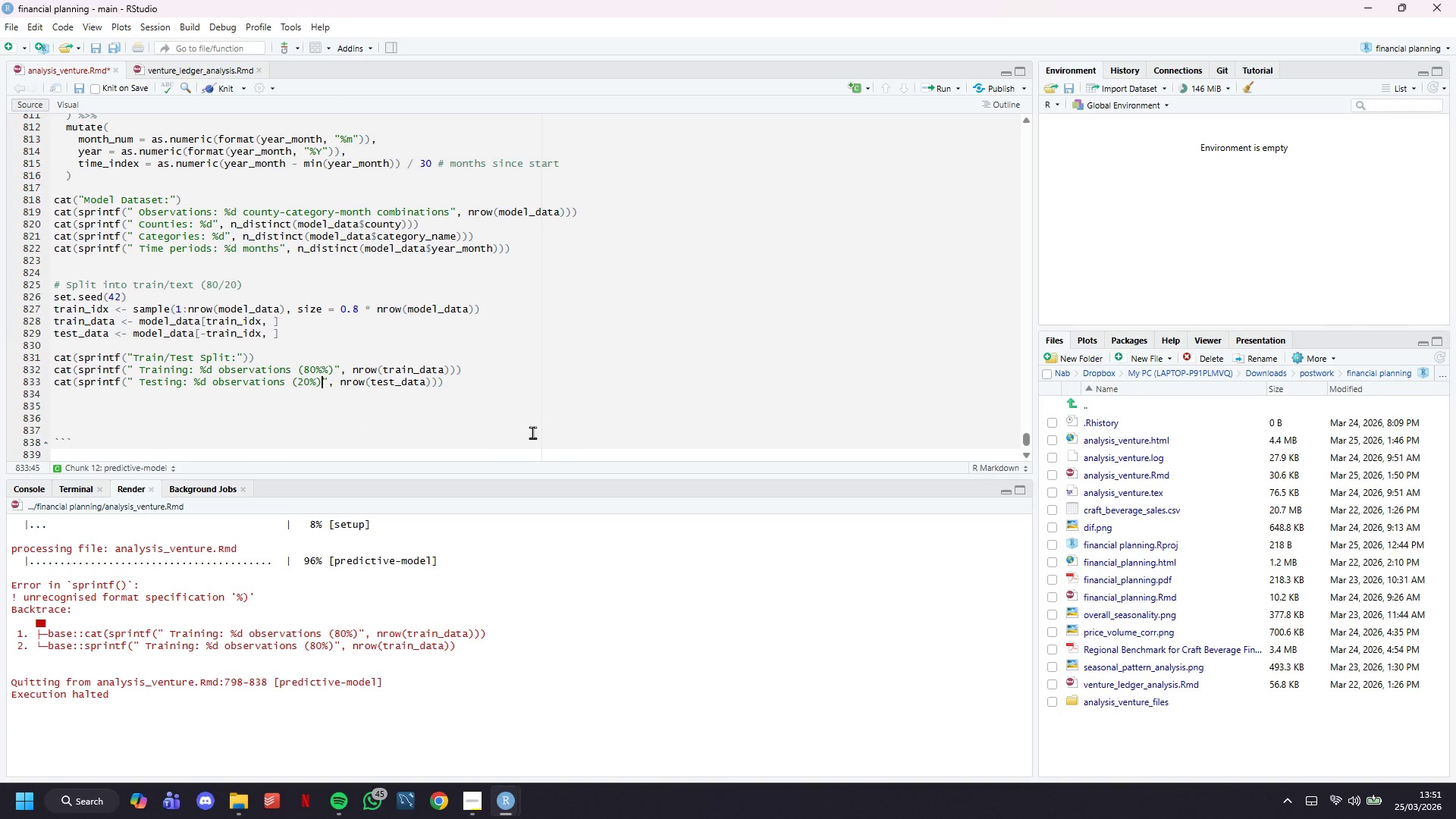 
key(ArrowDown)
 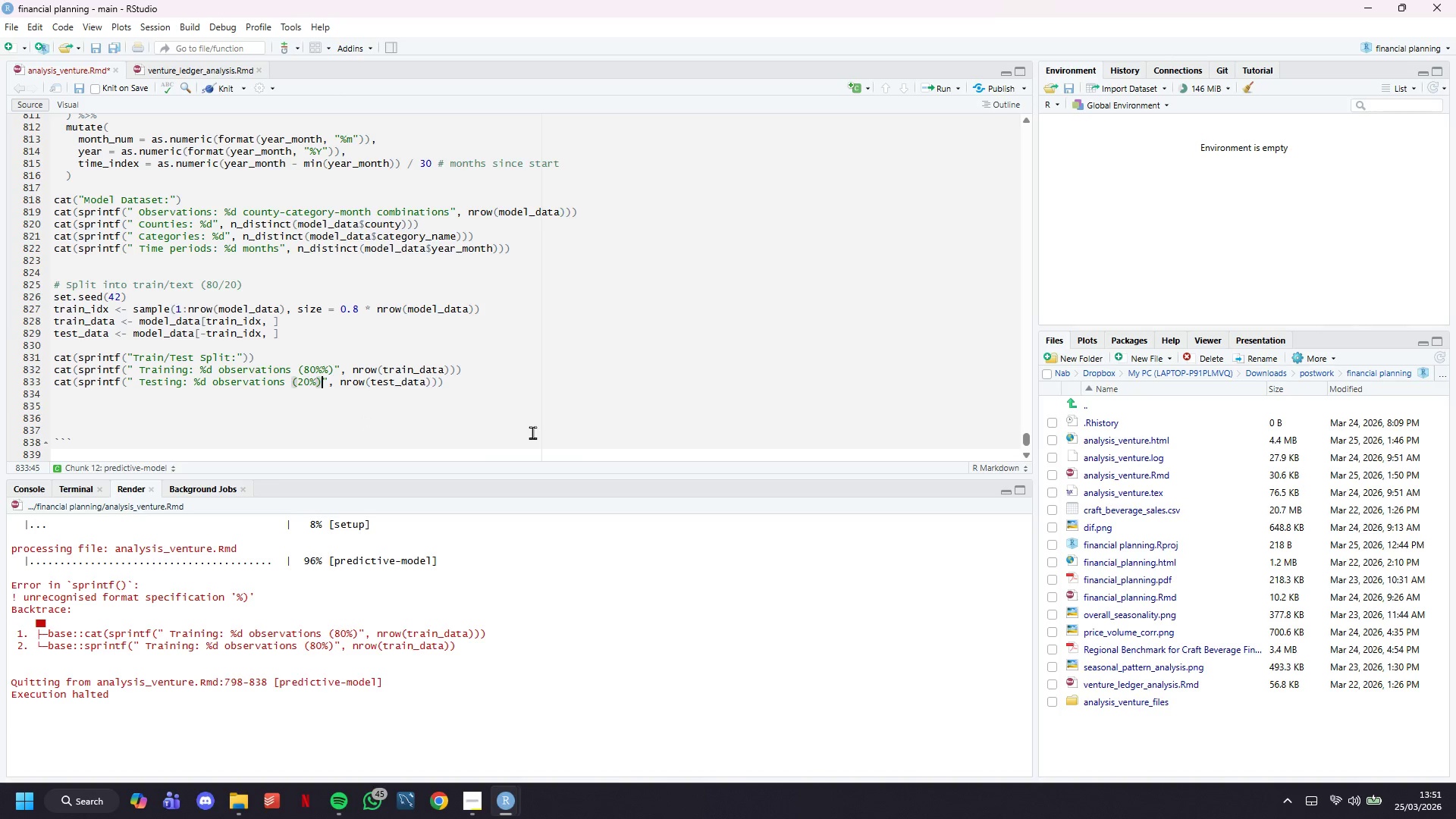 
key(Shift+5)
 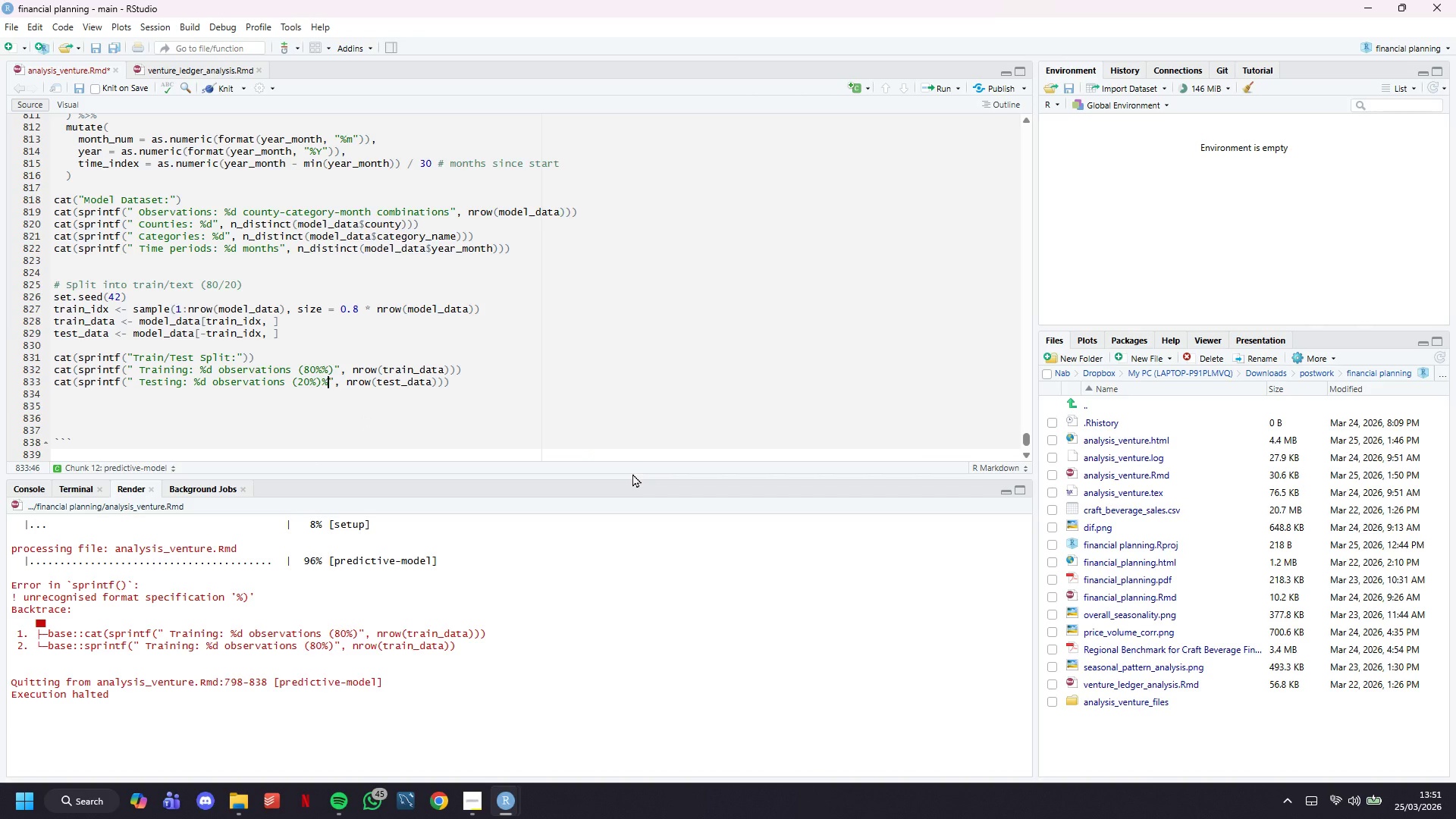 
key(Backspace)
 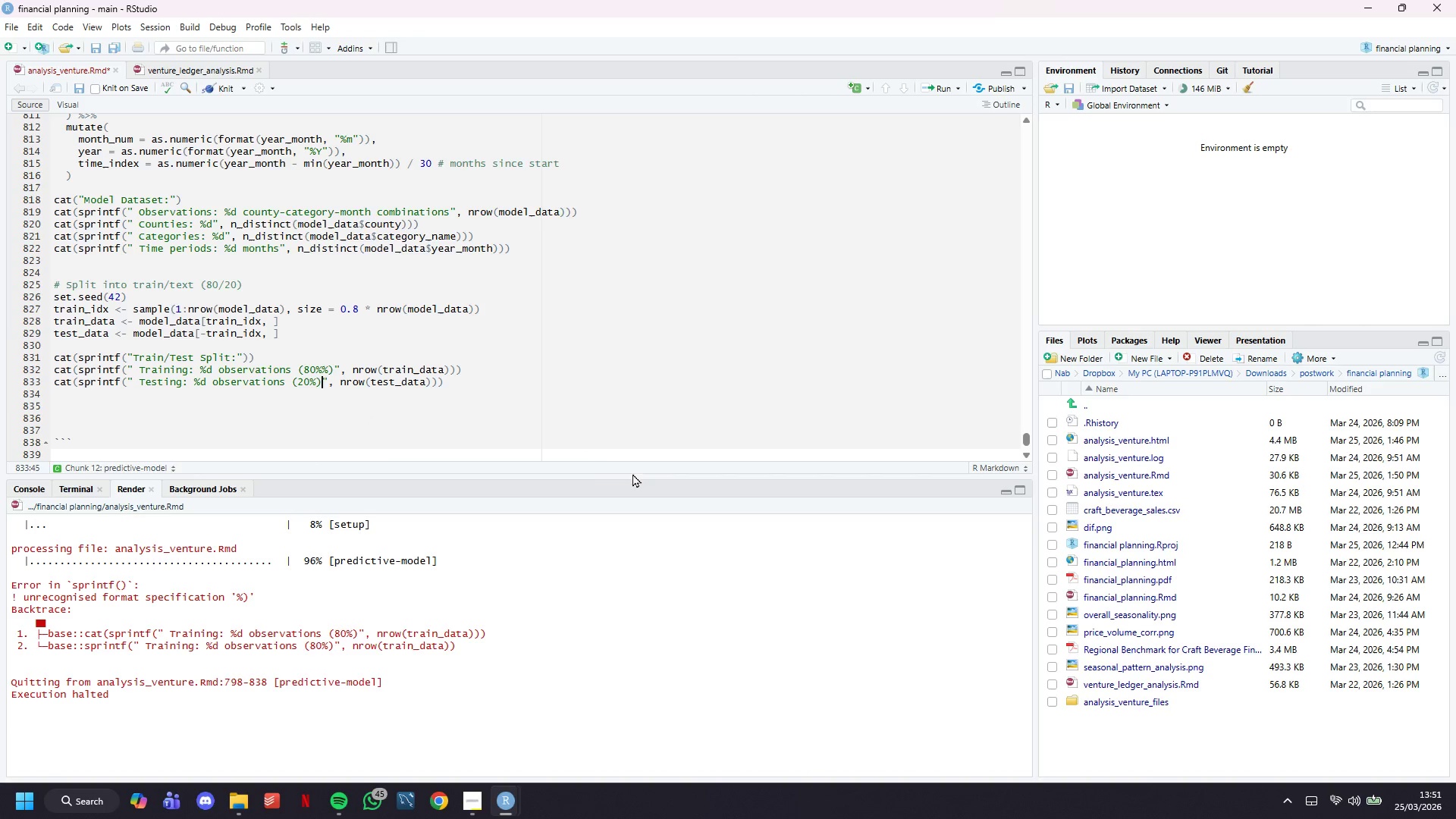 
key(ArrowLeft)
 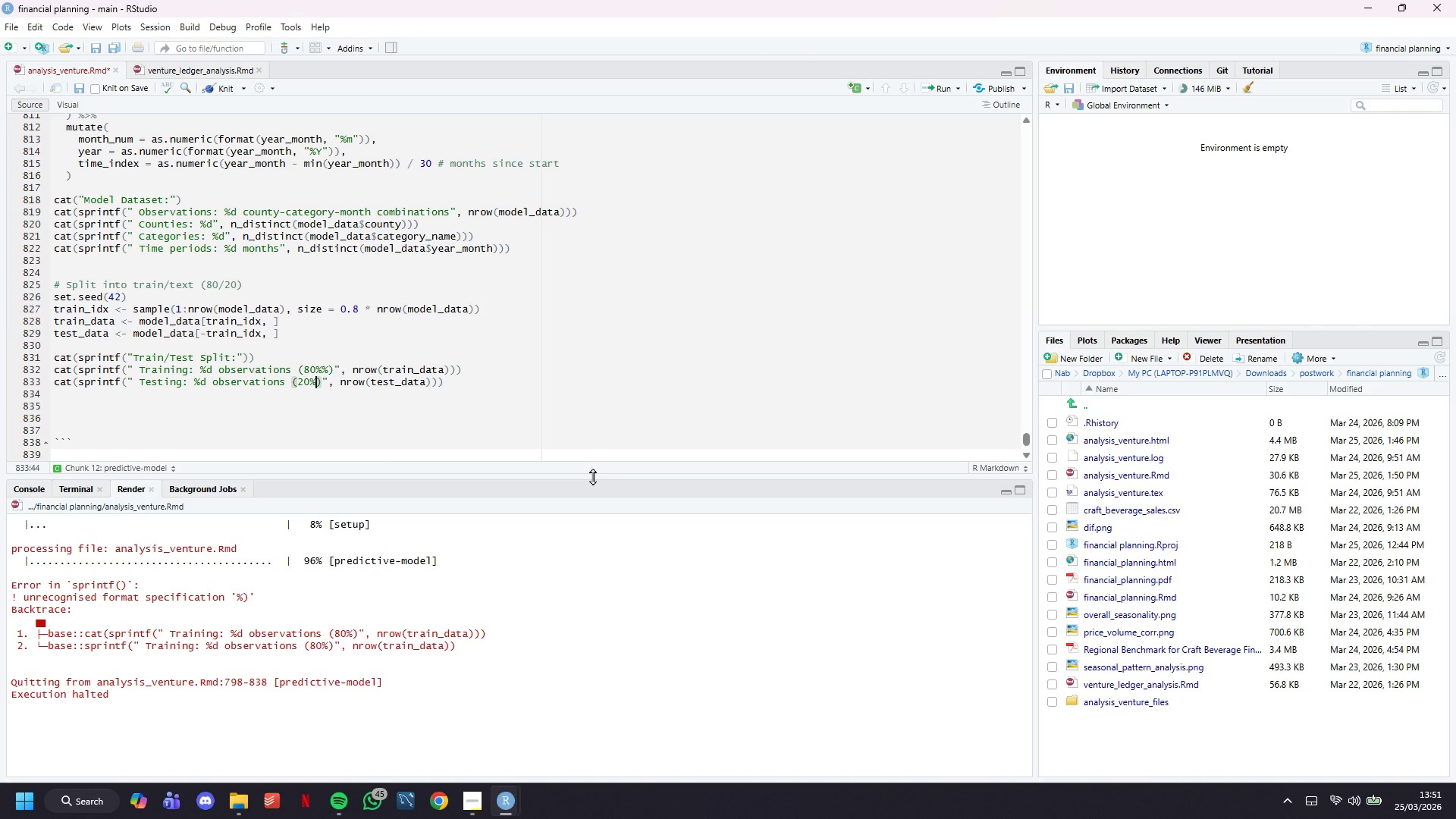 
key(Shift+5)
 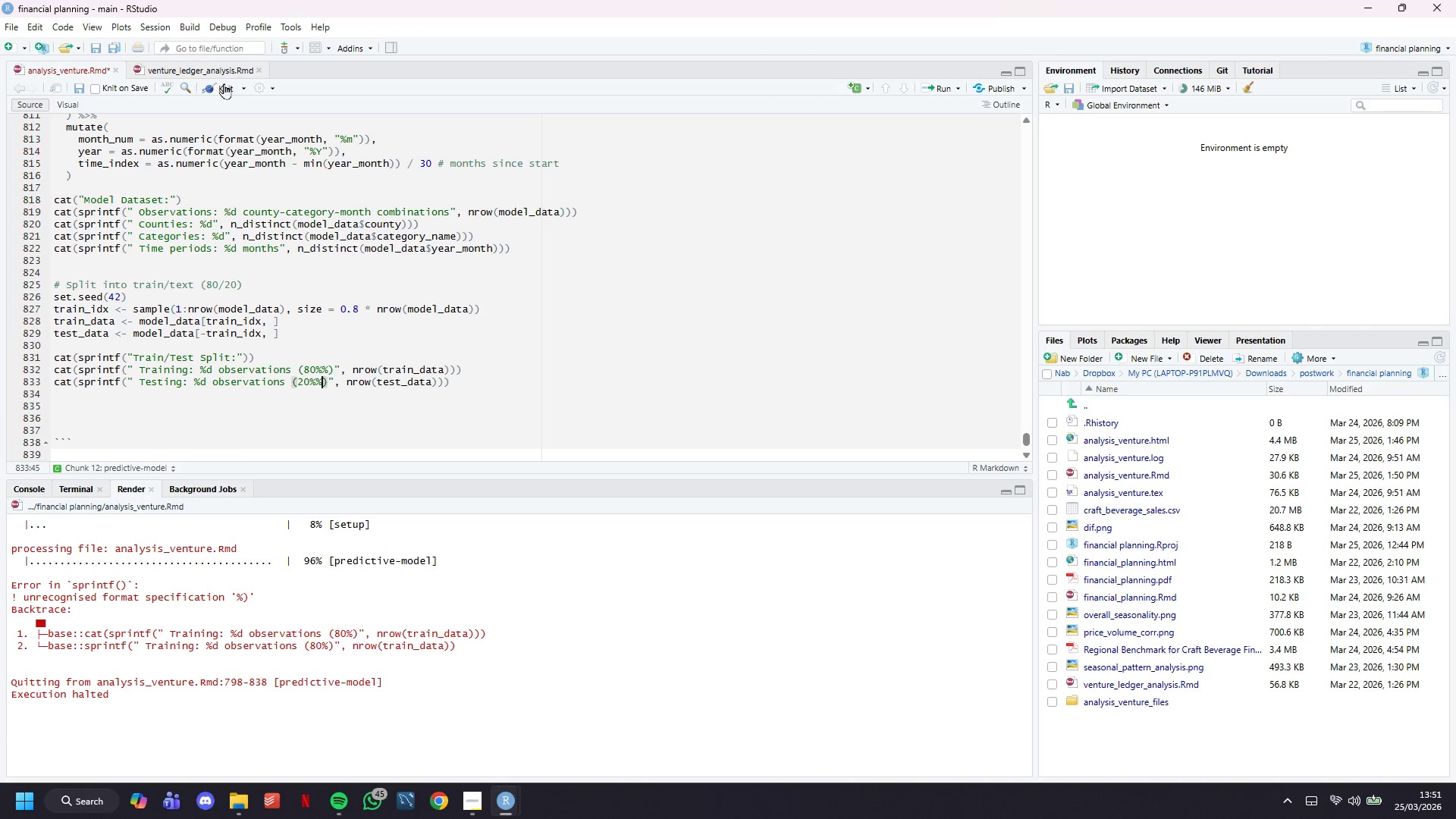 
left_click([221, 89])
 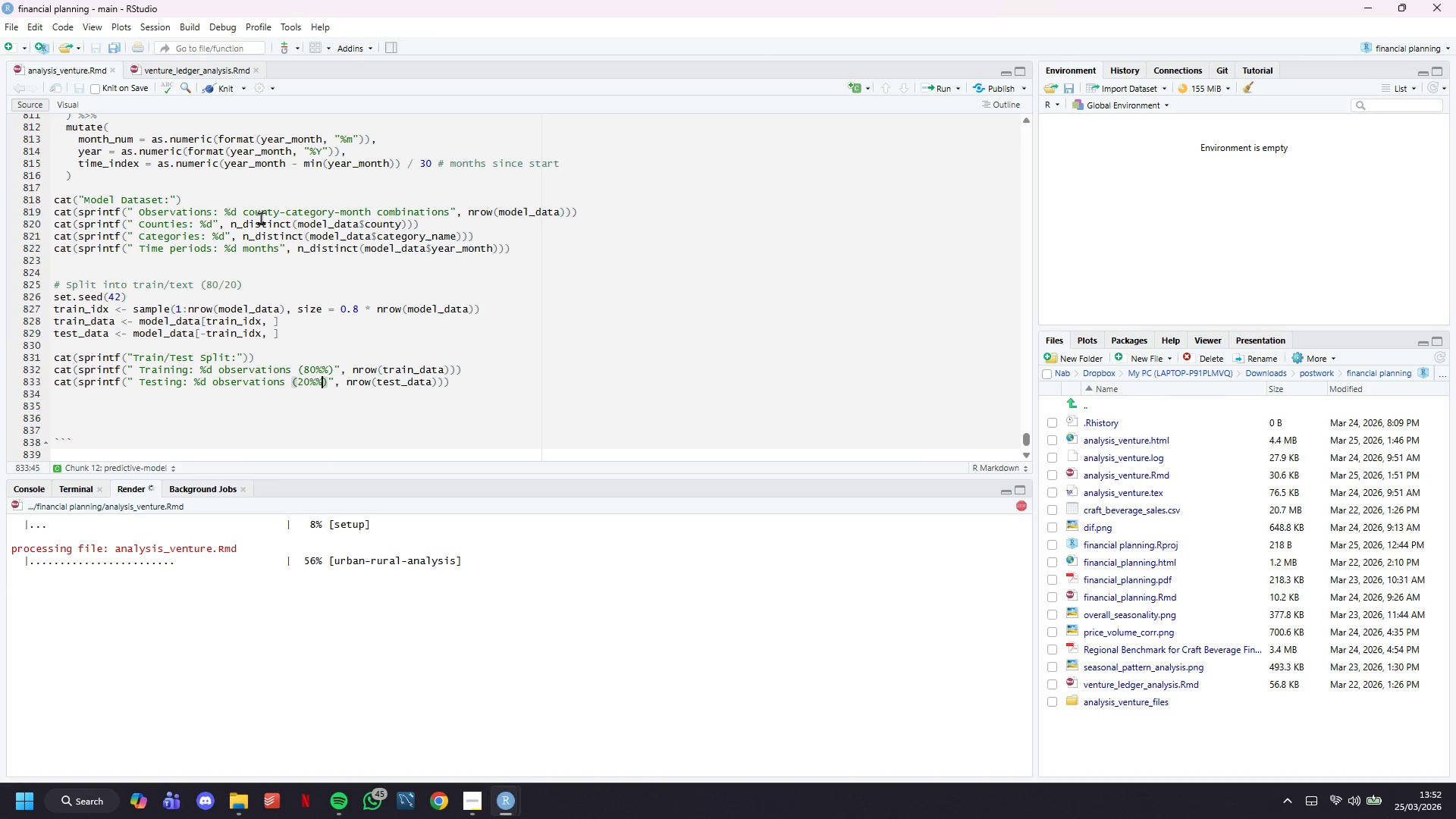 
wait(39.16)
 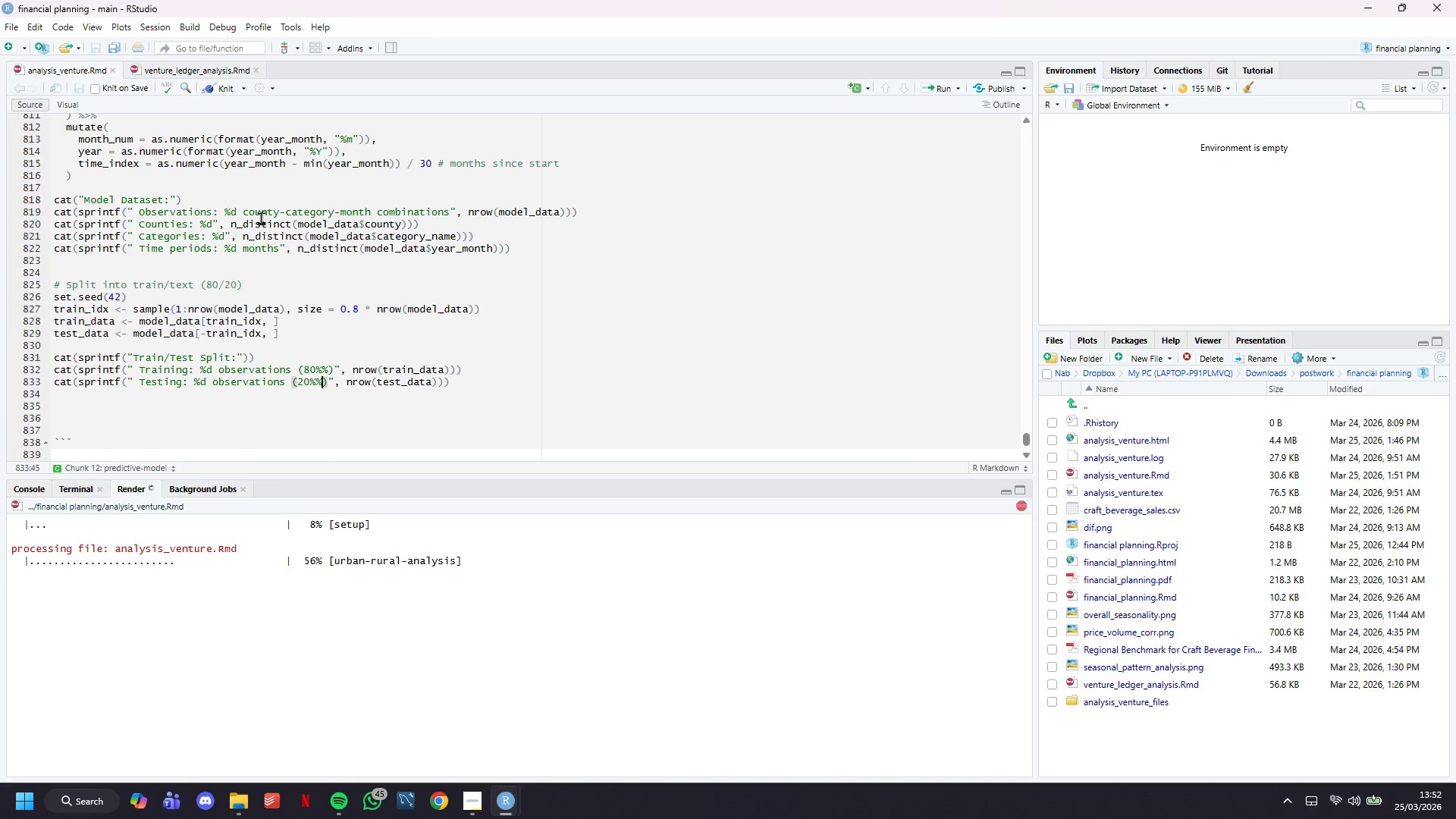 
scroll: coordinate [541, 375], scroll_direction: down, amount: 4.0
 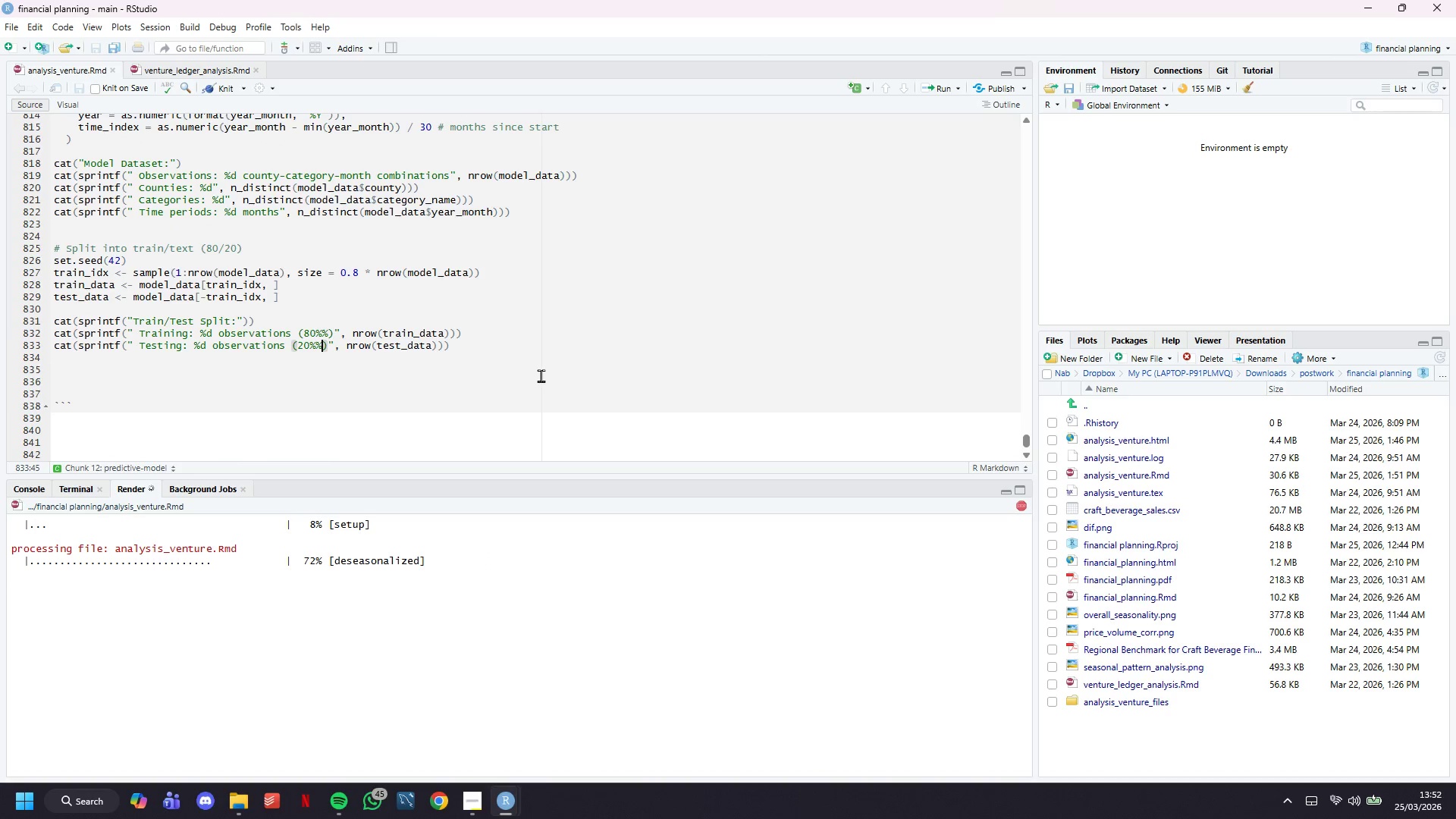 
wait(5.48)
 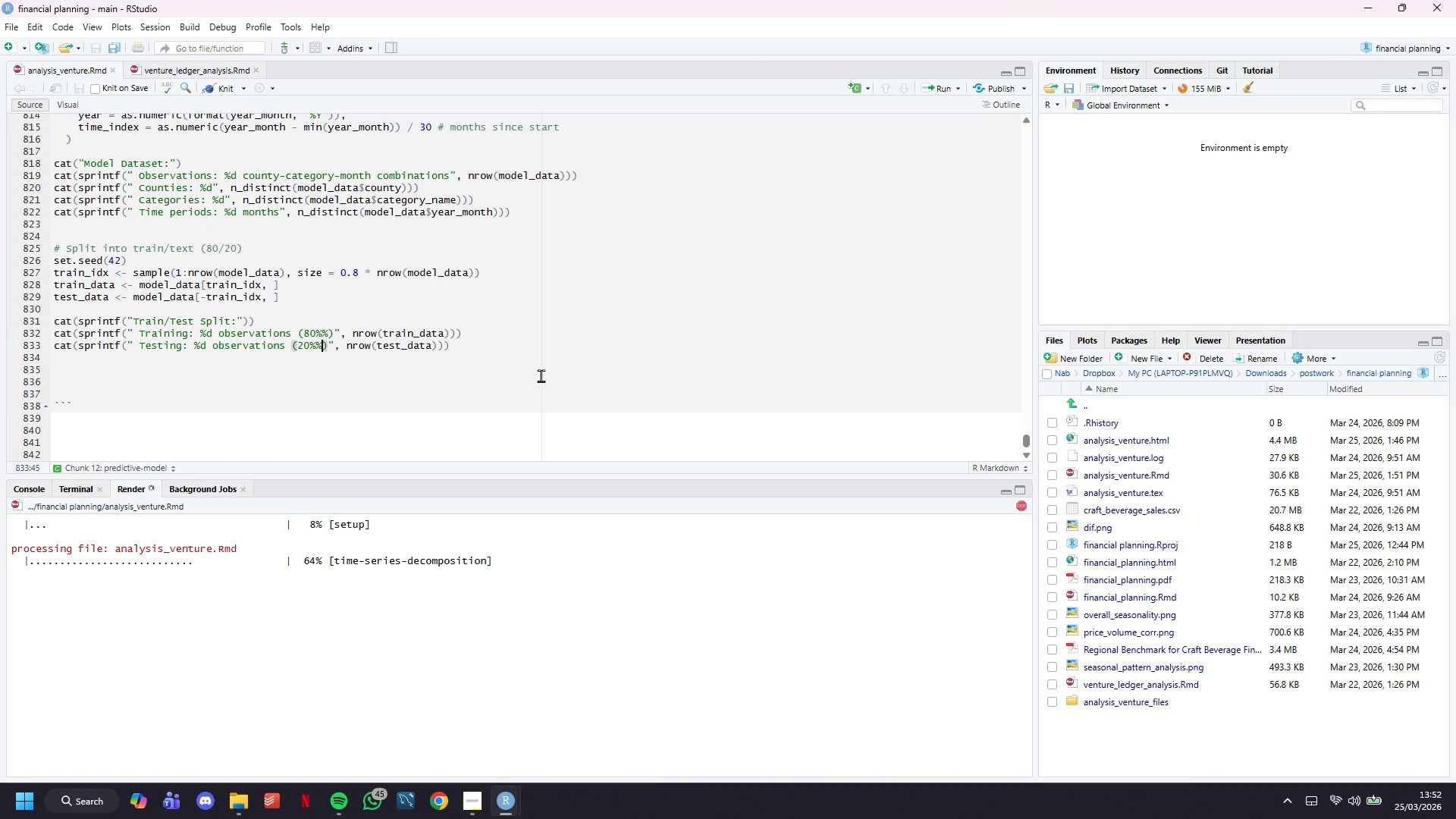 
scroll: coordinate [541, 375], scroll_direction: up, amount: 1.0
 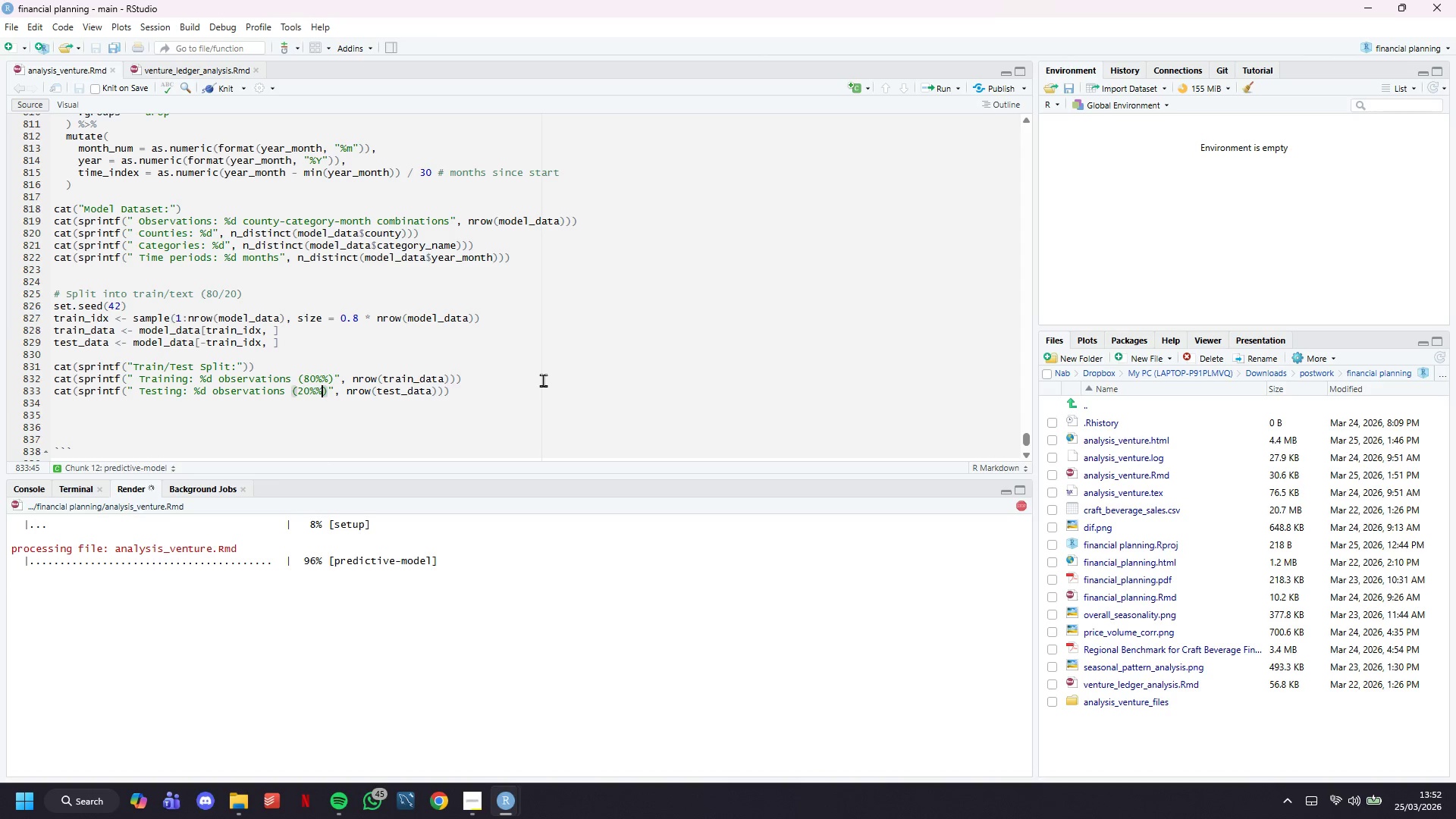 
wait(18.0)
 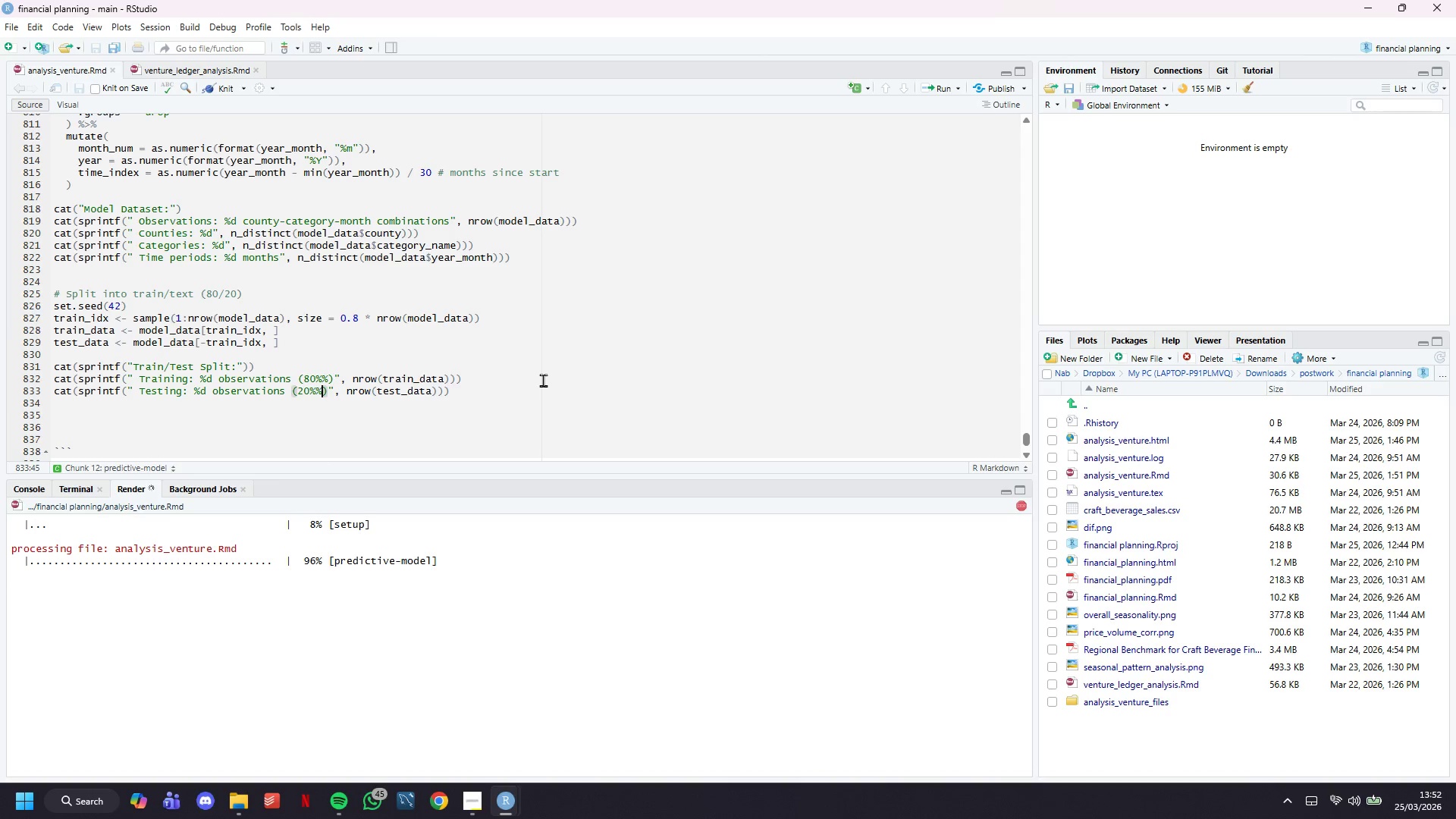 
scroll: coordinate [620, 453], scroll_direction: down, amount: 140.0
 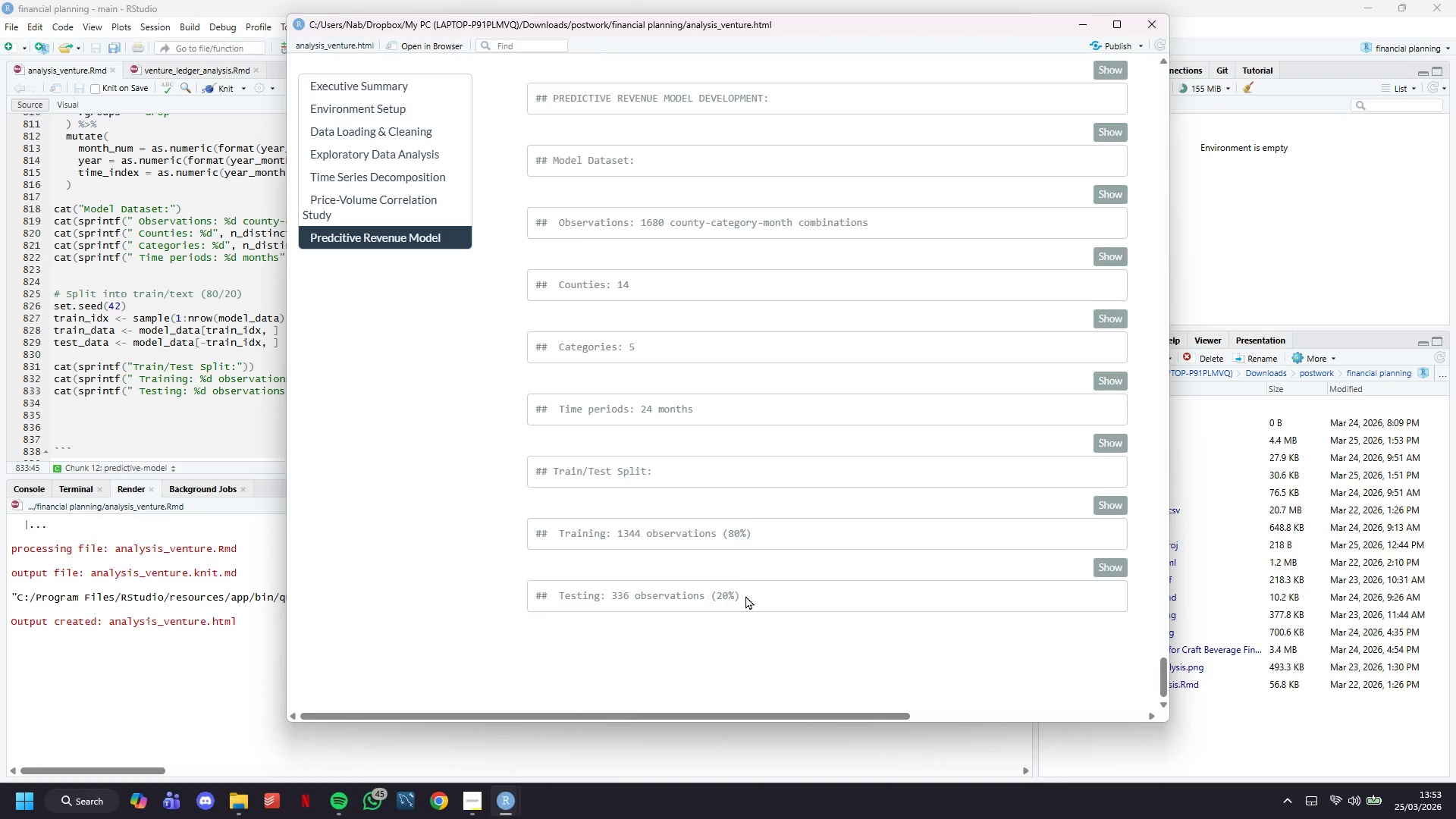 
left_click_drag(start_coordinate=[747, 599], to_coordinate=[556, 513])
 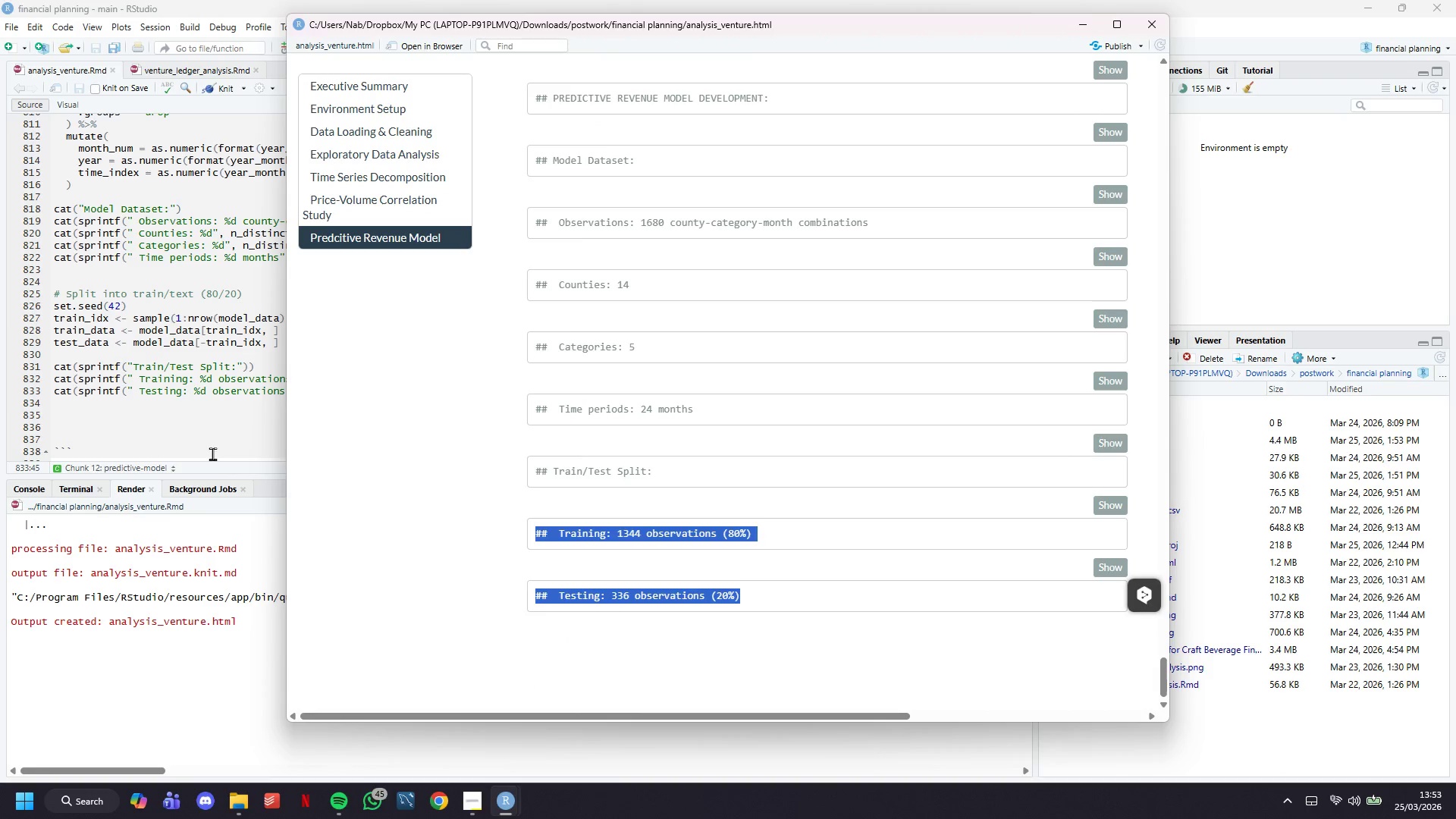 
left_click([212, 413])
 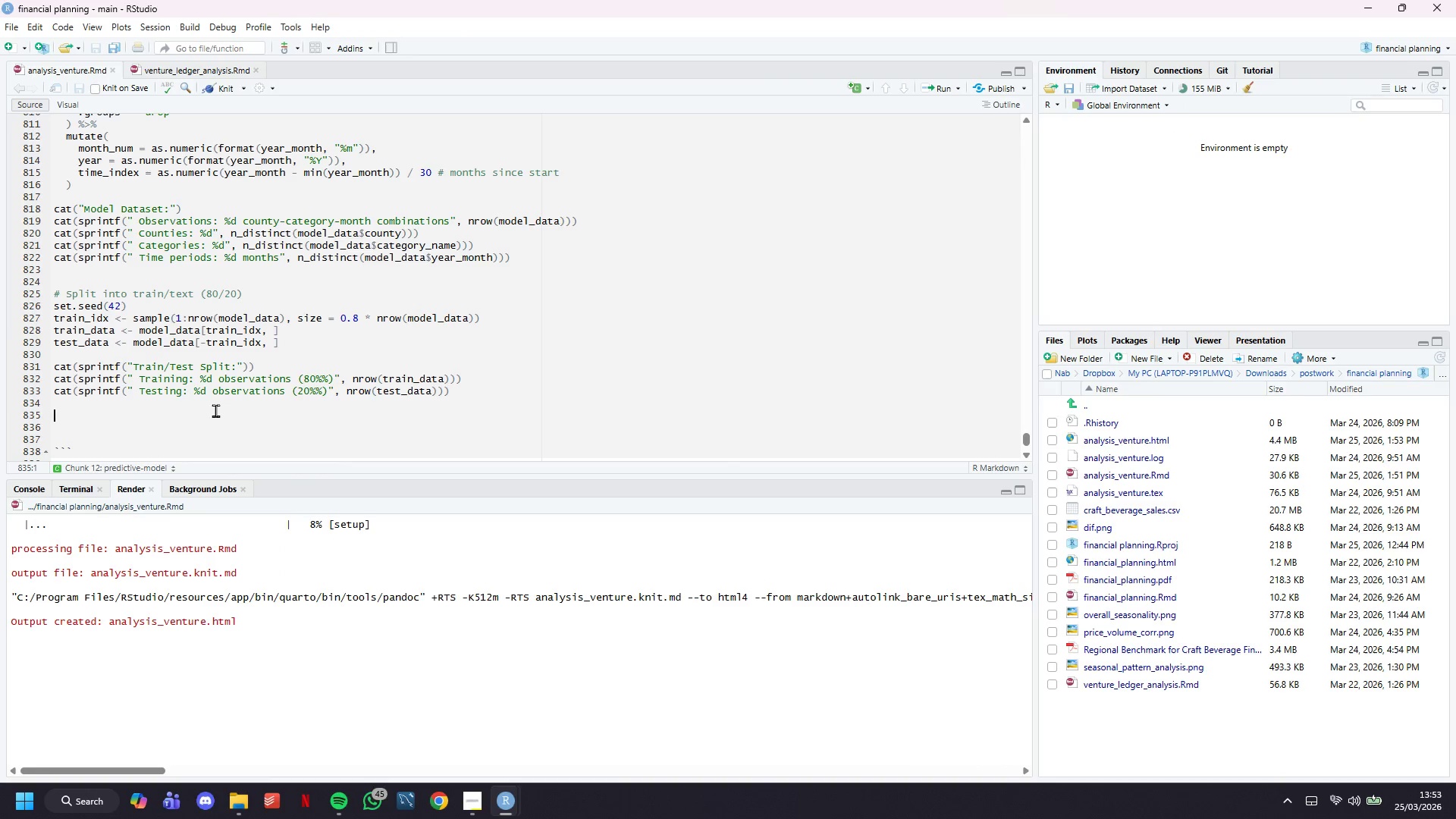 
type(# m)
key(Backspace)
type(Model 1 )
 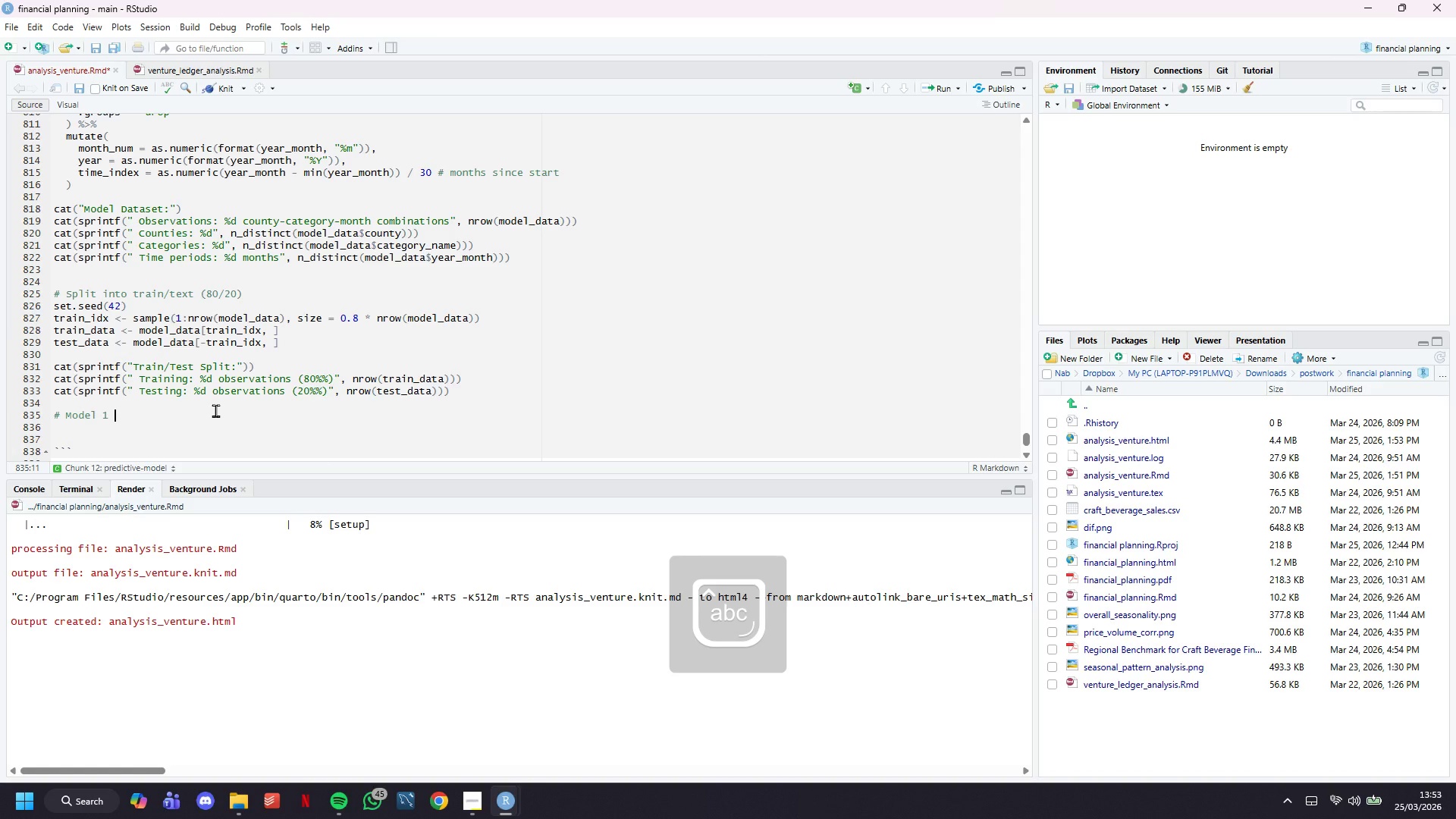 
hold_key(key=ShiftLeft, duration=0.44)
 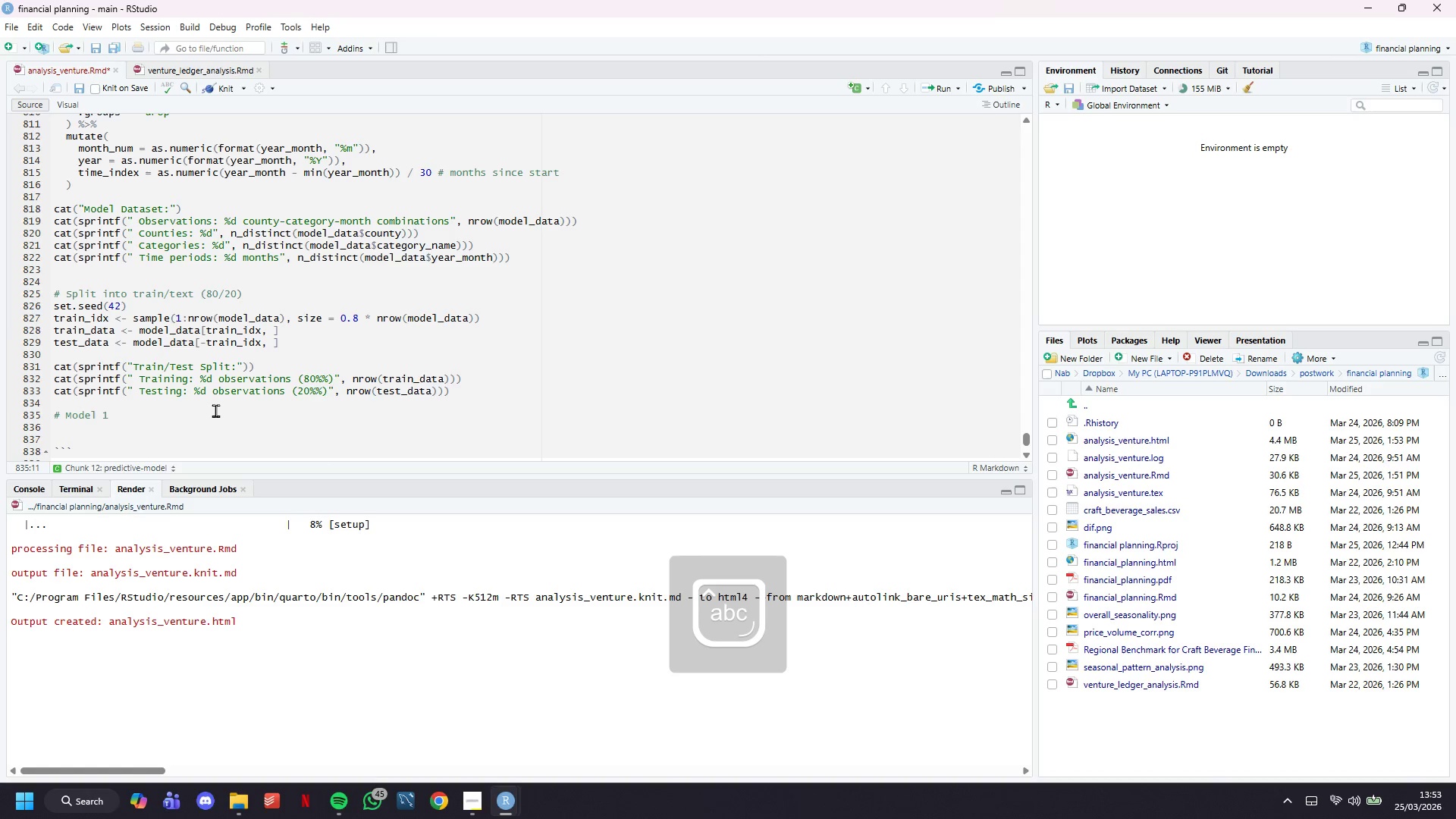 
type(: Basi)
 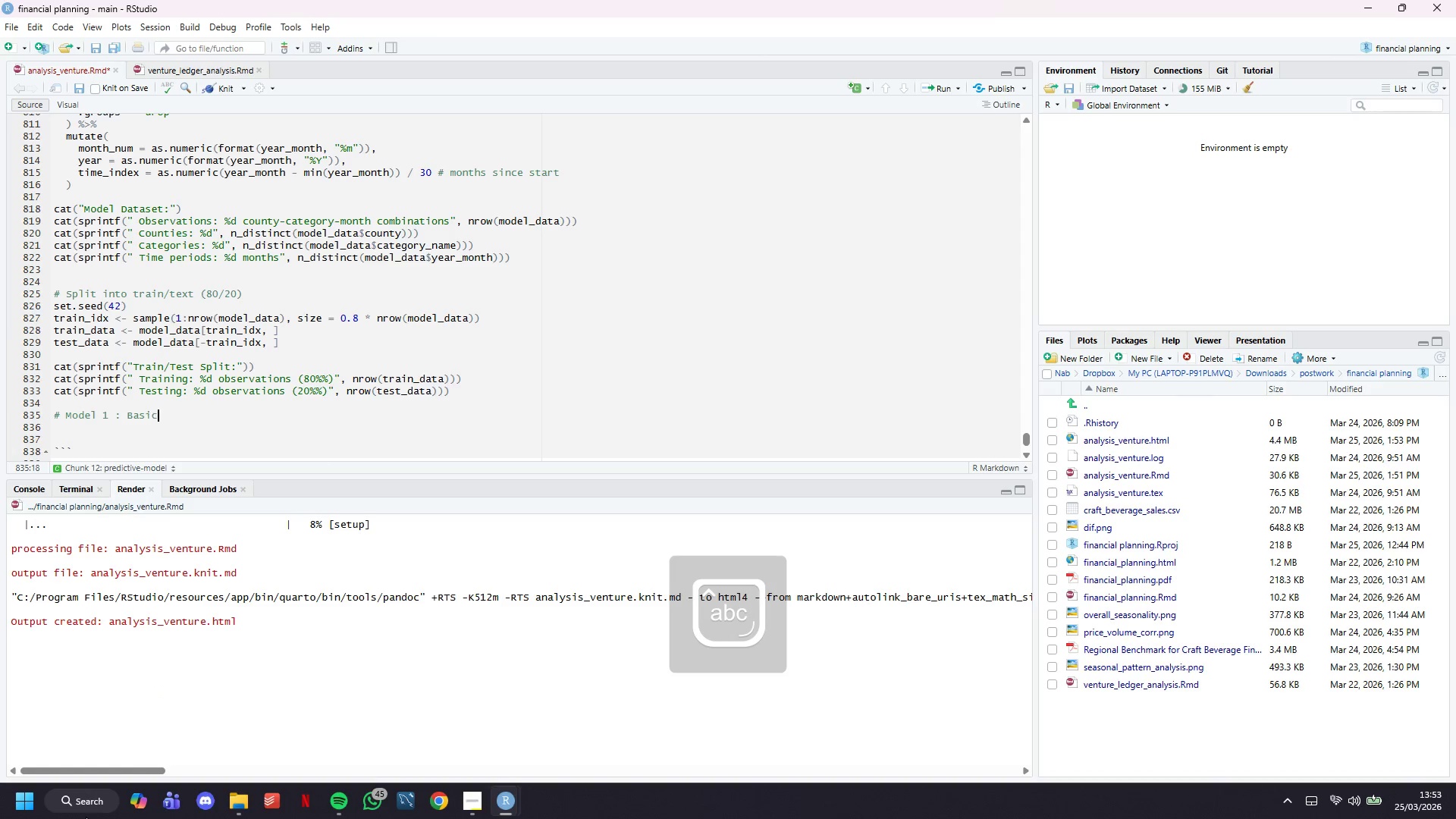 
type(c Linear Regression)
 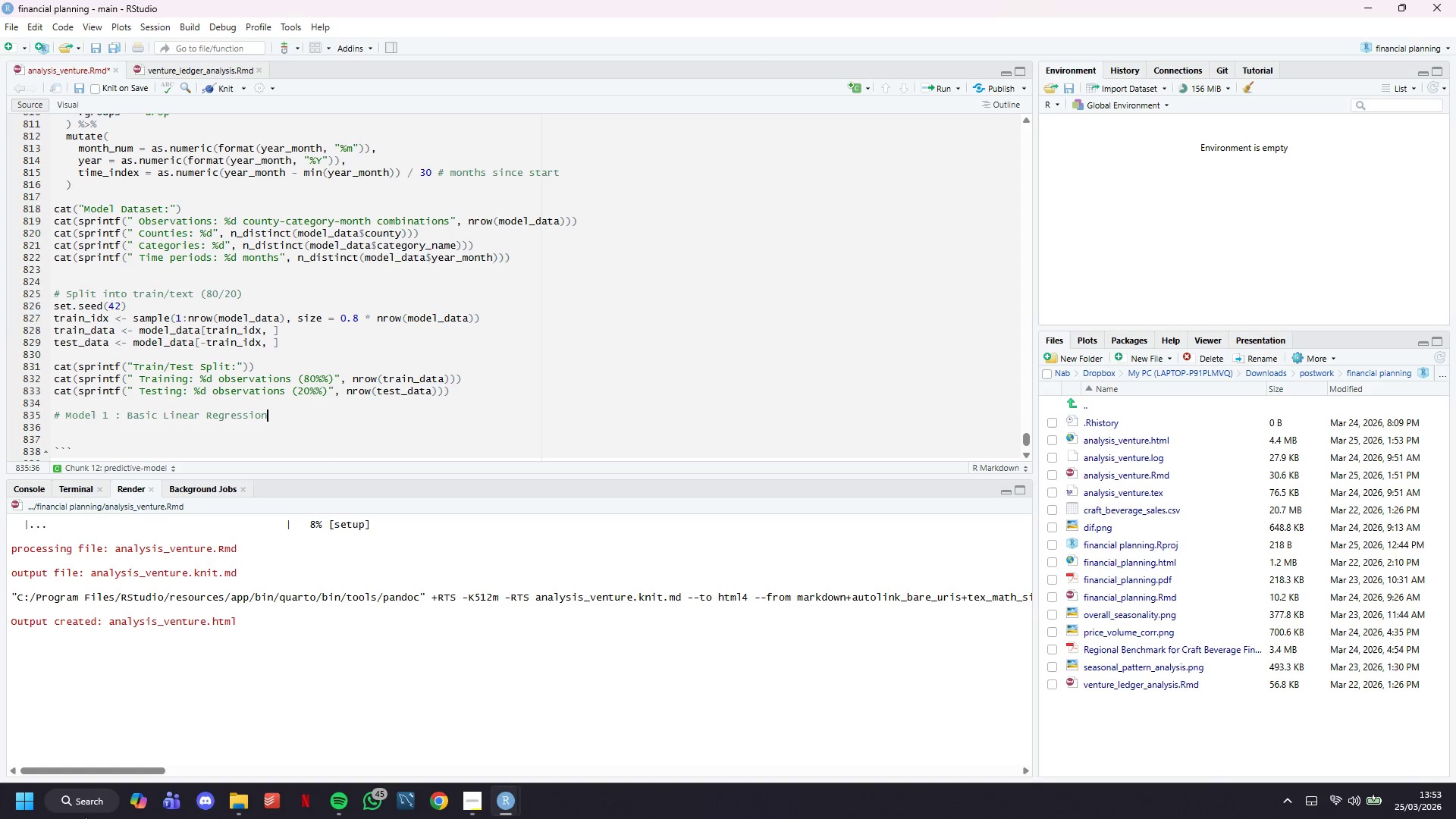 
wait(5.35)
 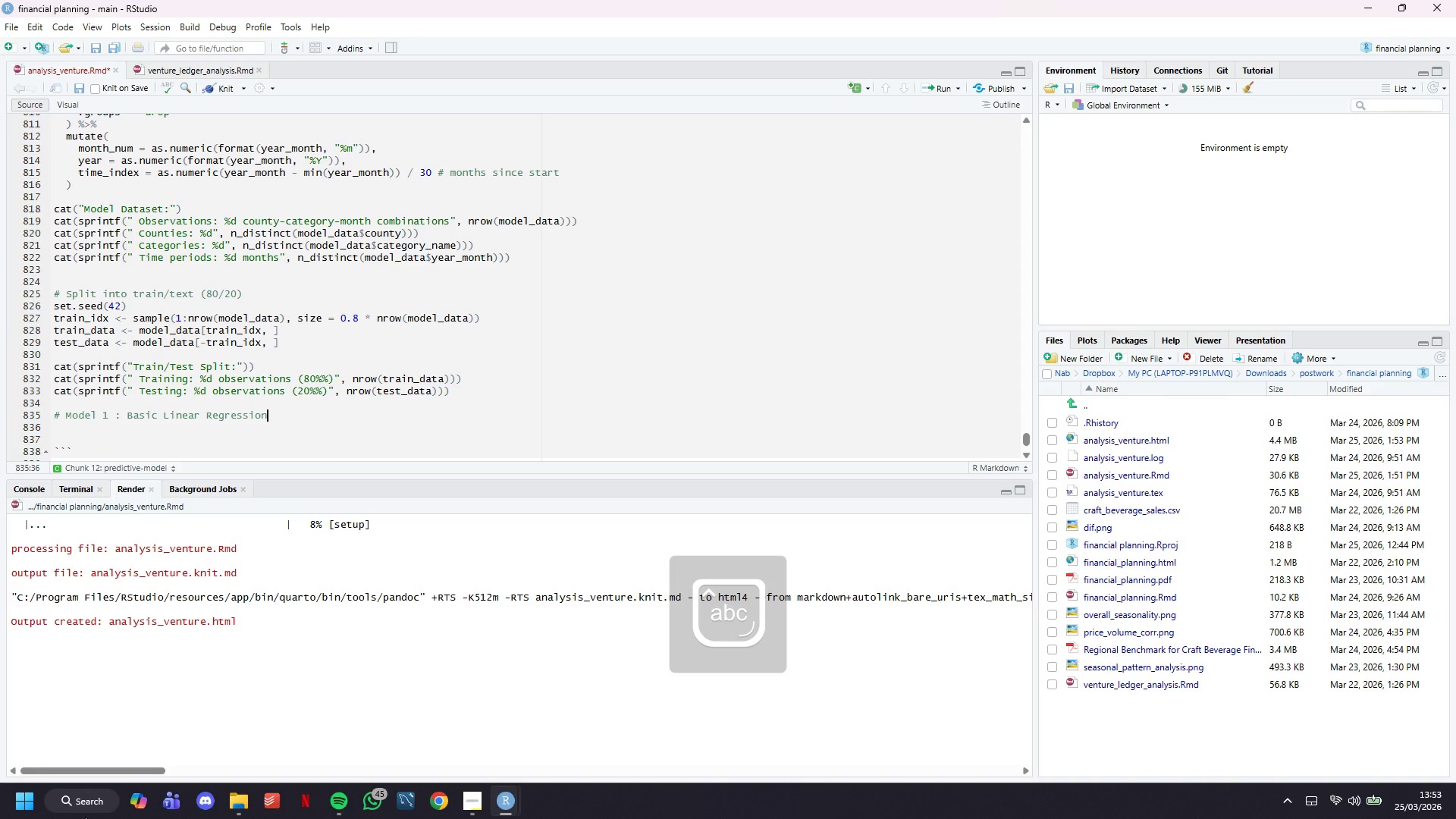 
mouse_move([111, 800])
 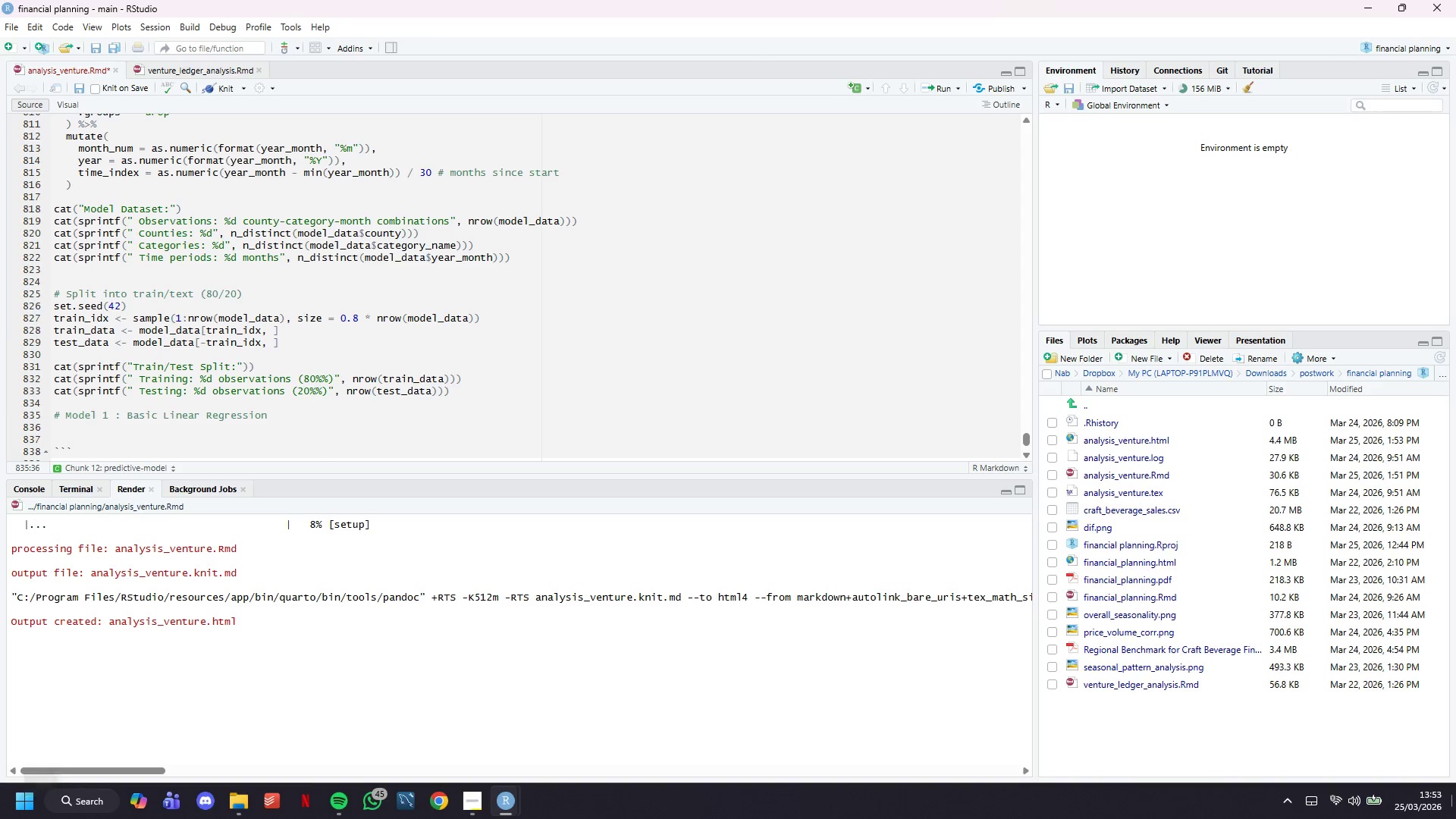 
mouse_move([1448, 820])
 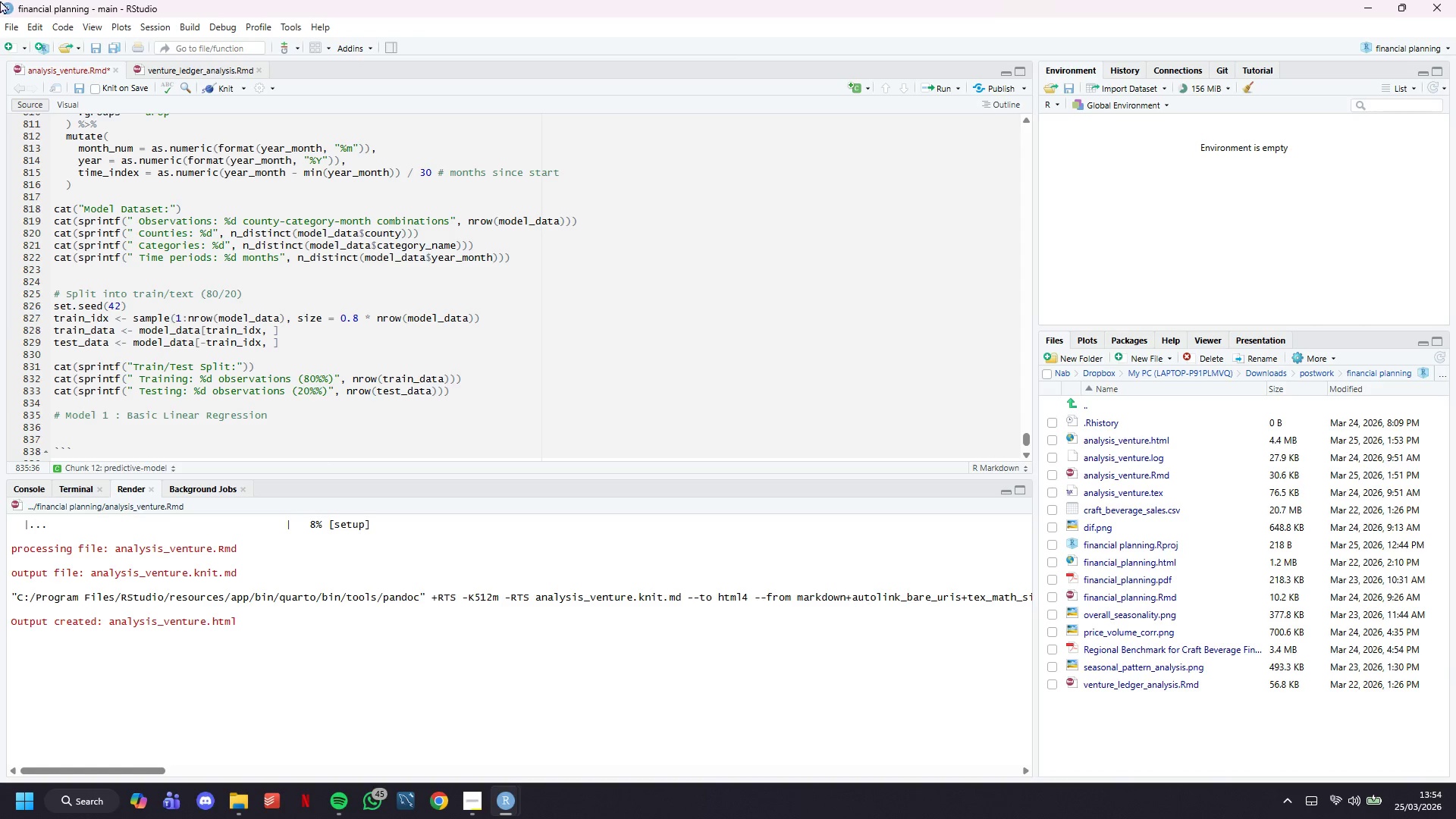 
wait(40.88)
 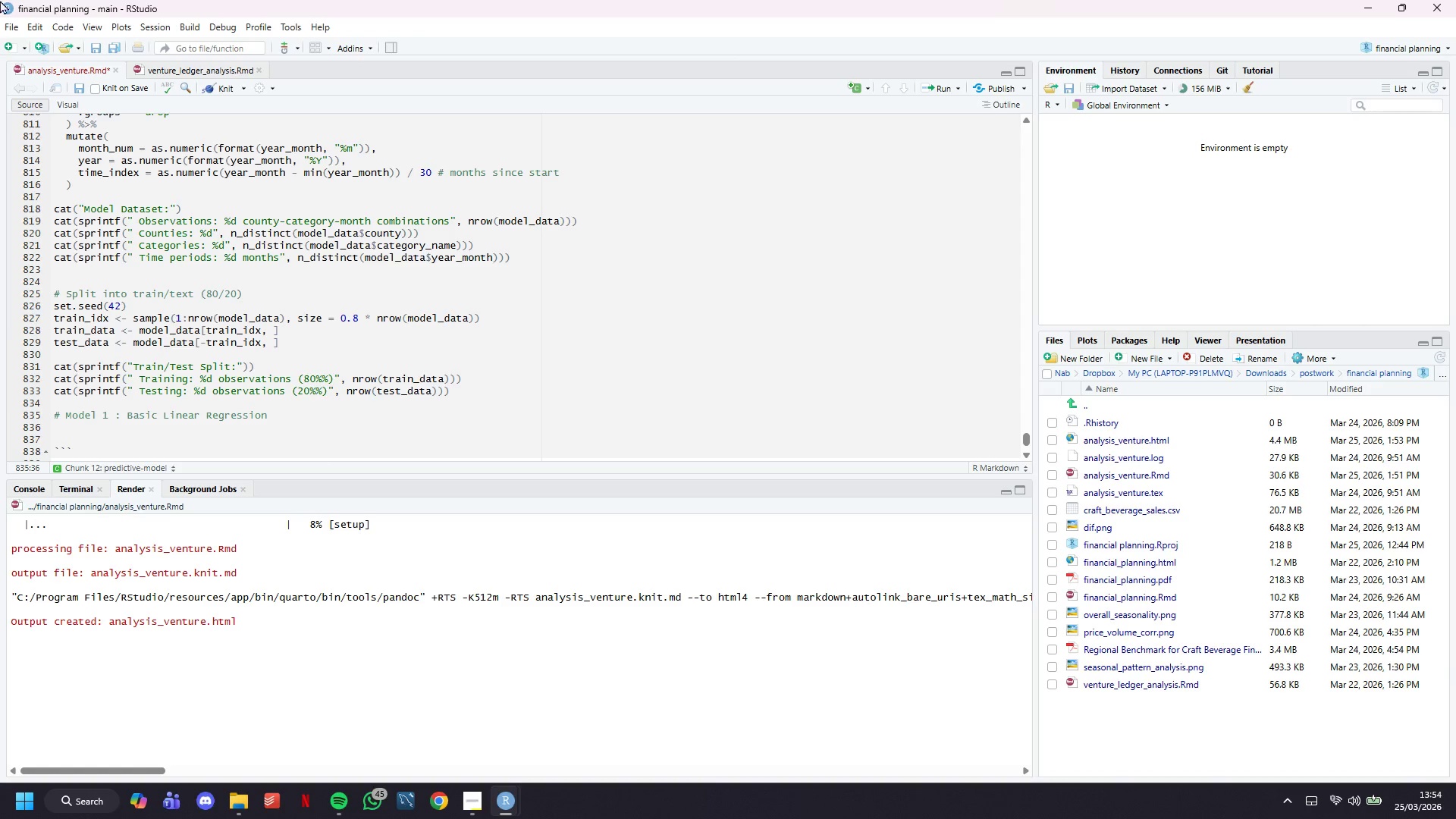 
key(Enter)
 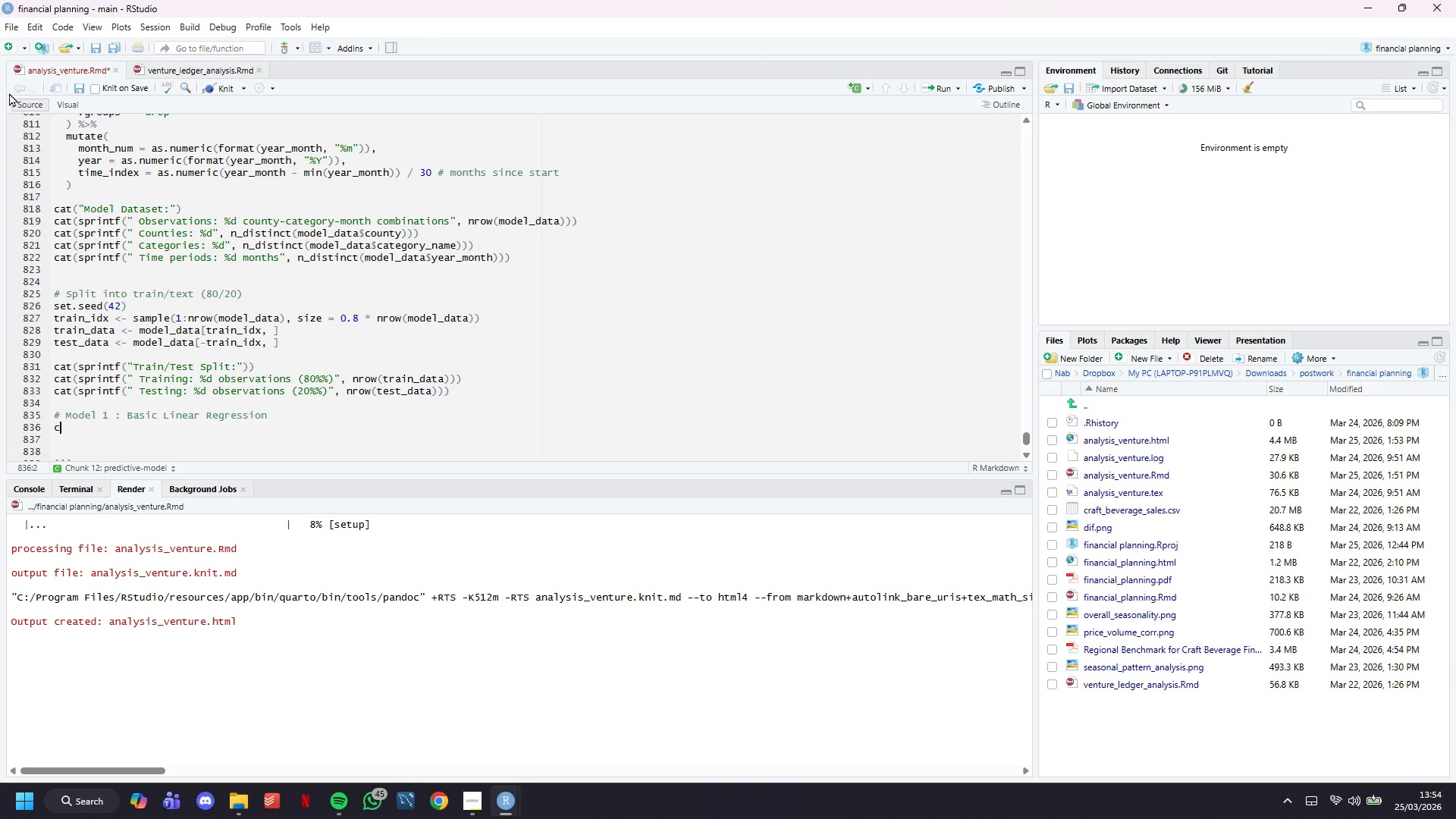 
type(cat()
 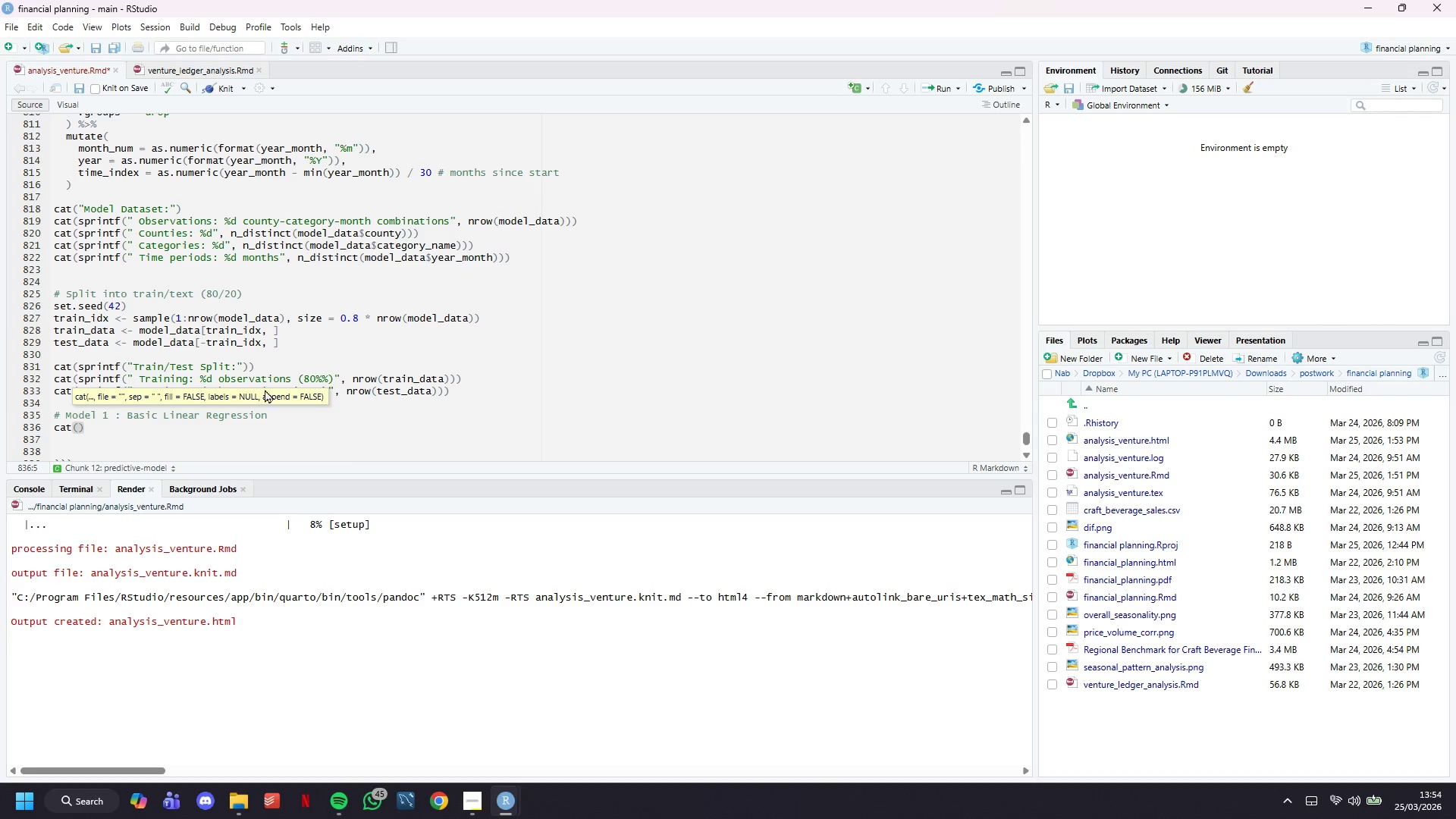 
key(Shift+Quote)
 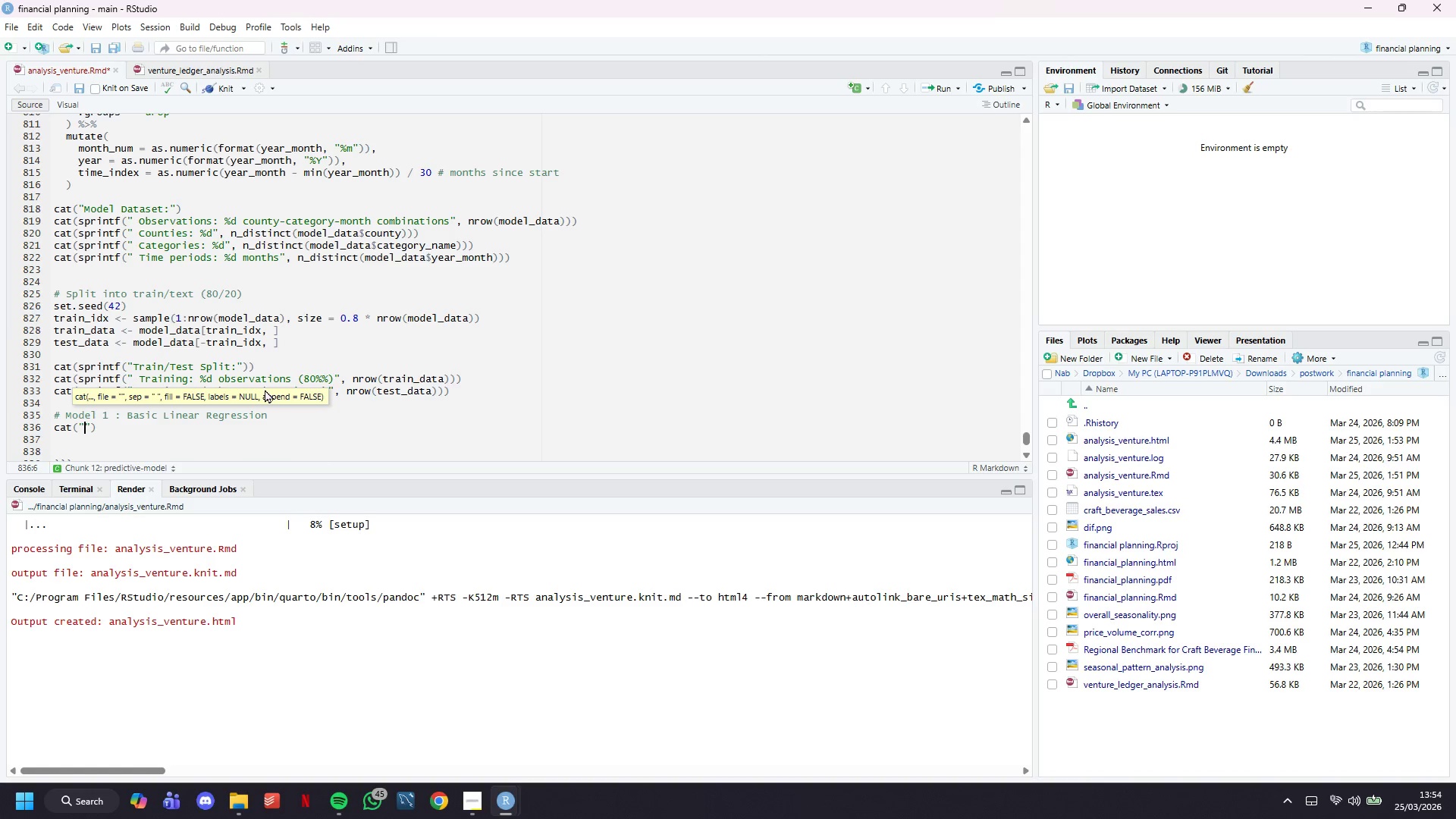 
key(CapsLock)
 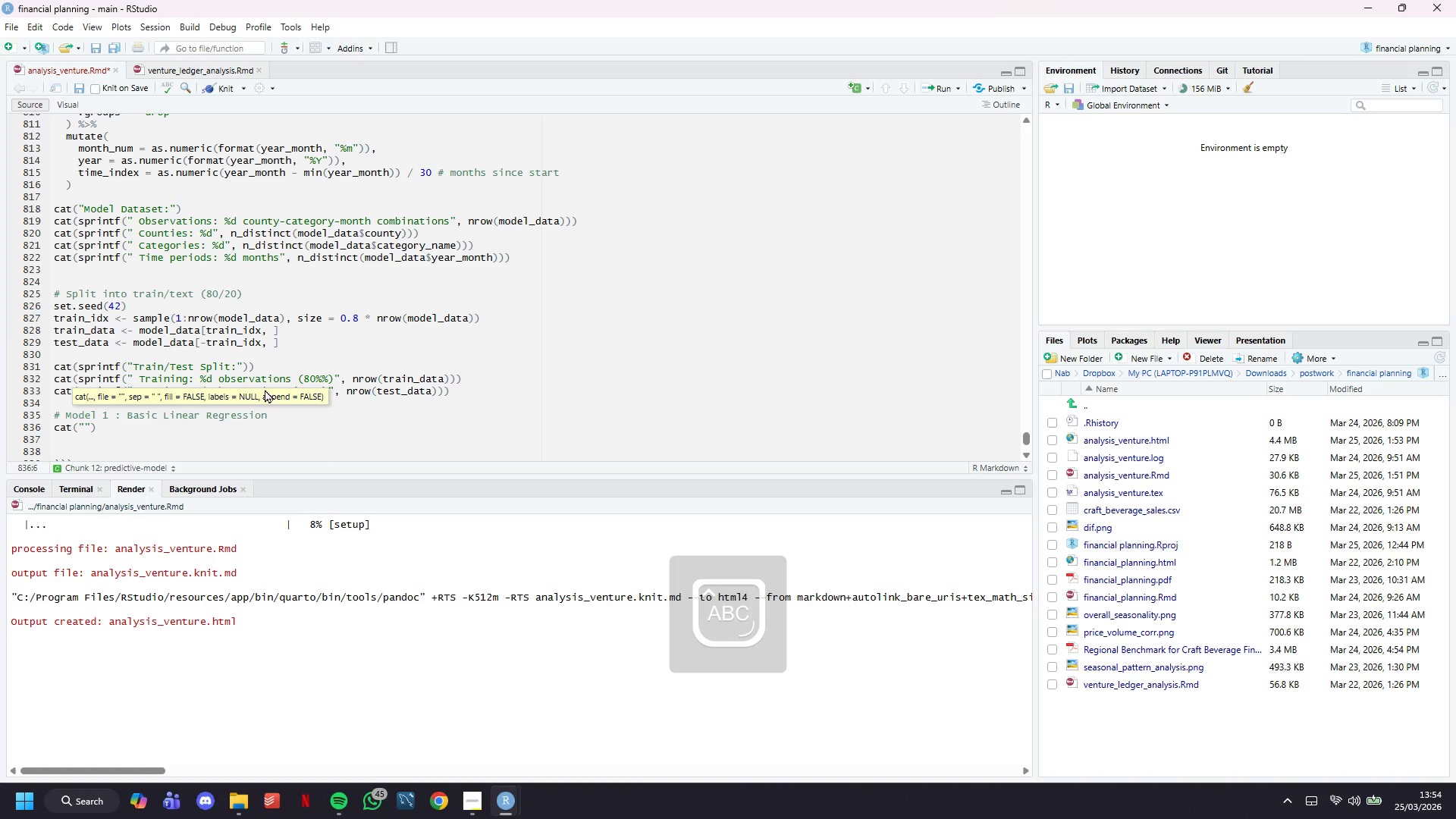 
type(MODEL 1 - LINEAR GRE)
key(Backspace)
key(Backspace)
key(Backspace)
type(REGRESSION)
 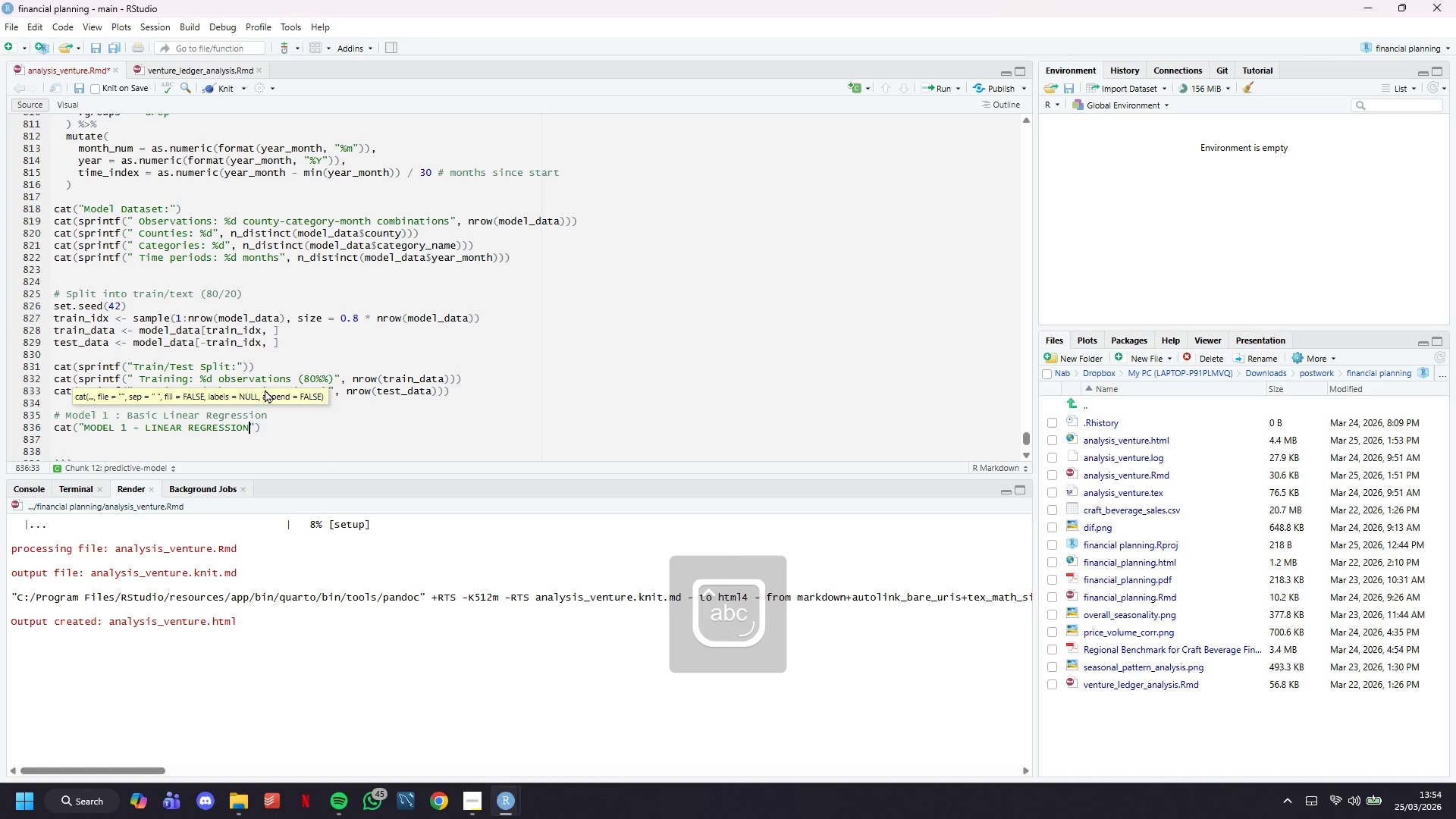 
key(ArrowRight)
 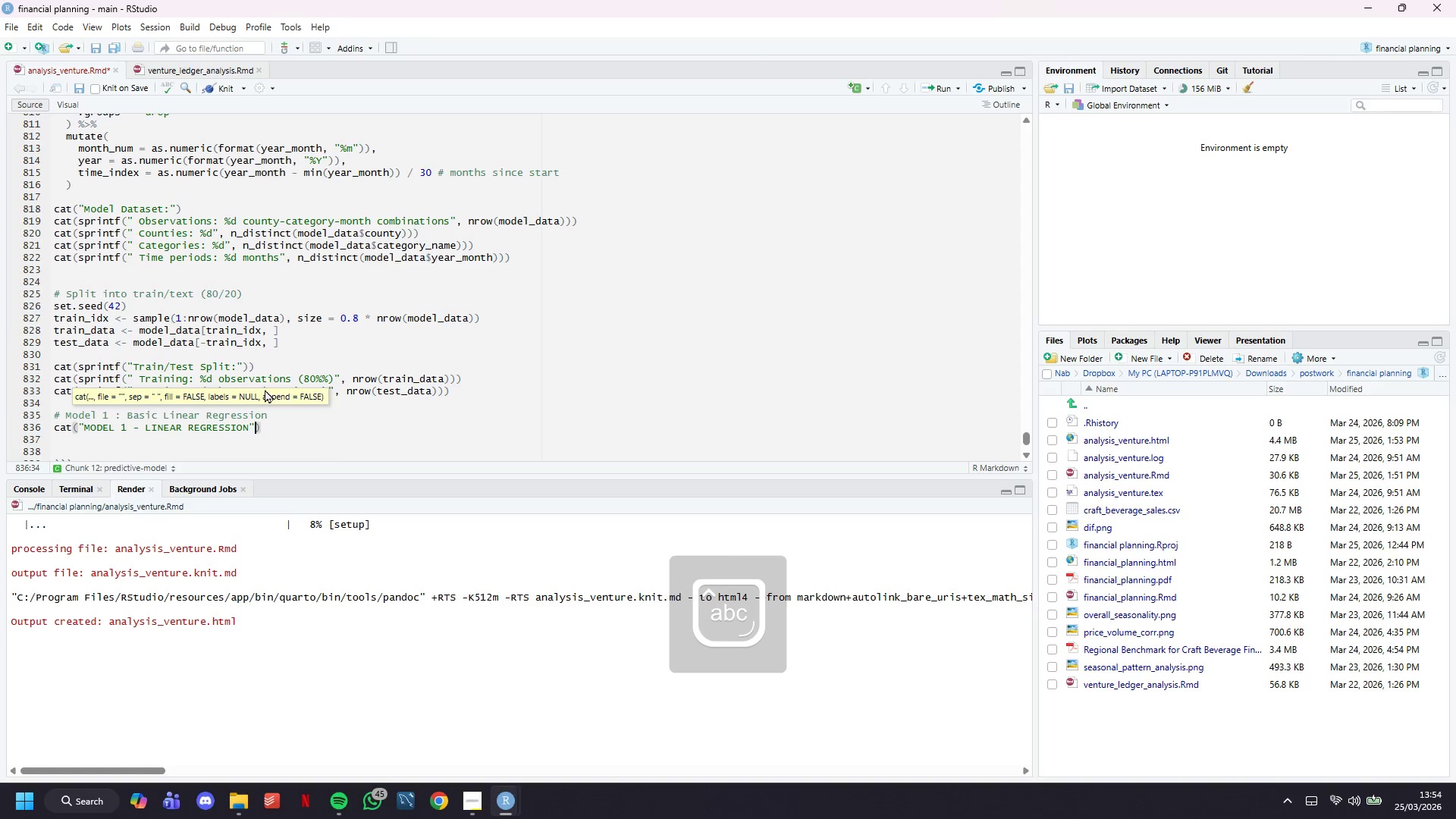 
key(ArrowRight)
 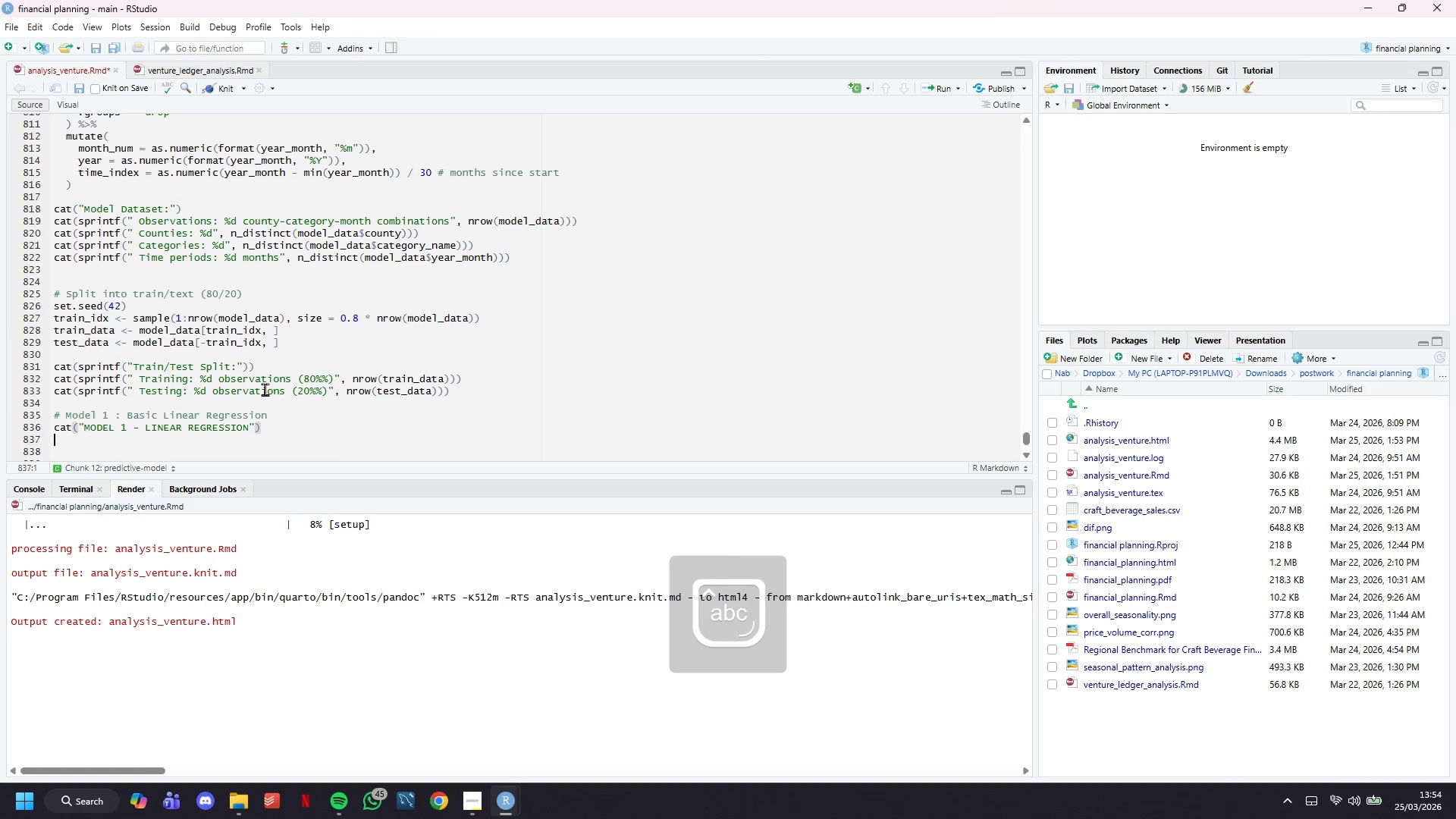 
key(Enter)
 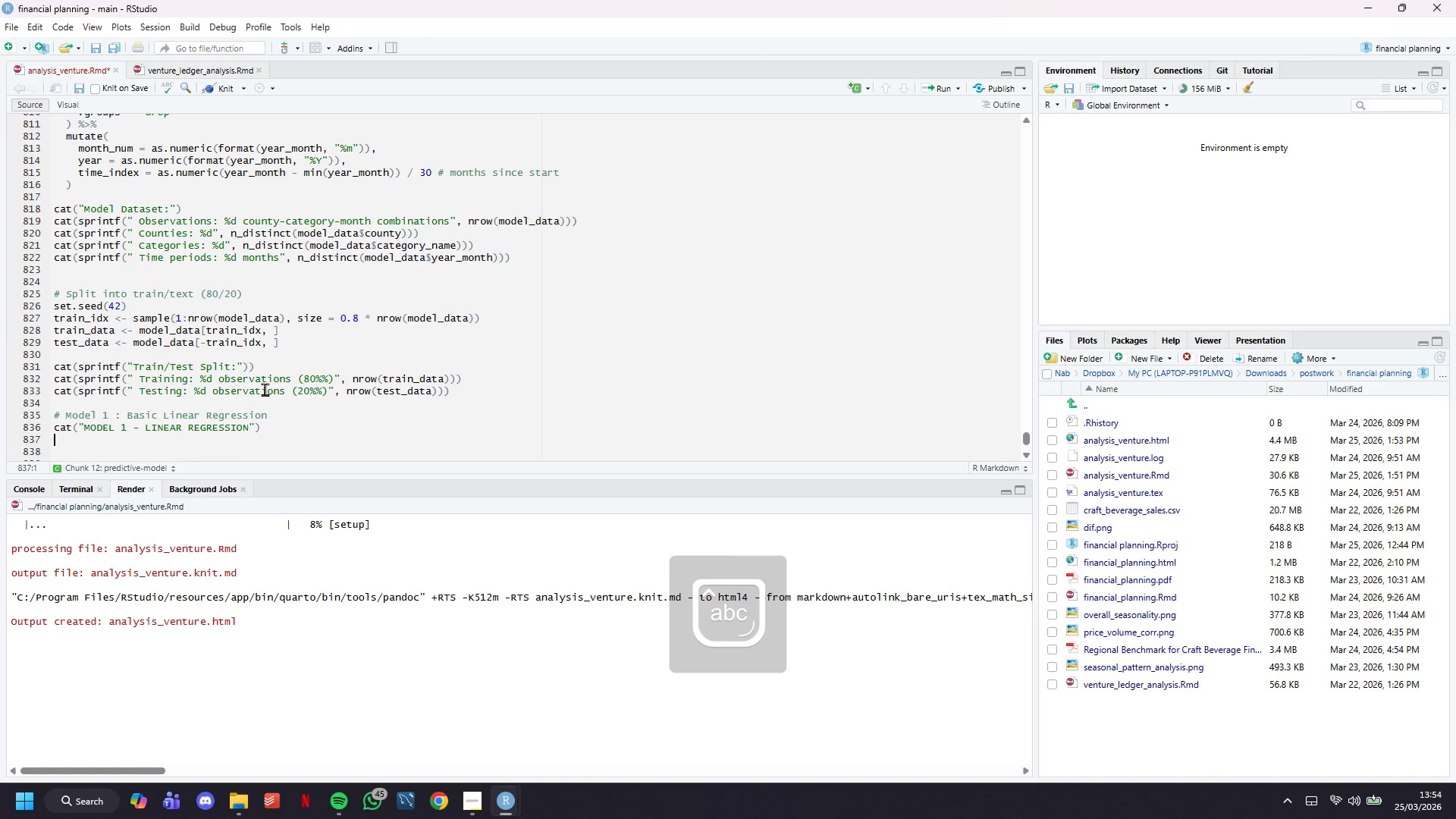 
key(Enter)
 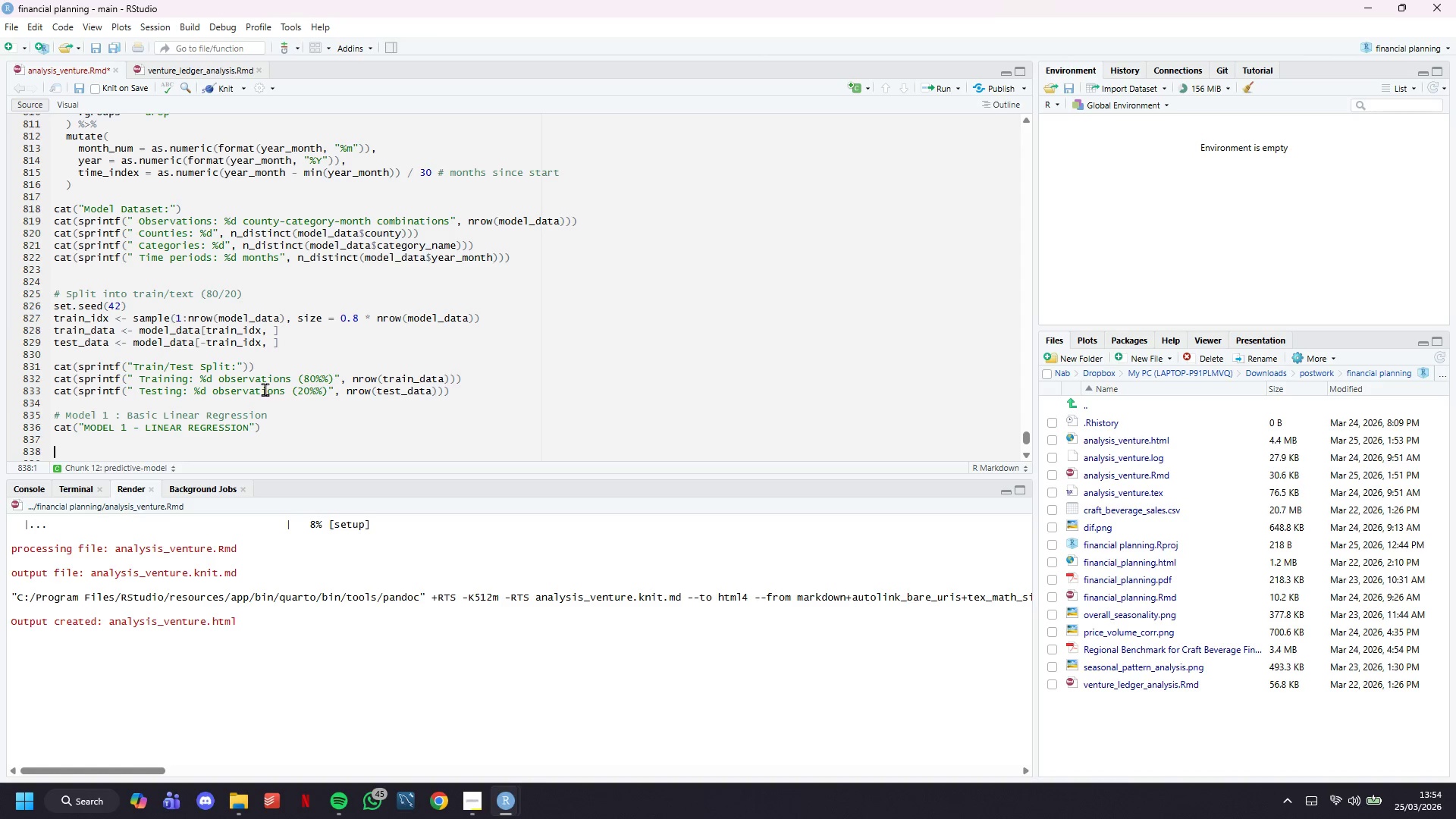 
type(lm_model )
 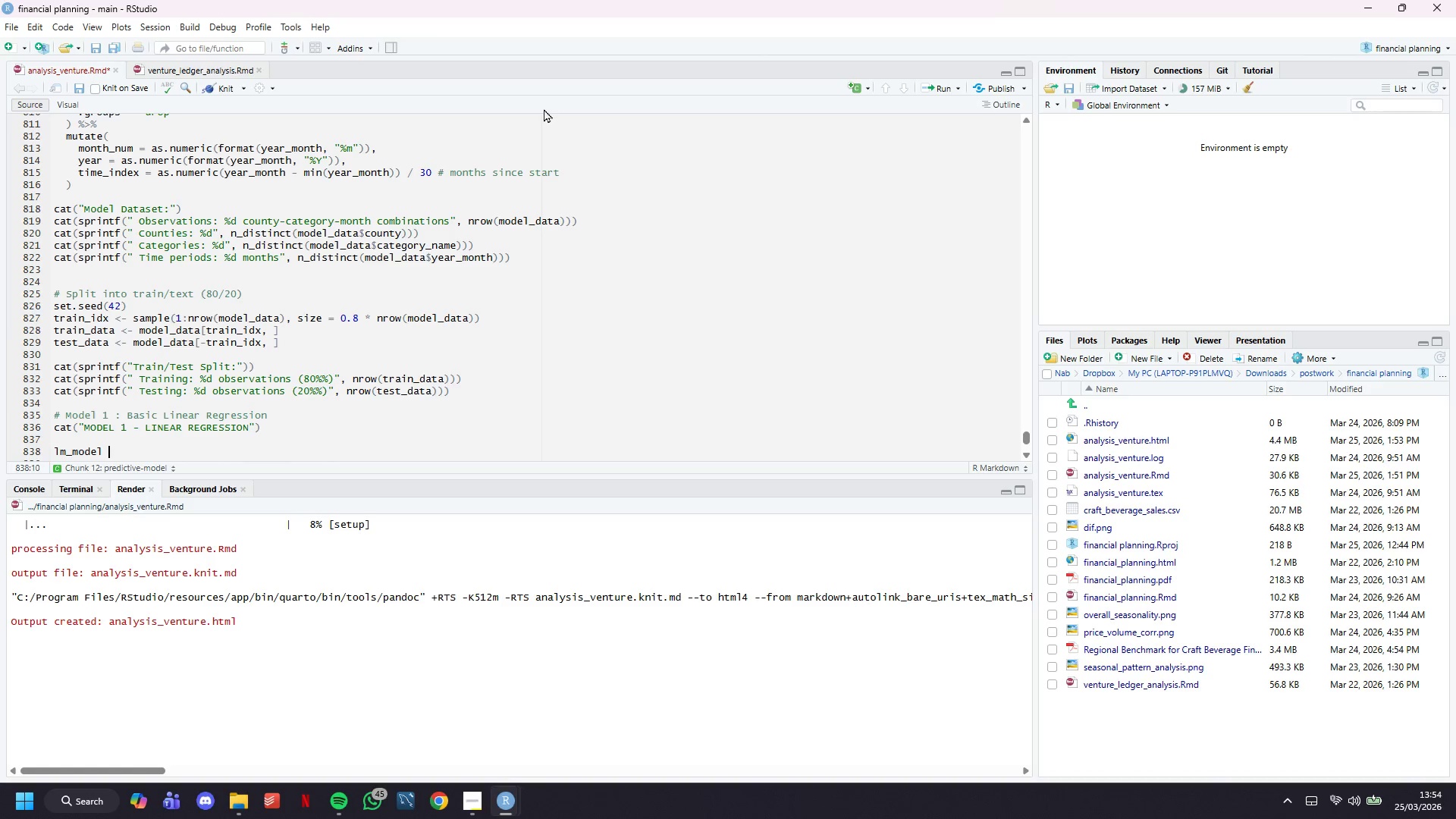 
 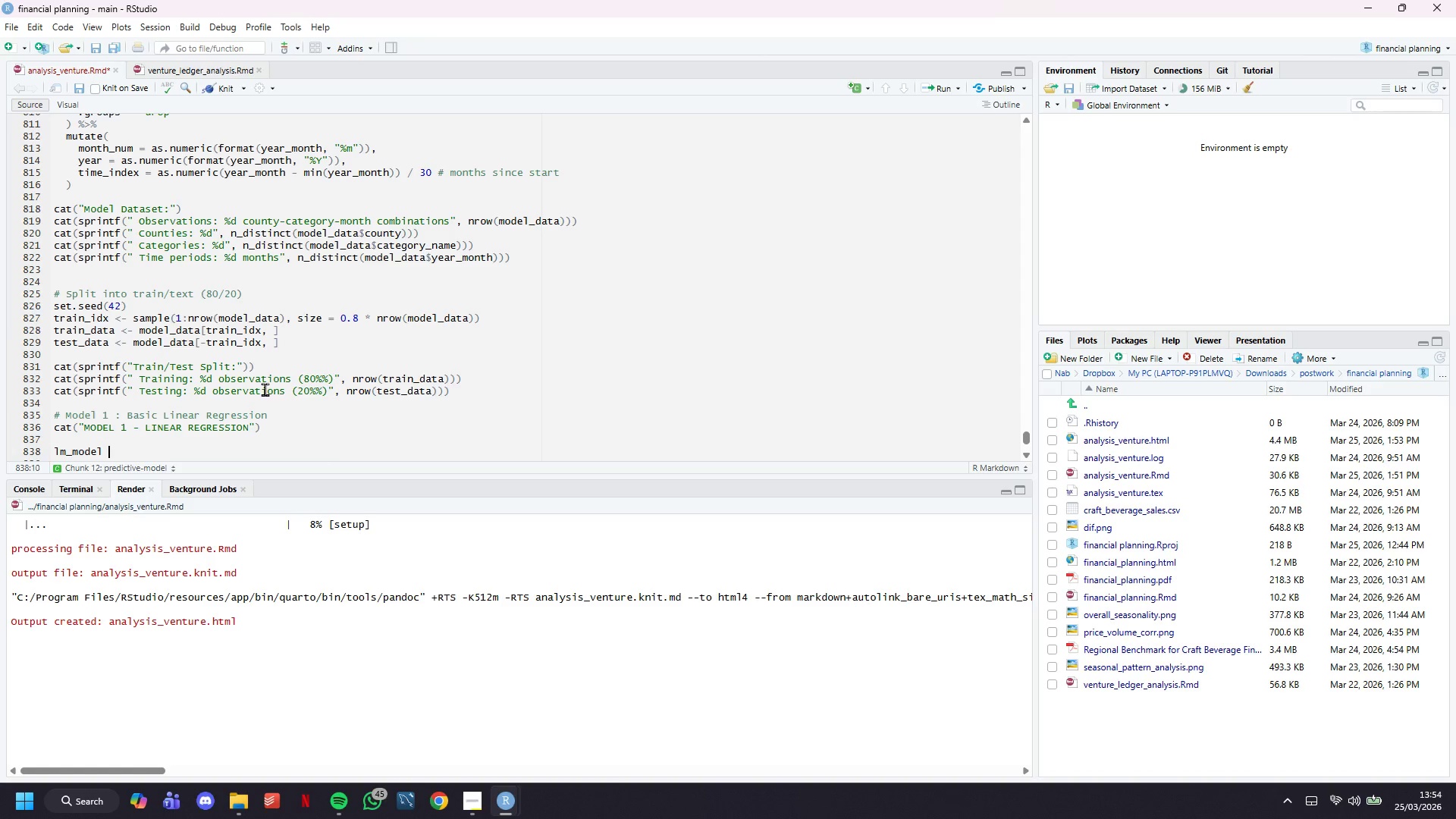 
key(Shift+ShiftRight)
 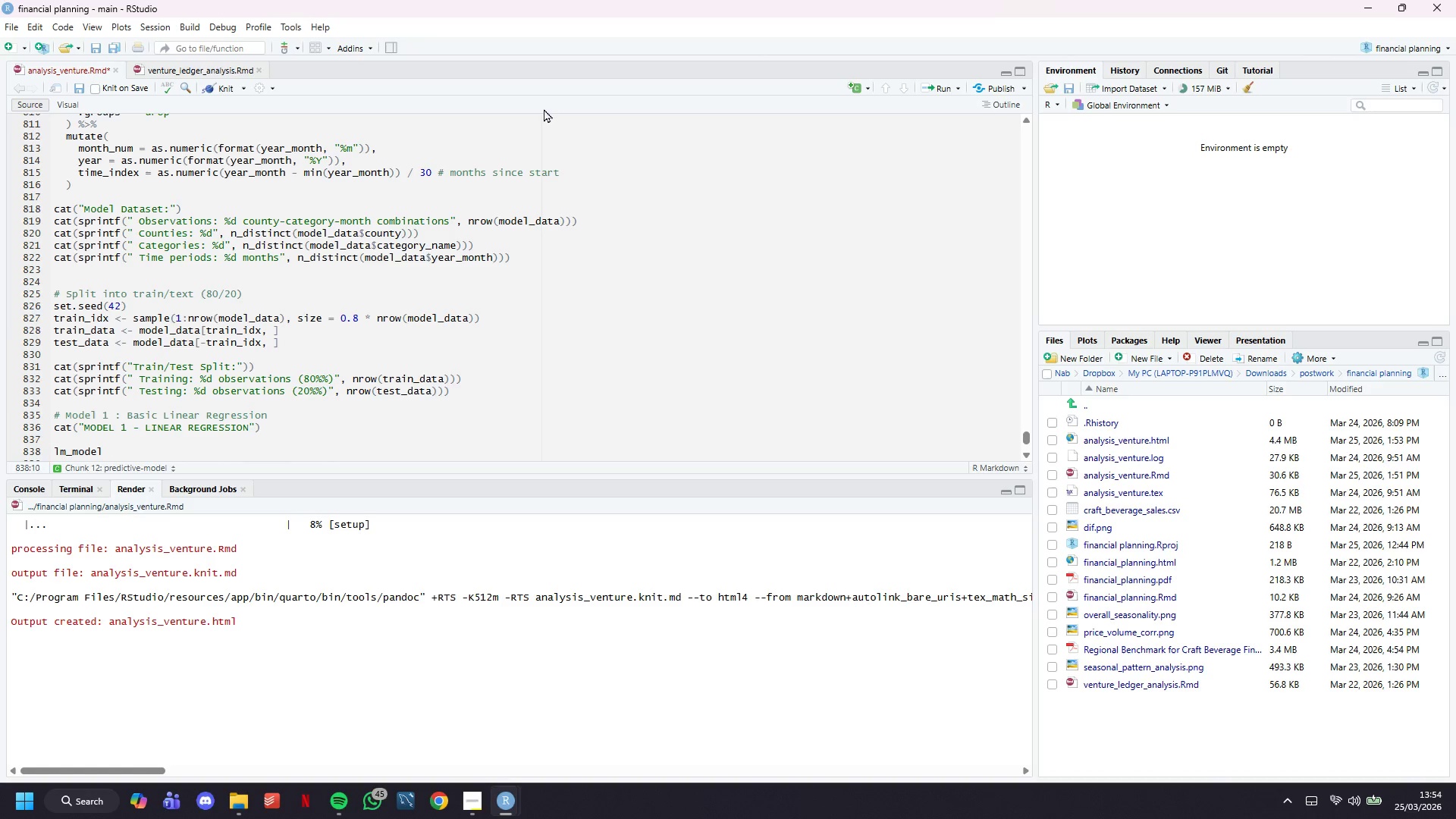 
key(Shift+Comma)
 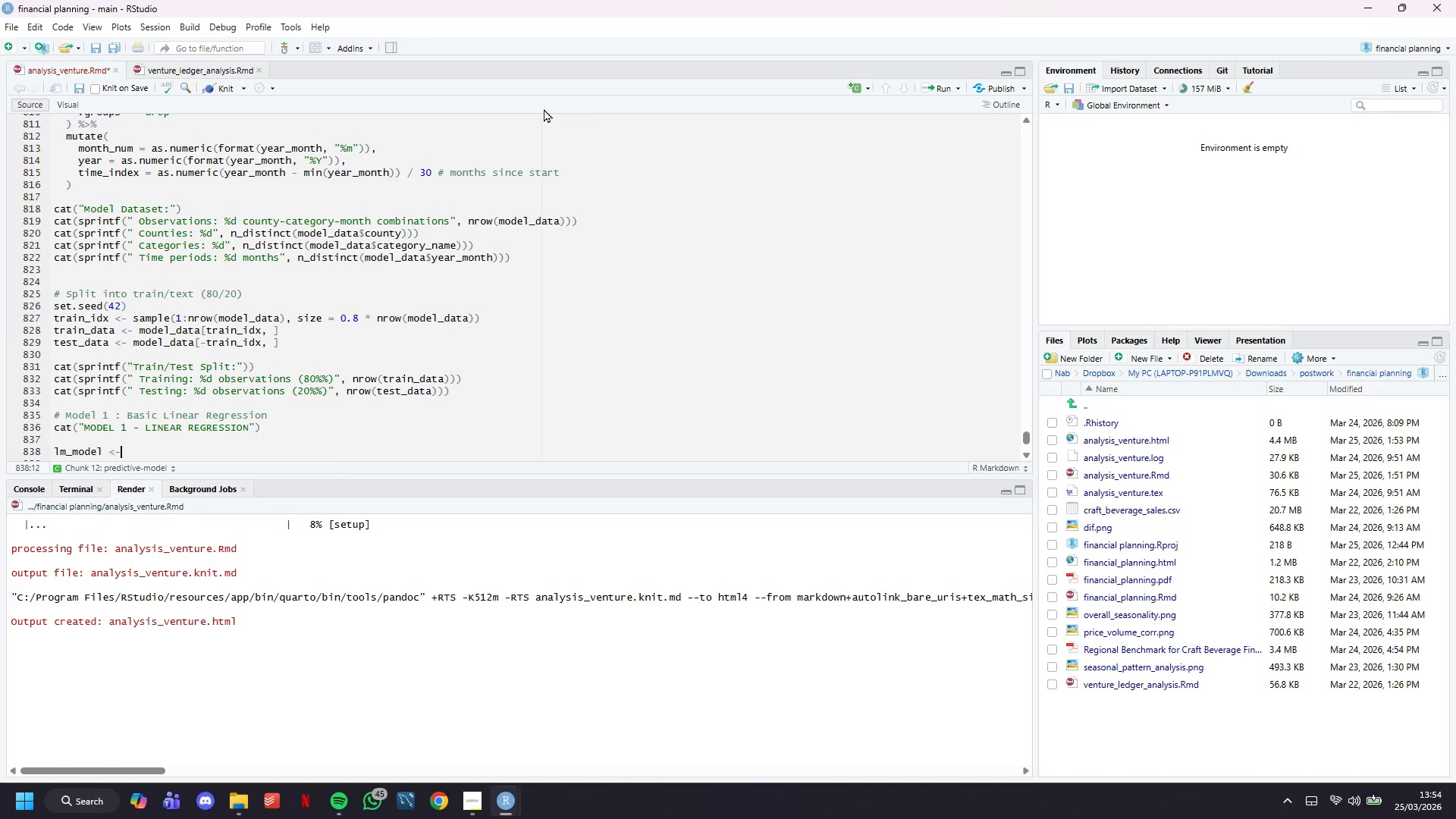 
key(Minus)
 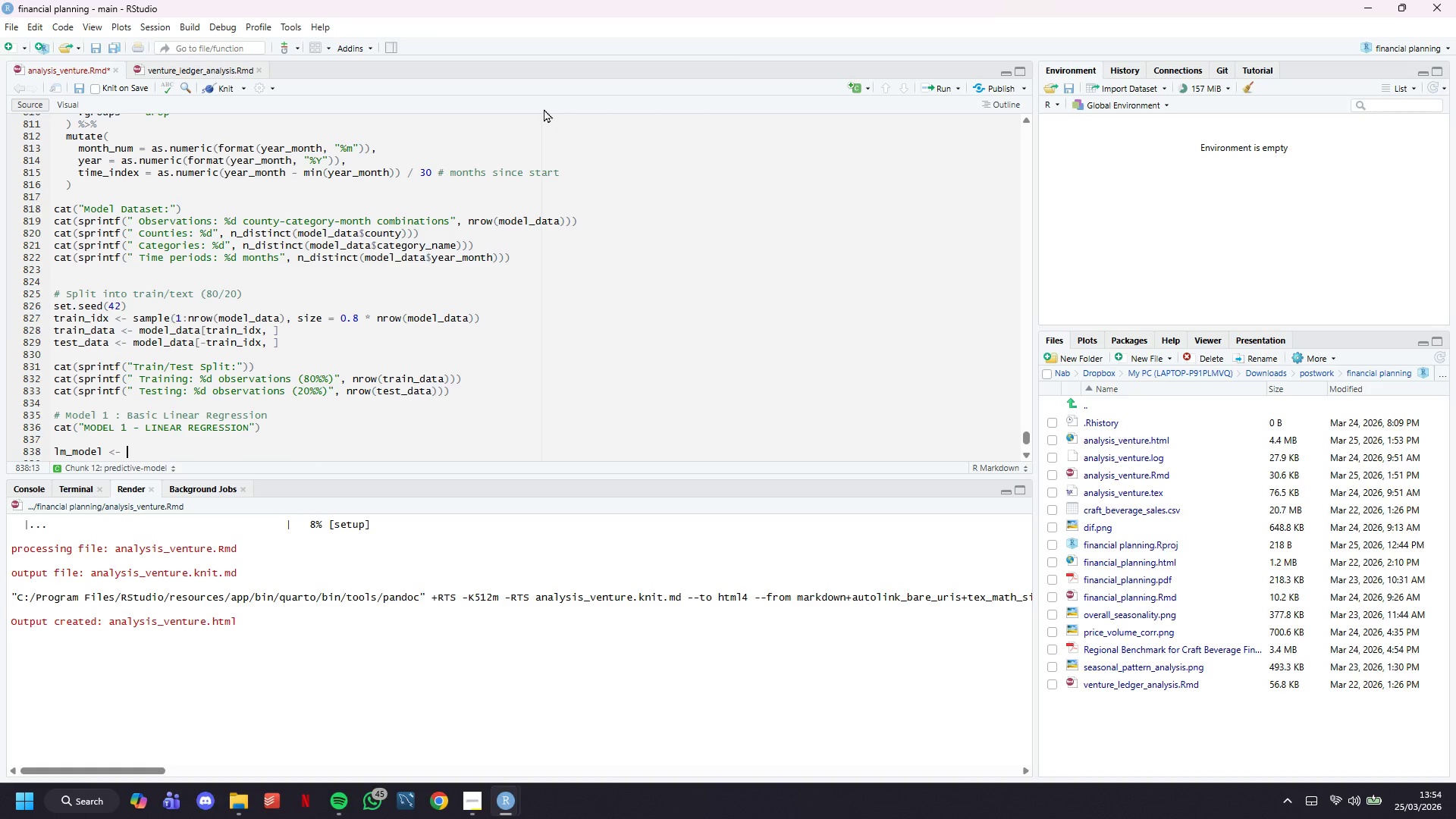 
key(Space)
 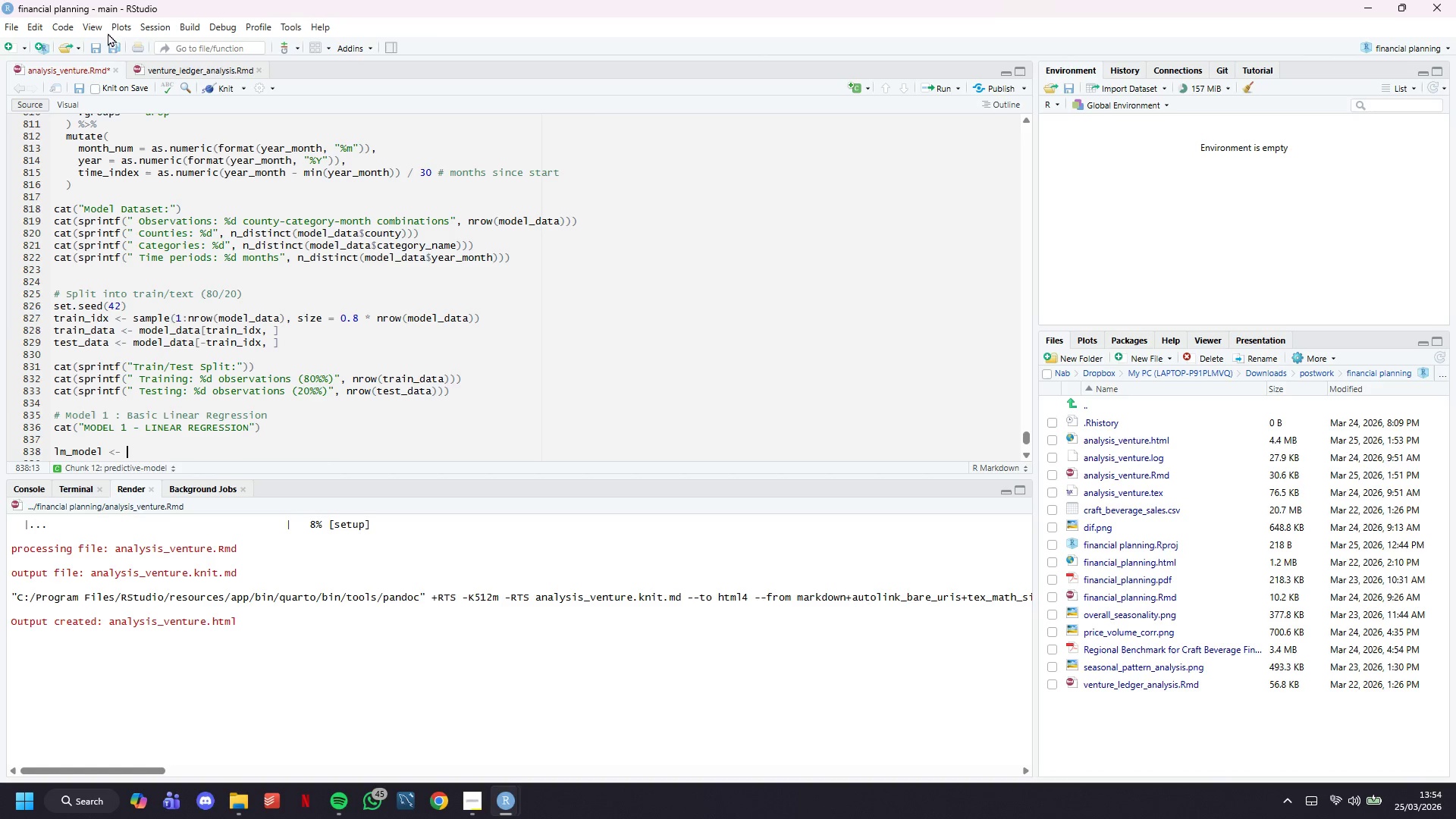 
scroll: coordinate [201, 347], scroll_direction: down, amount: 5.0
 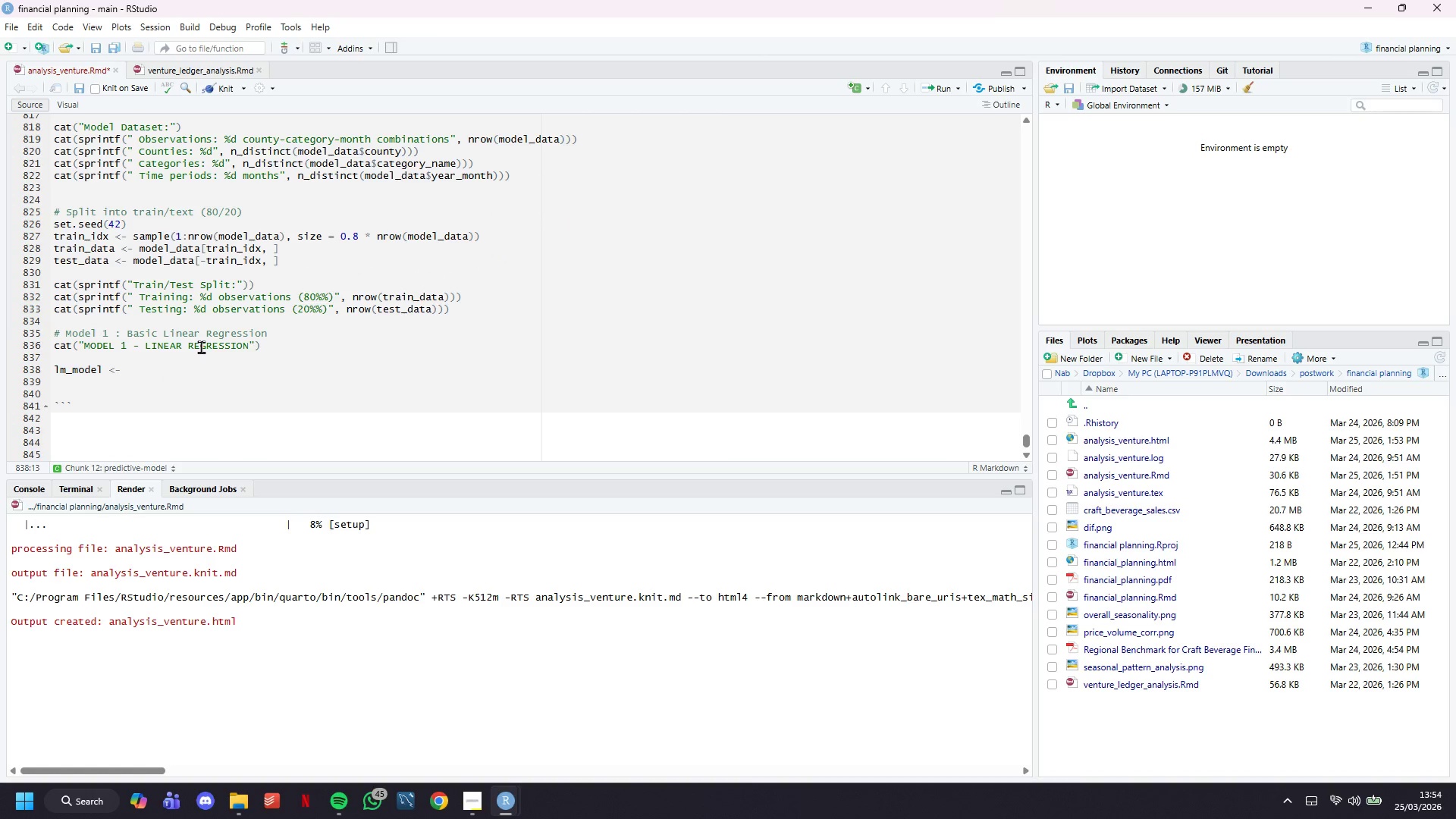 
type(lm(monthly_revenue ~)
 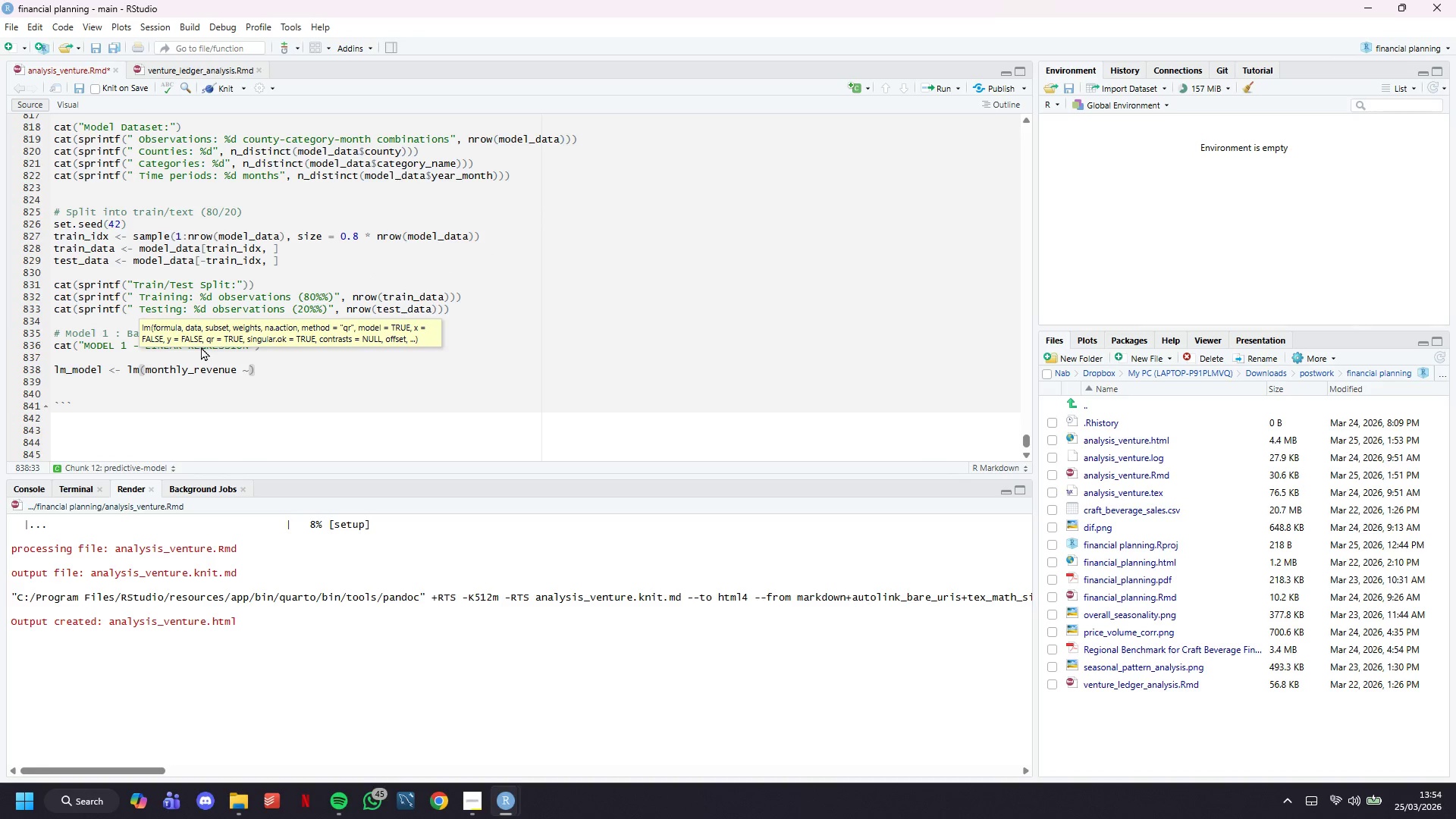 
key(Enter)
 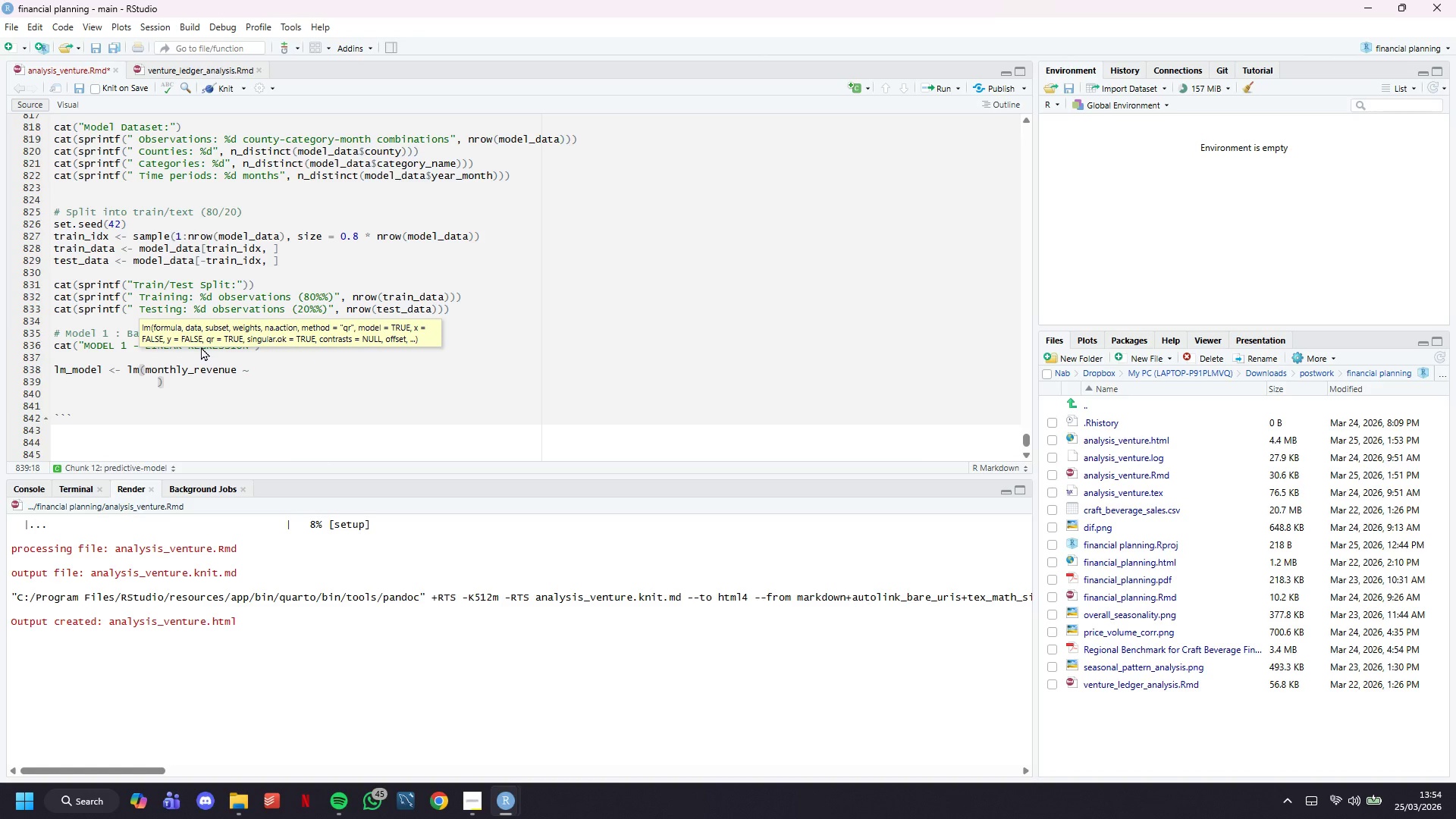 
type(population_density +)
 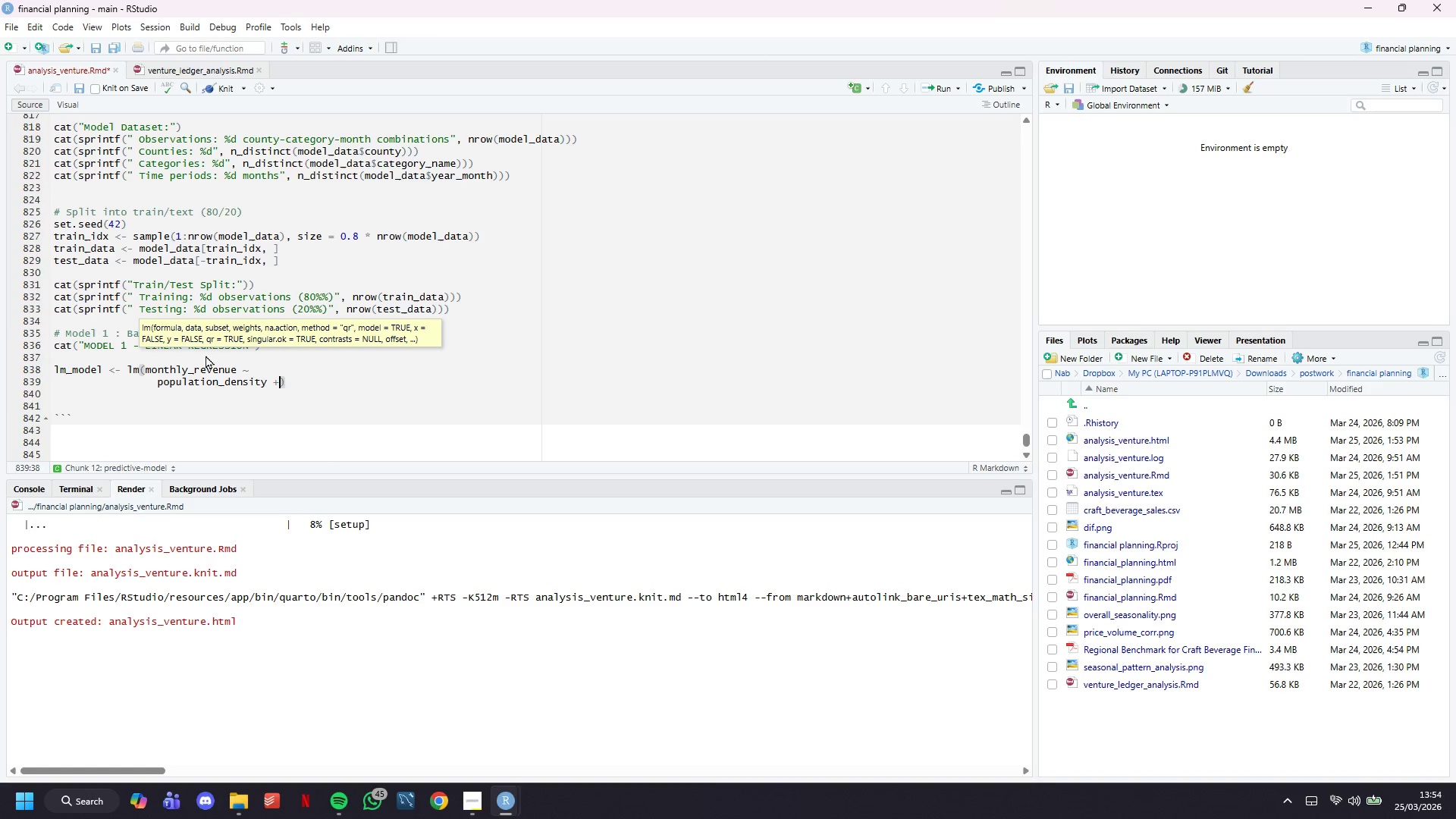 
key(Enter)
 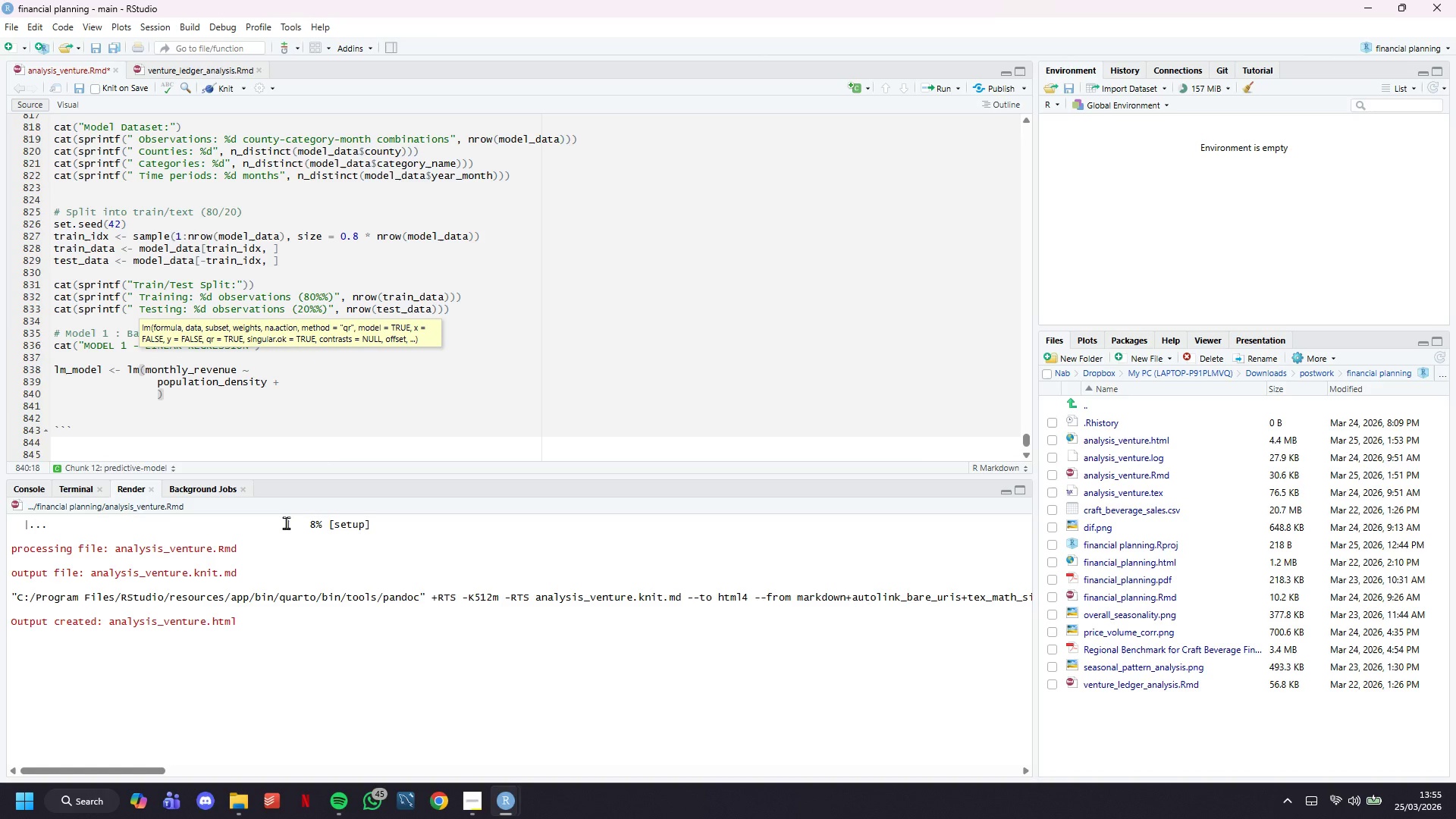 
type(v)
key(Backspace)
type(category_name +)
 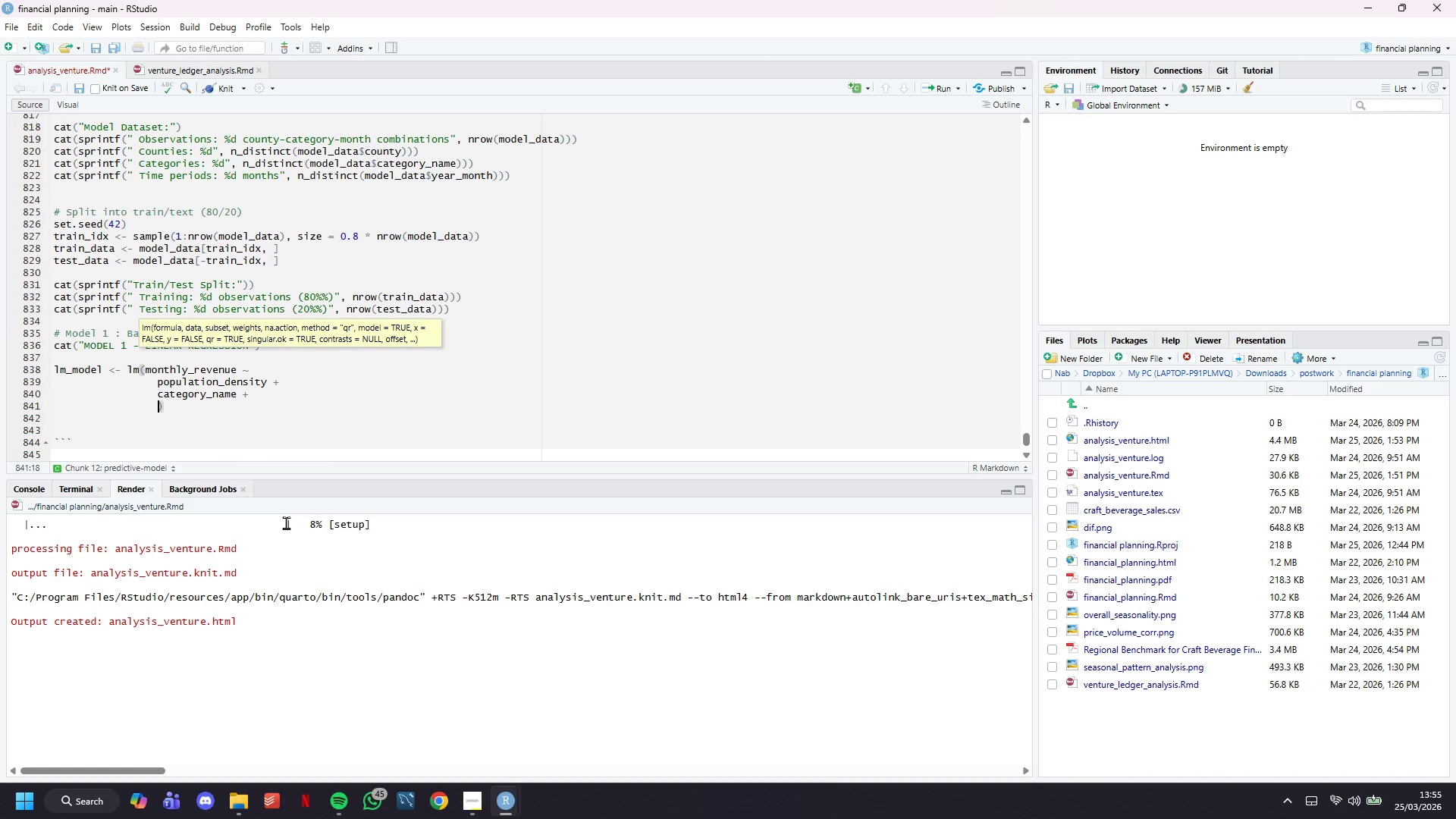 
 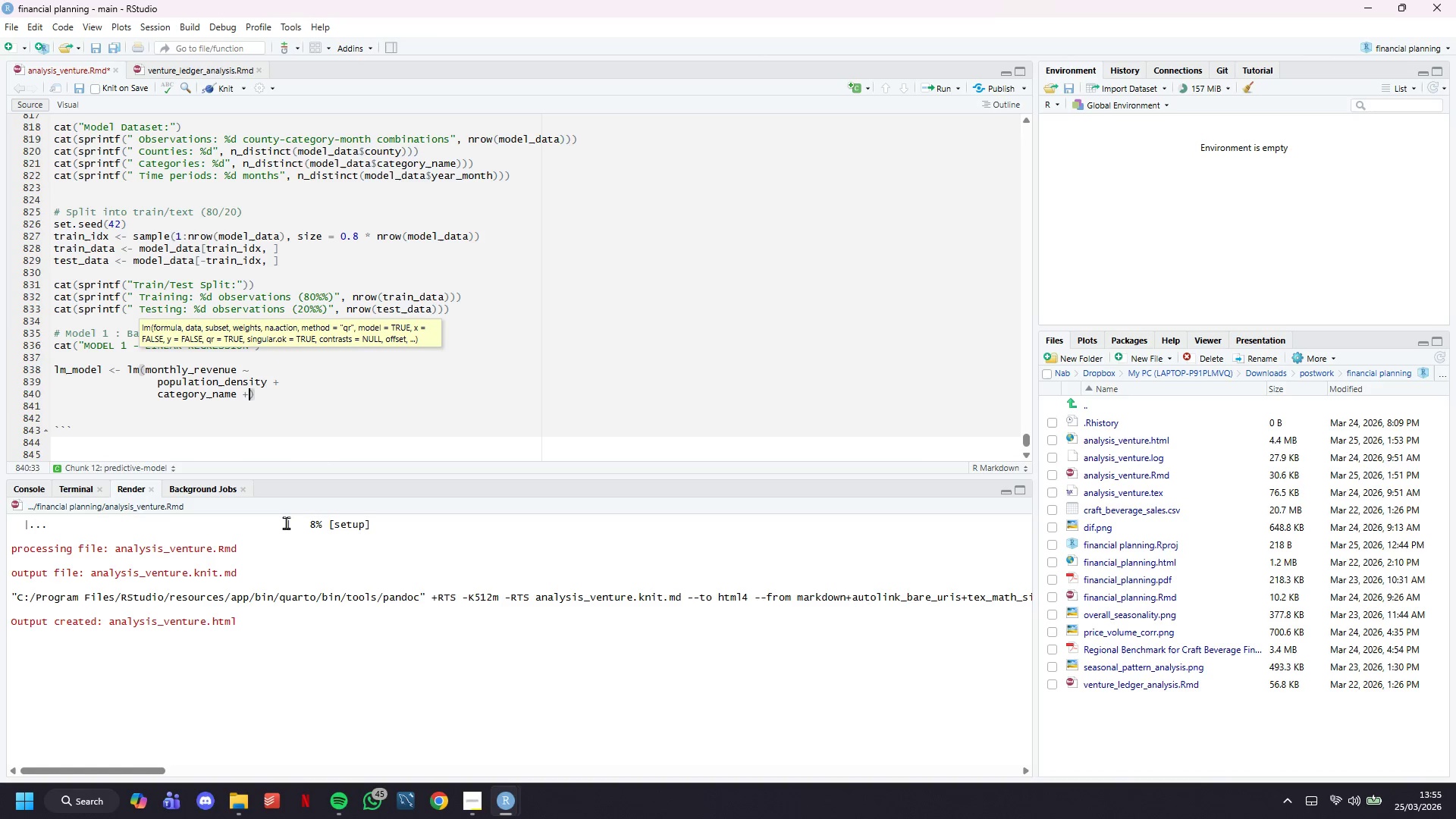 
key(Enter)
 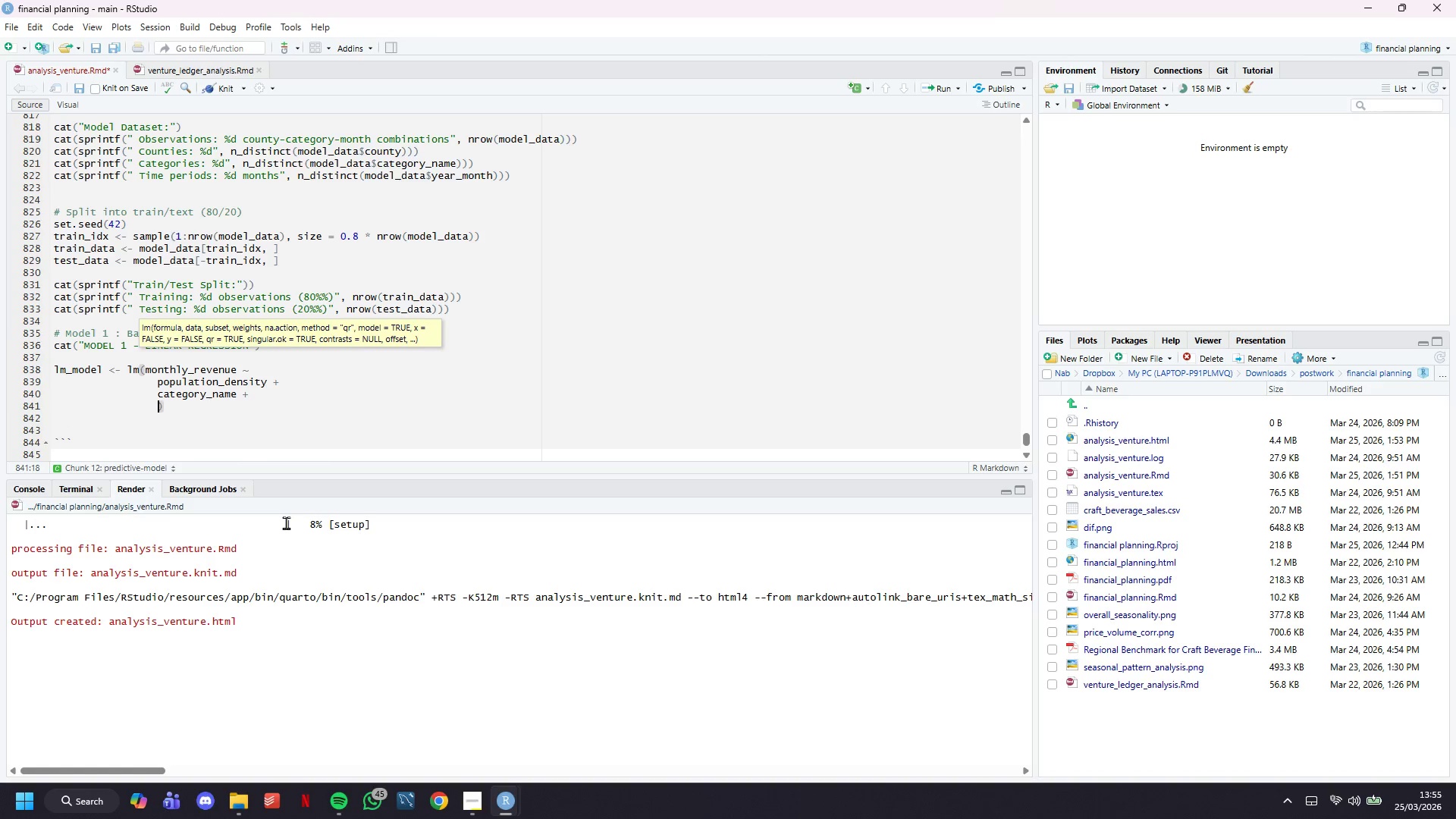 
type(month_num +)
 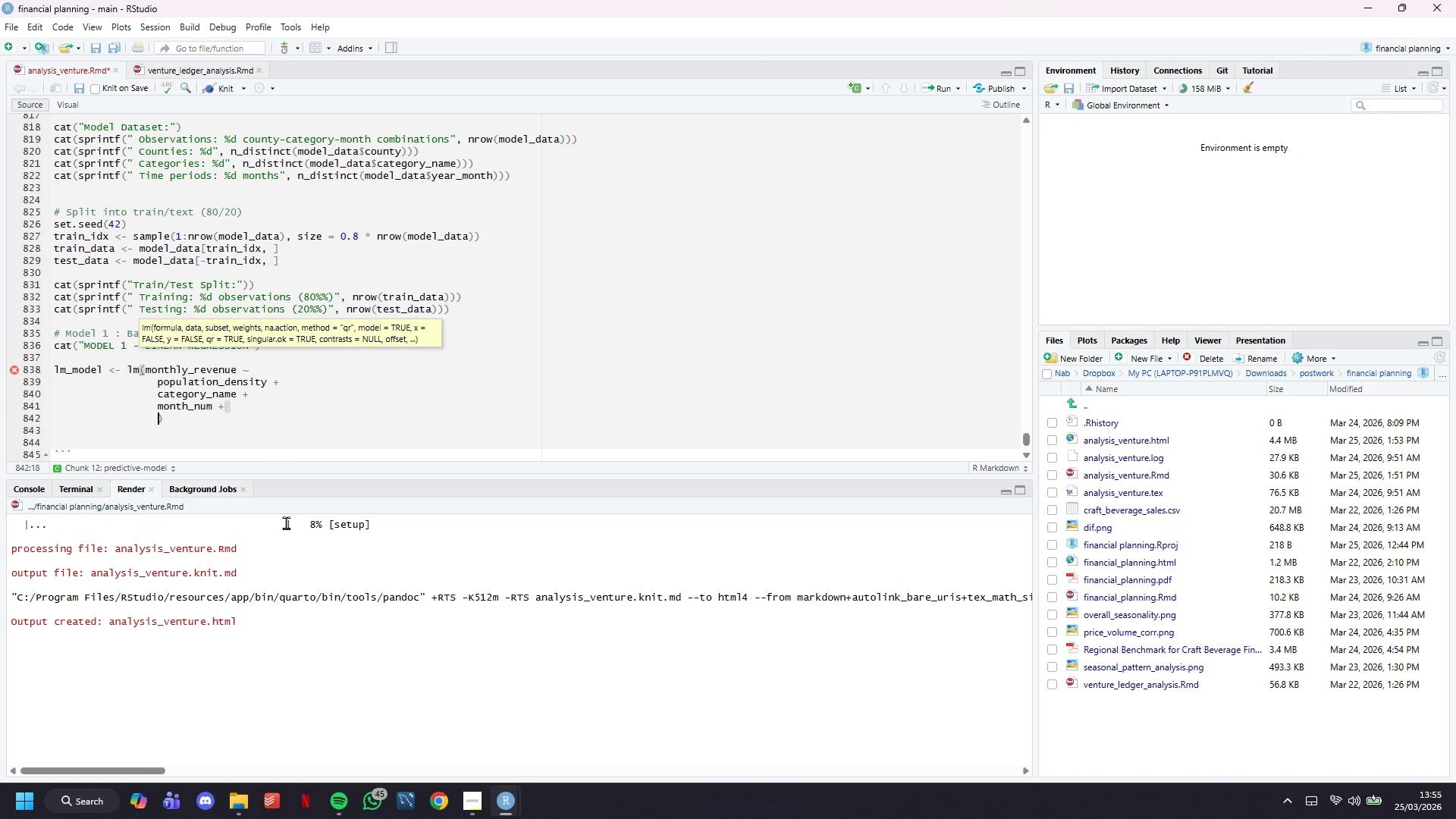 
key(Enter)
 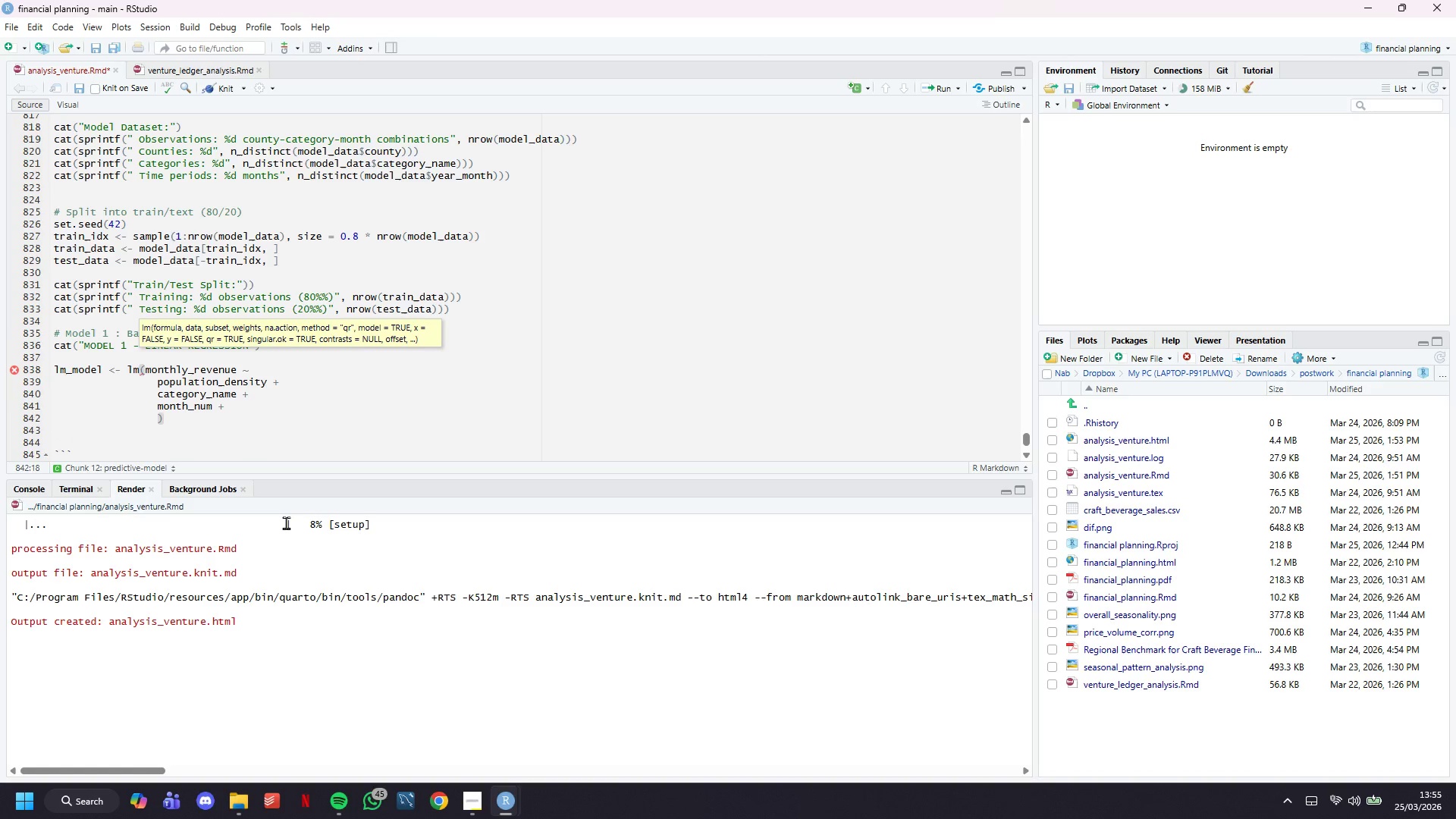 
type(time_index +)
 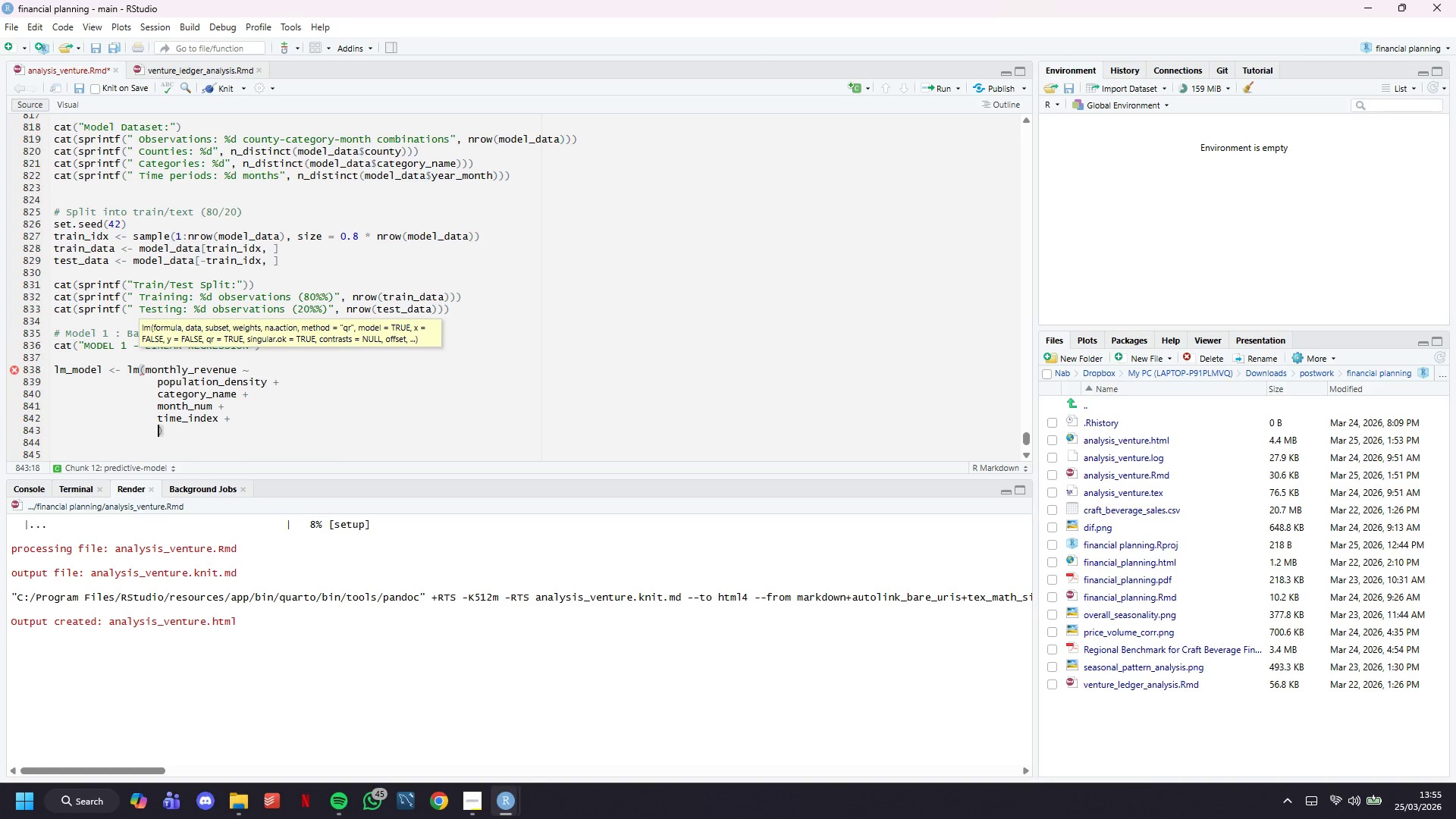 
 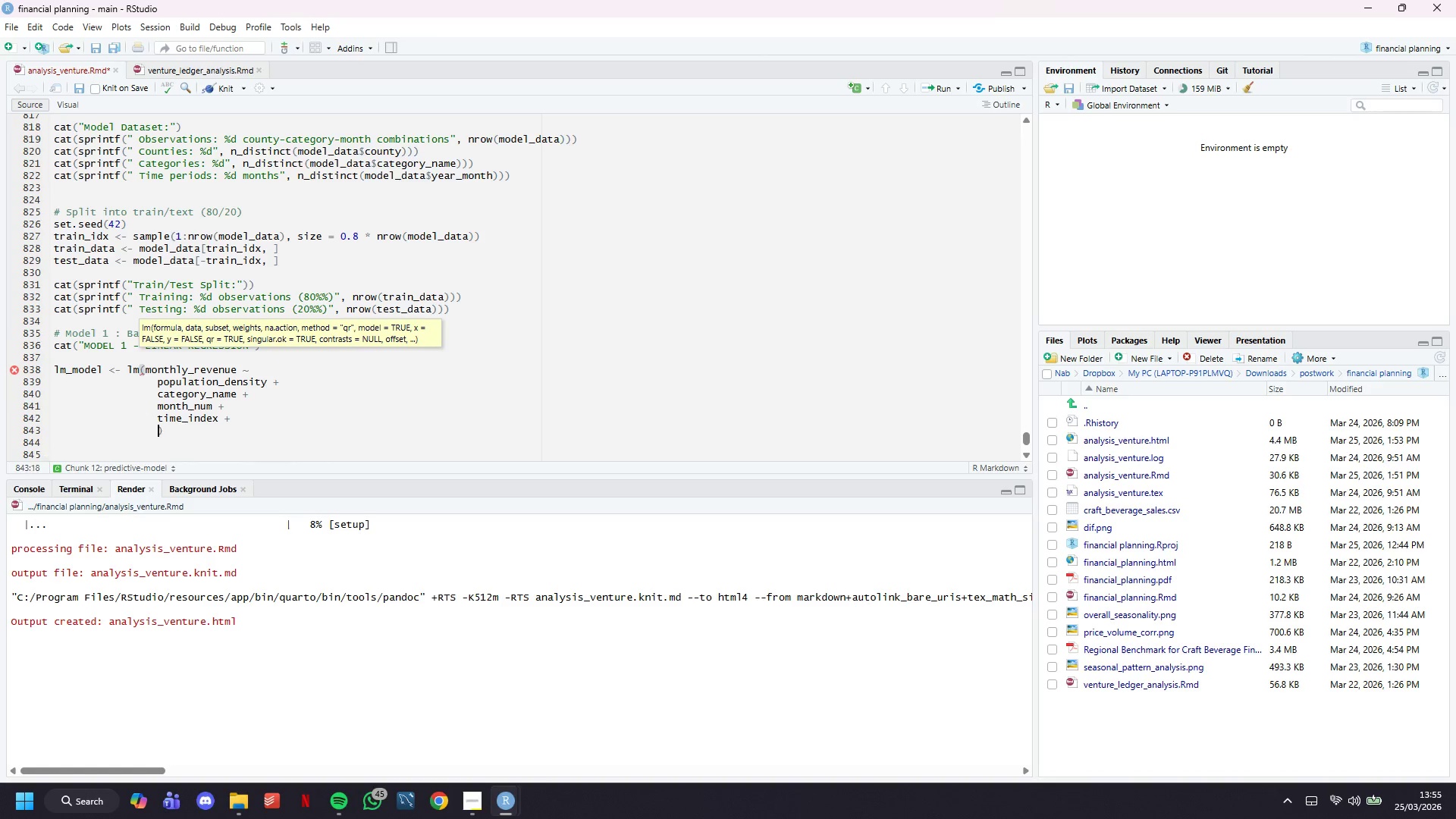 
key(Enter)
 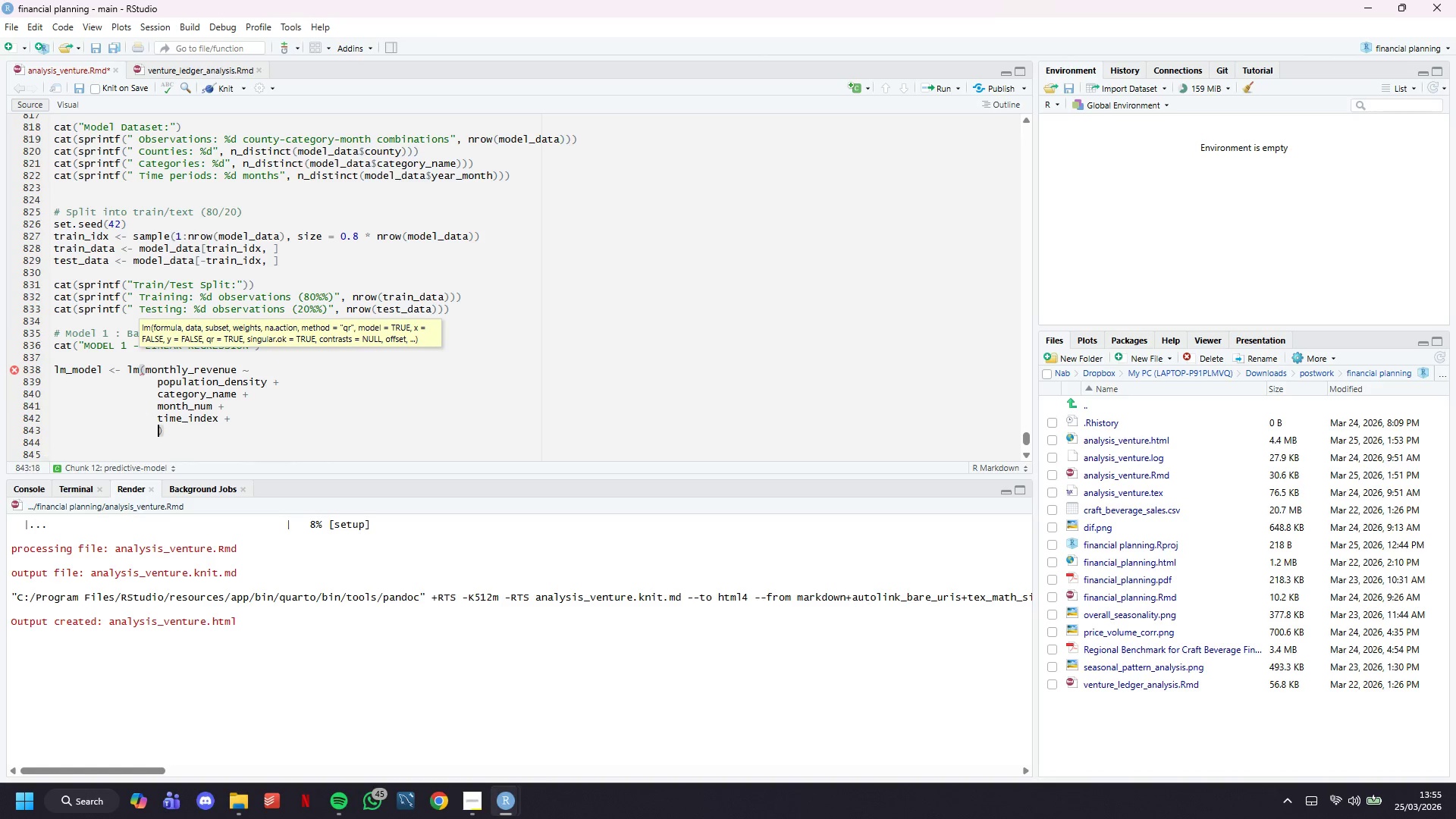 
mouse_move([495, 782])
 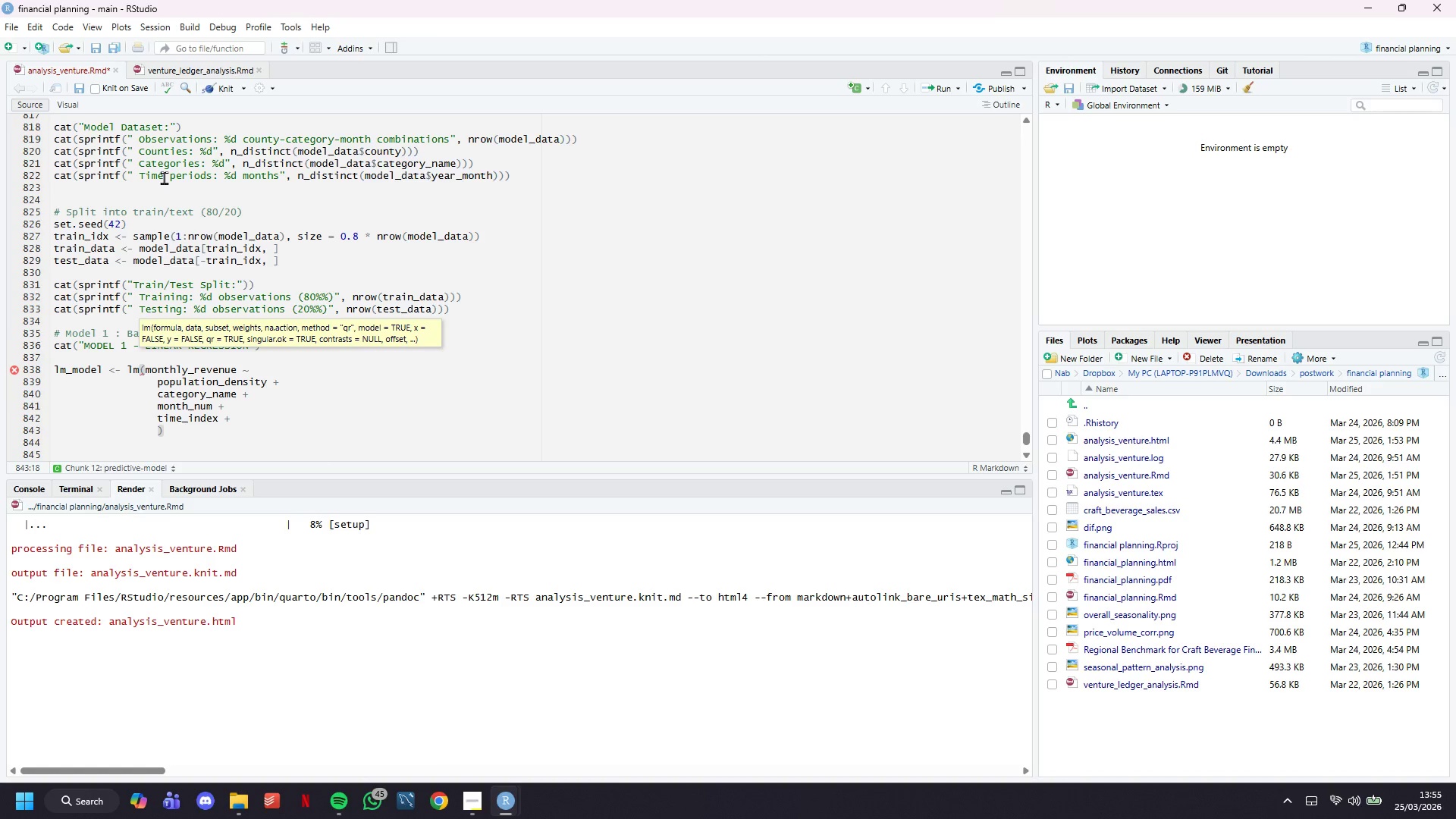 
type(avg_price)
 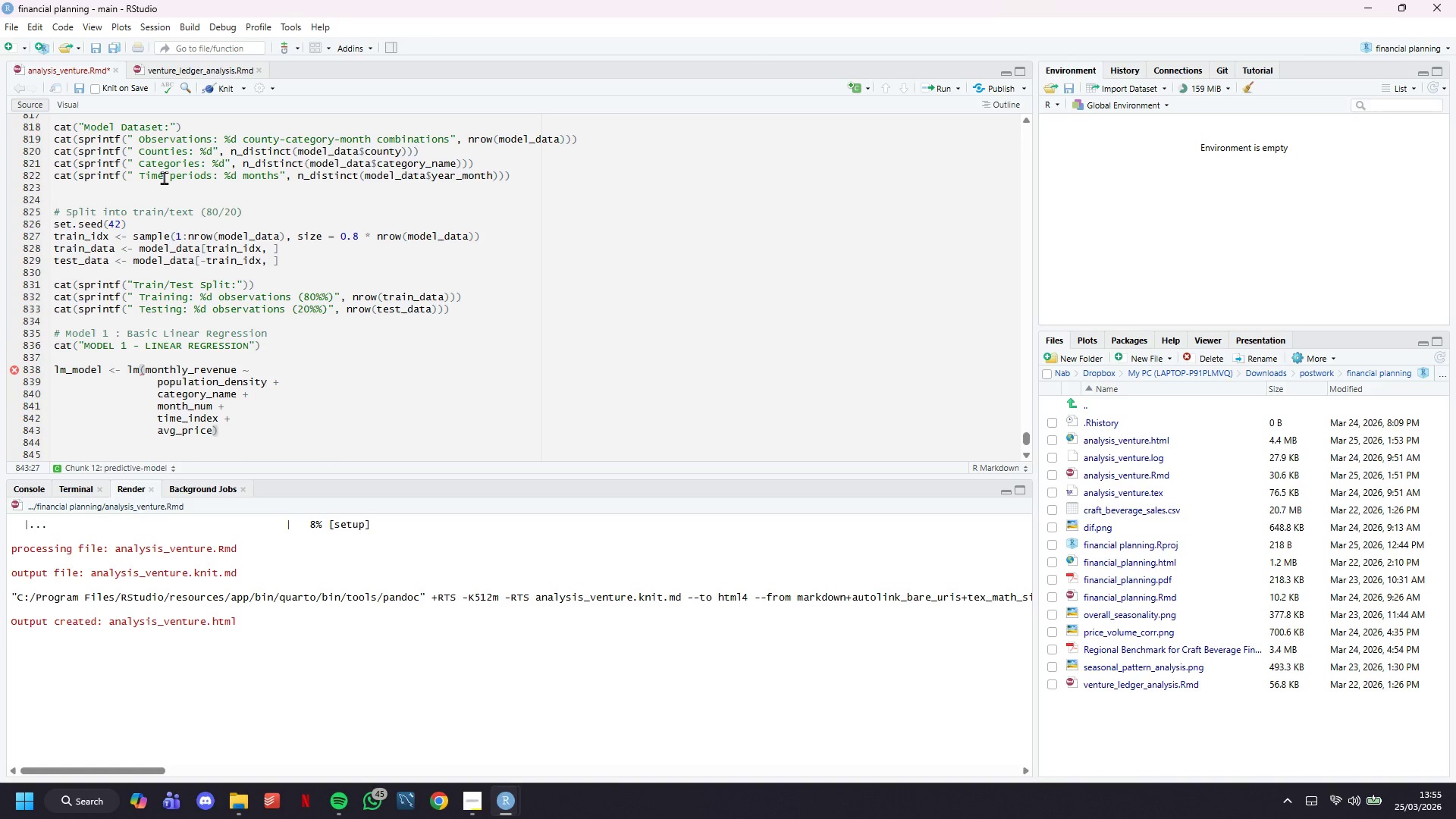 
key(Comma)
 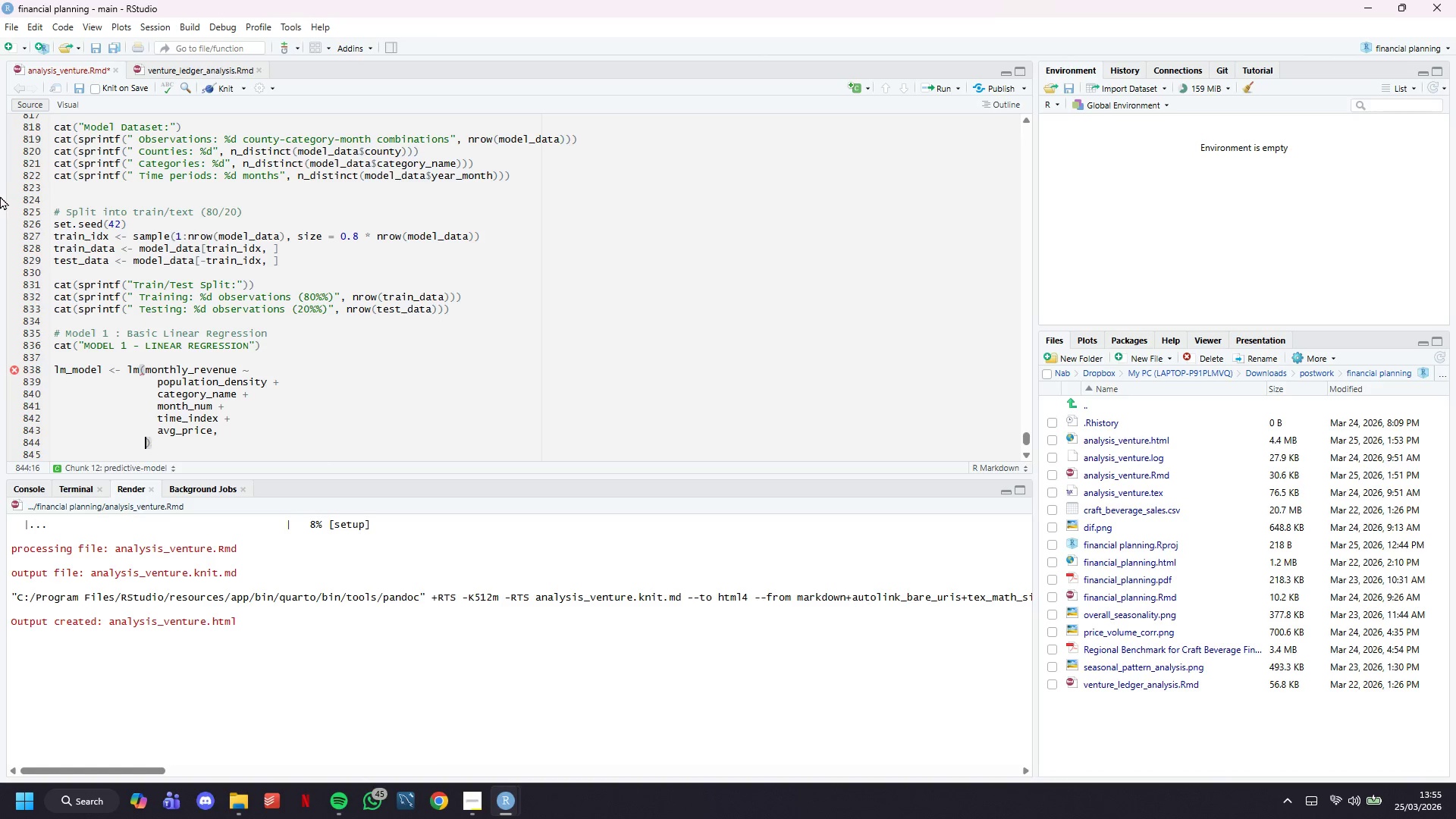 
key(Enter)
 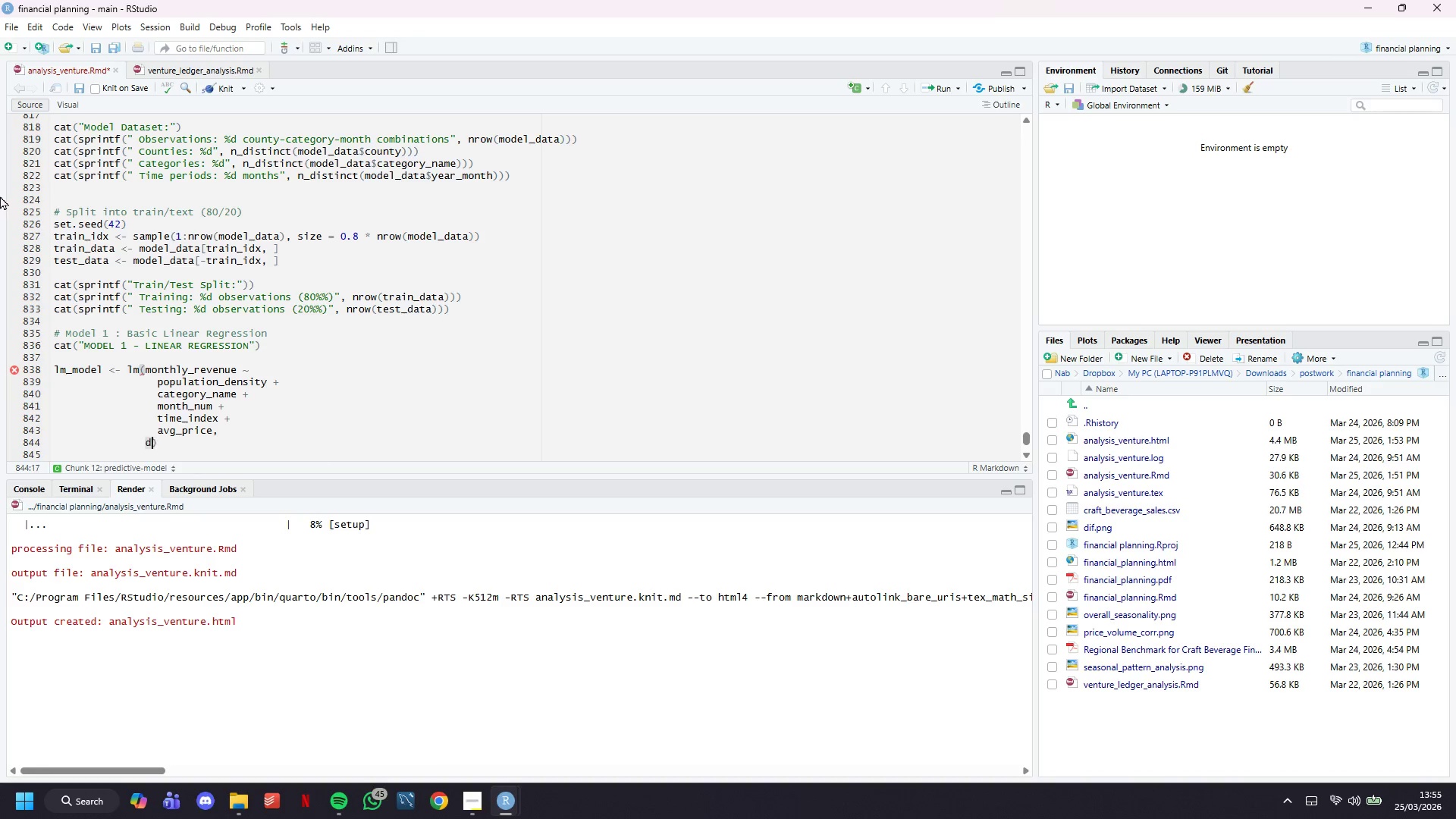 
type(data = train_data)
 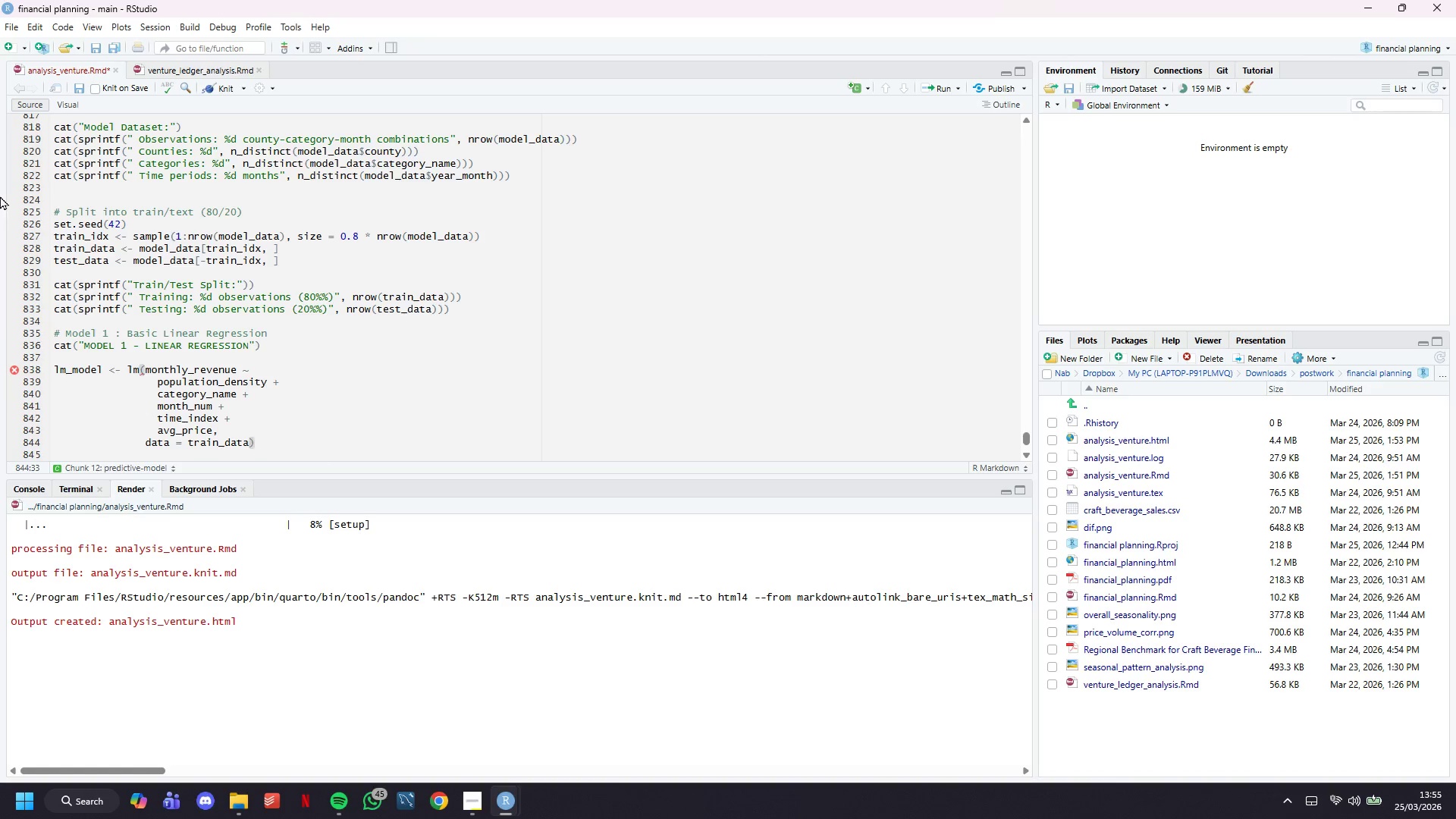 
key(ArrowRight)
 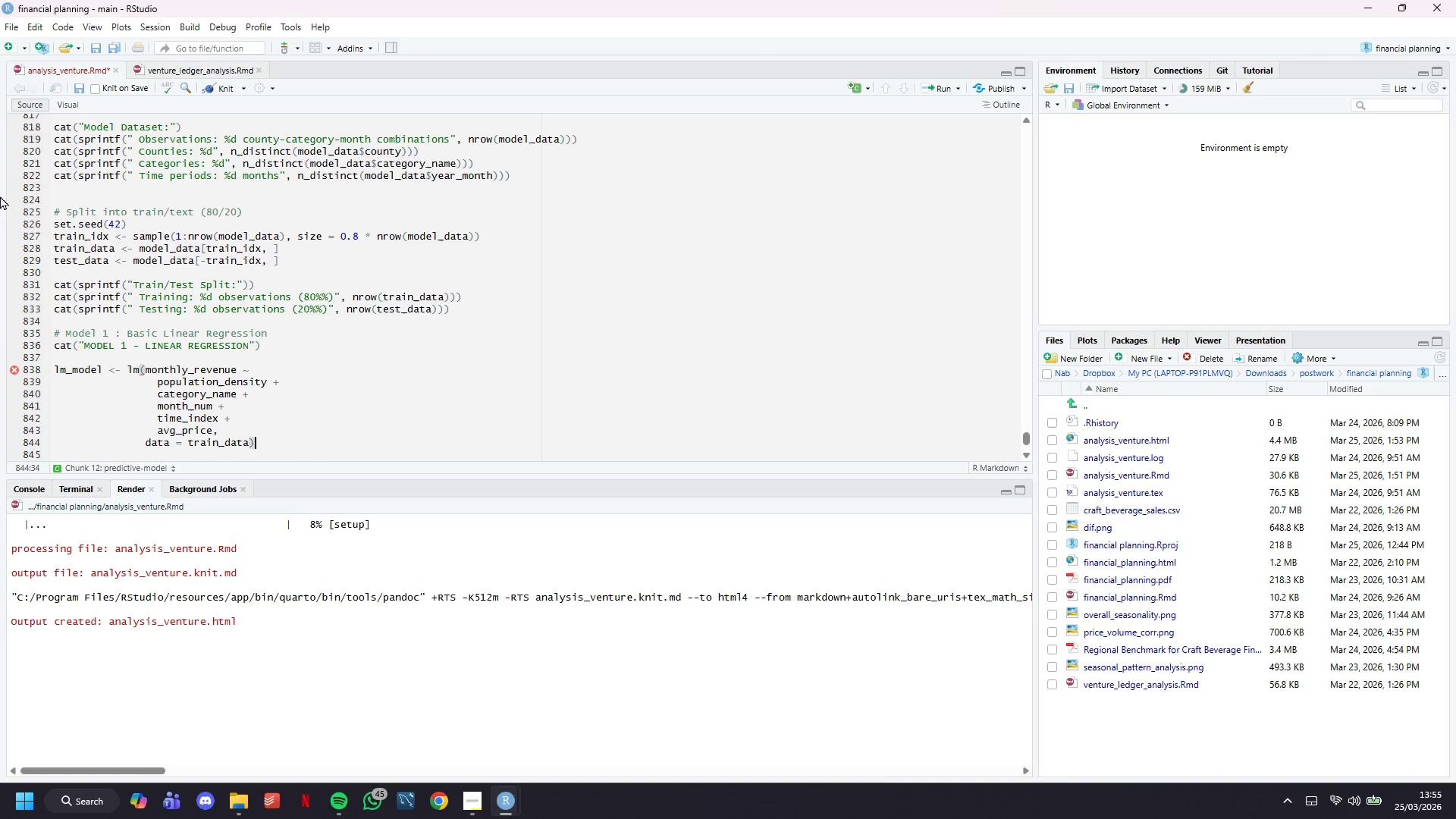 
key(Enter)
 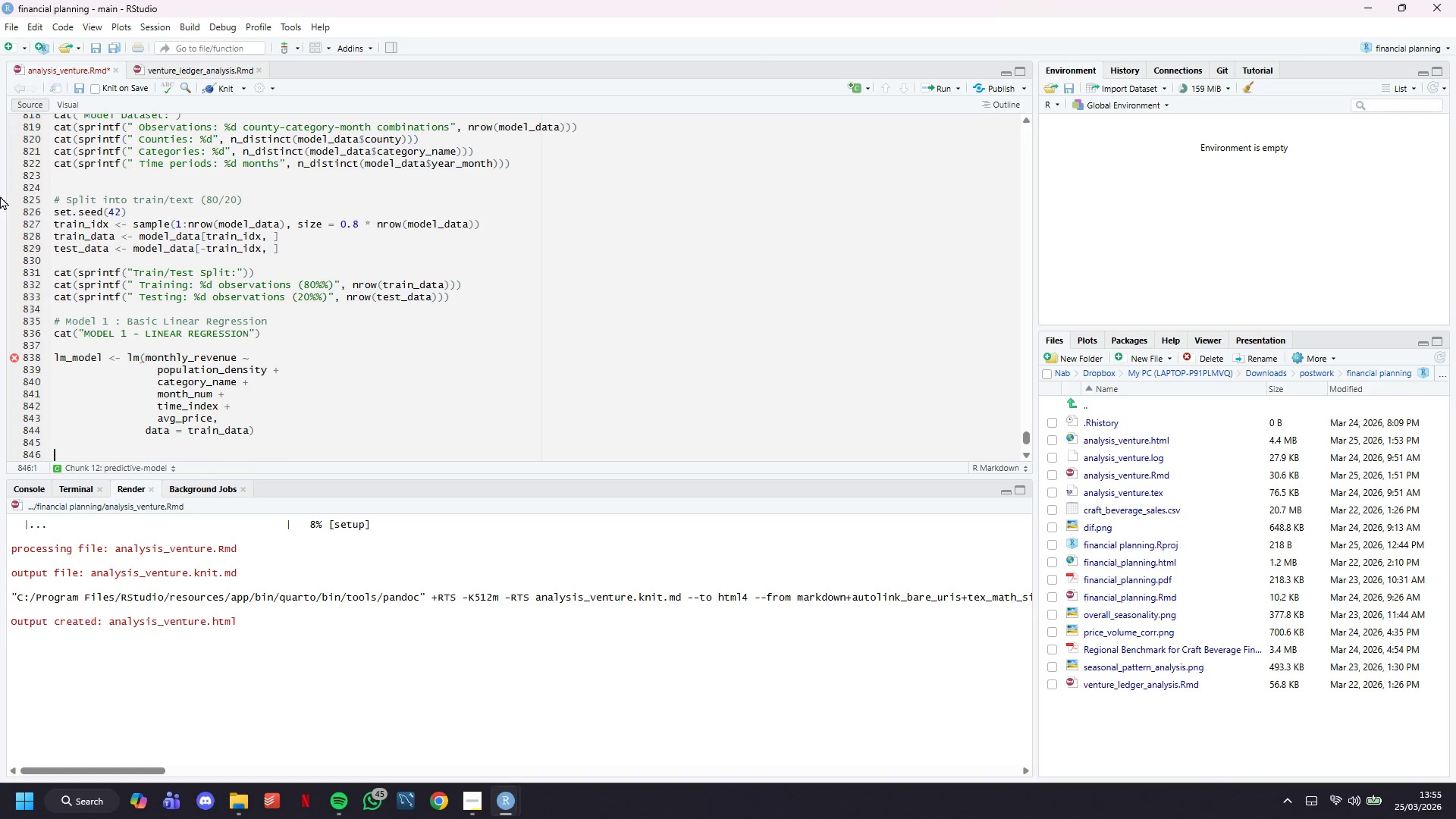 
key(Enter)
 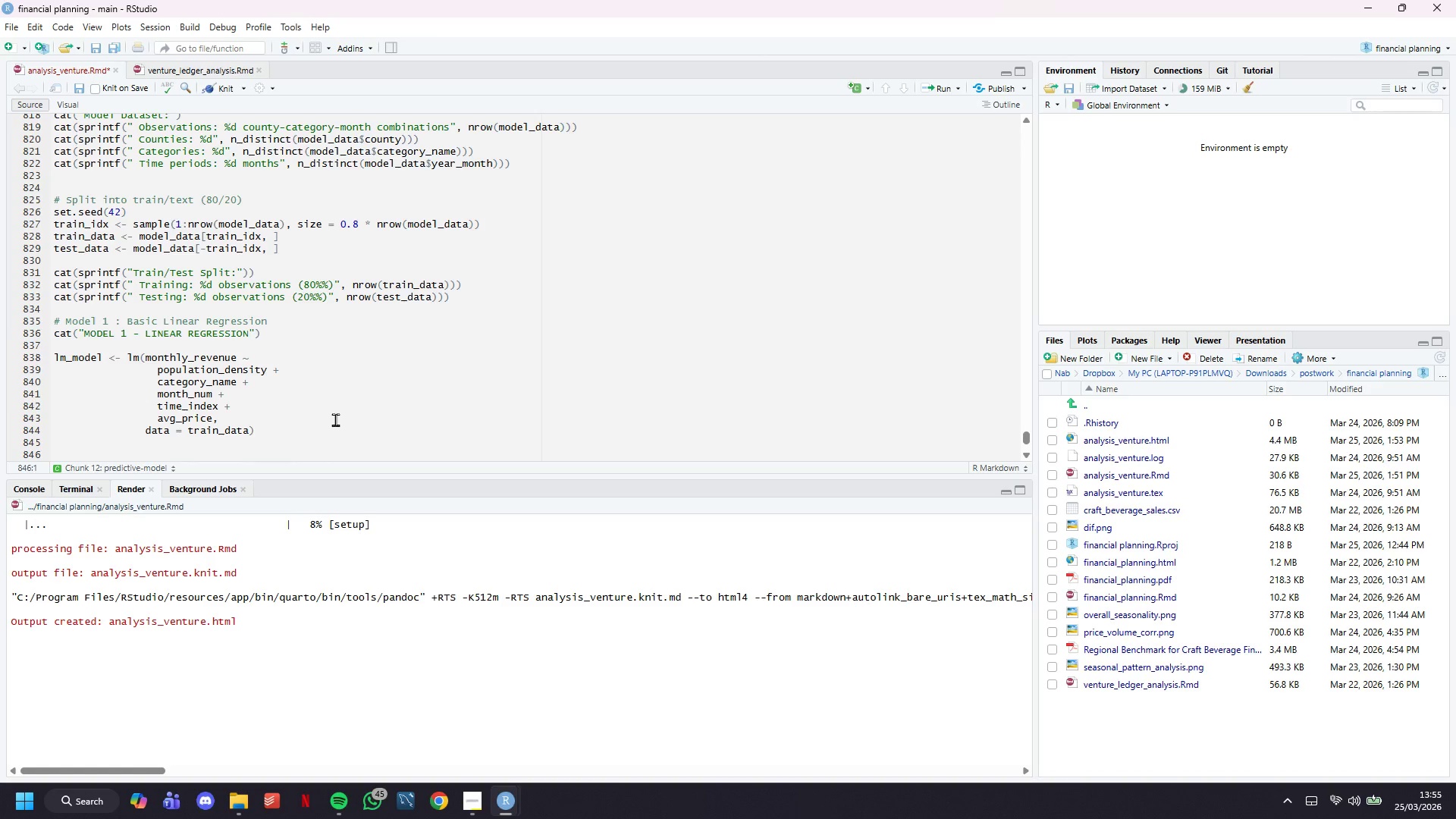 
wait(7.48)
 